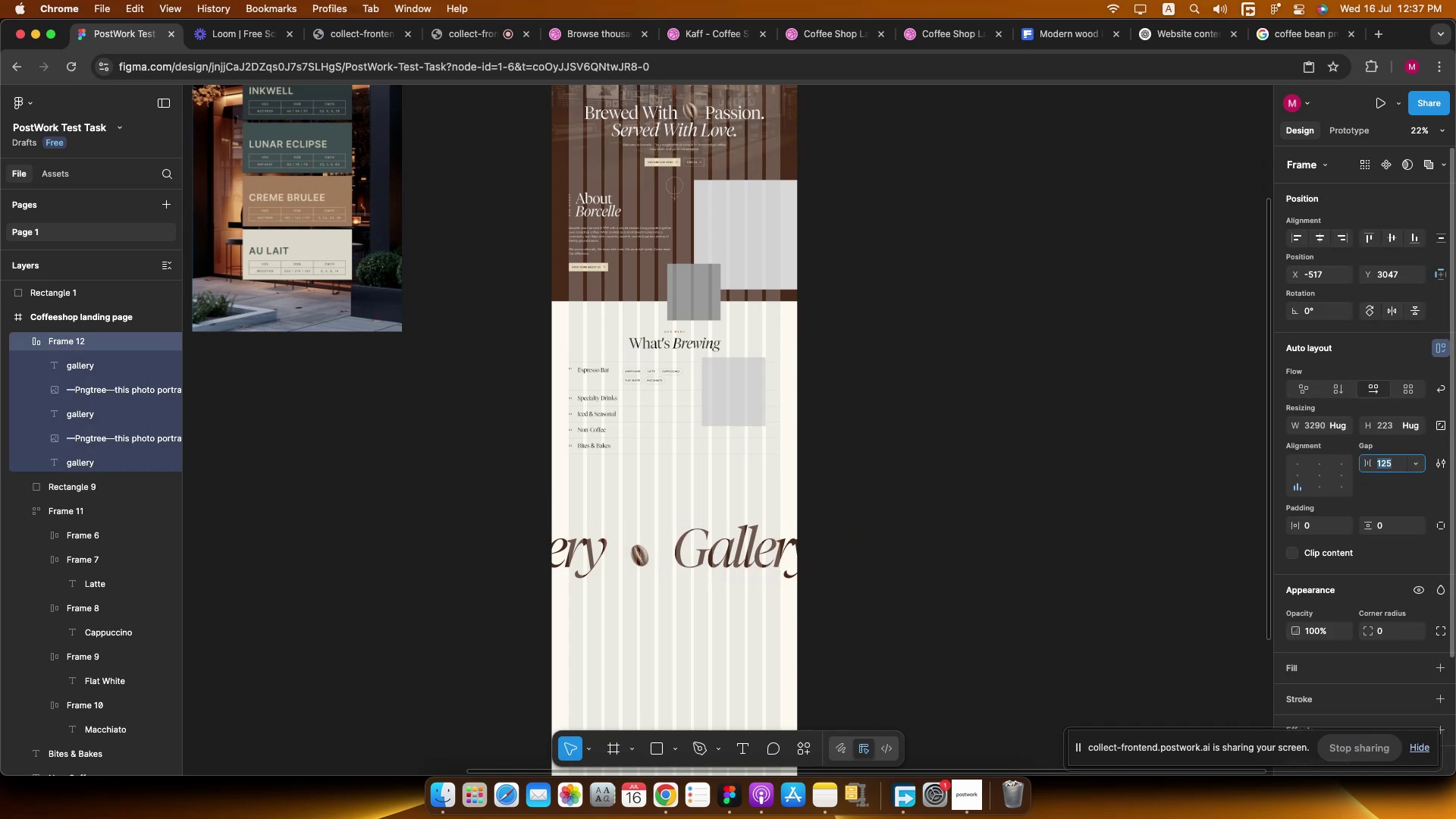 
key(Shift+ArrowDown)
 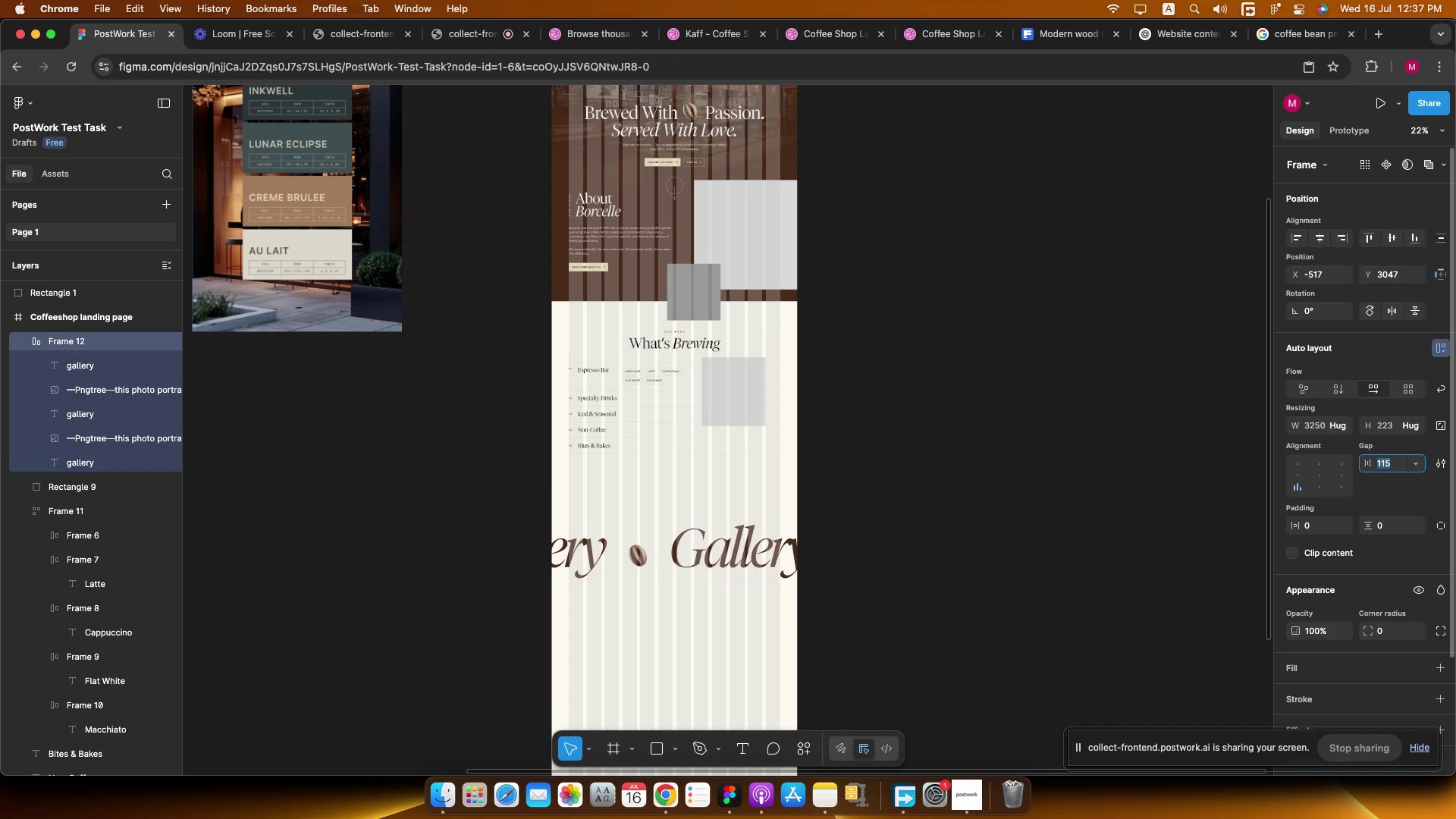 
key(Shift+ArrowDown)
 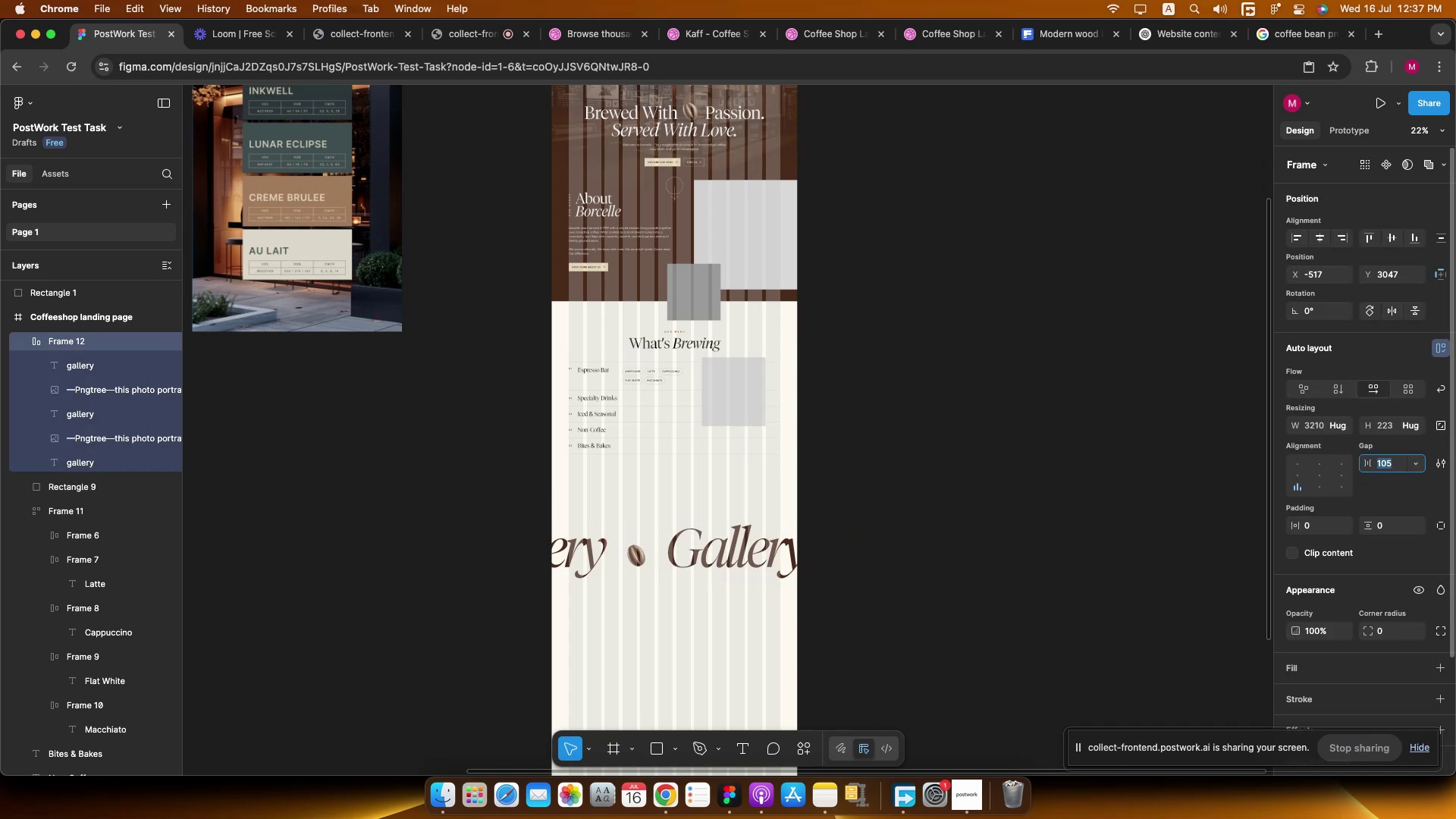 
key(Shift+ArrowDown)
 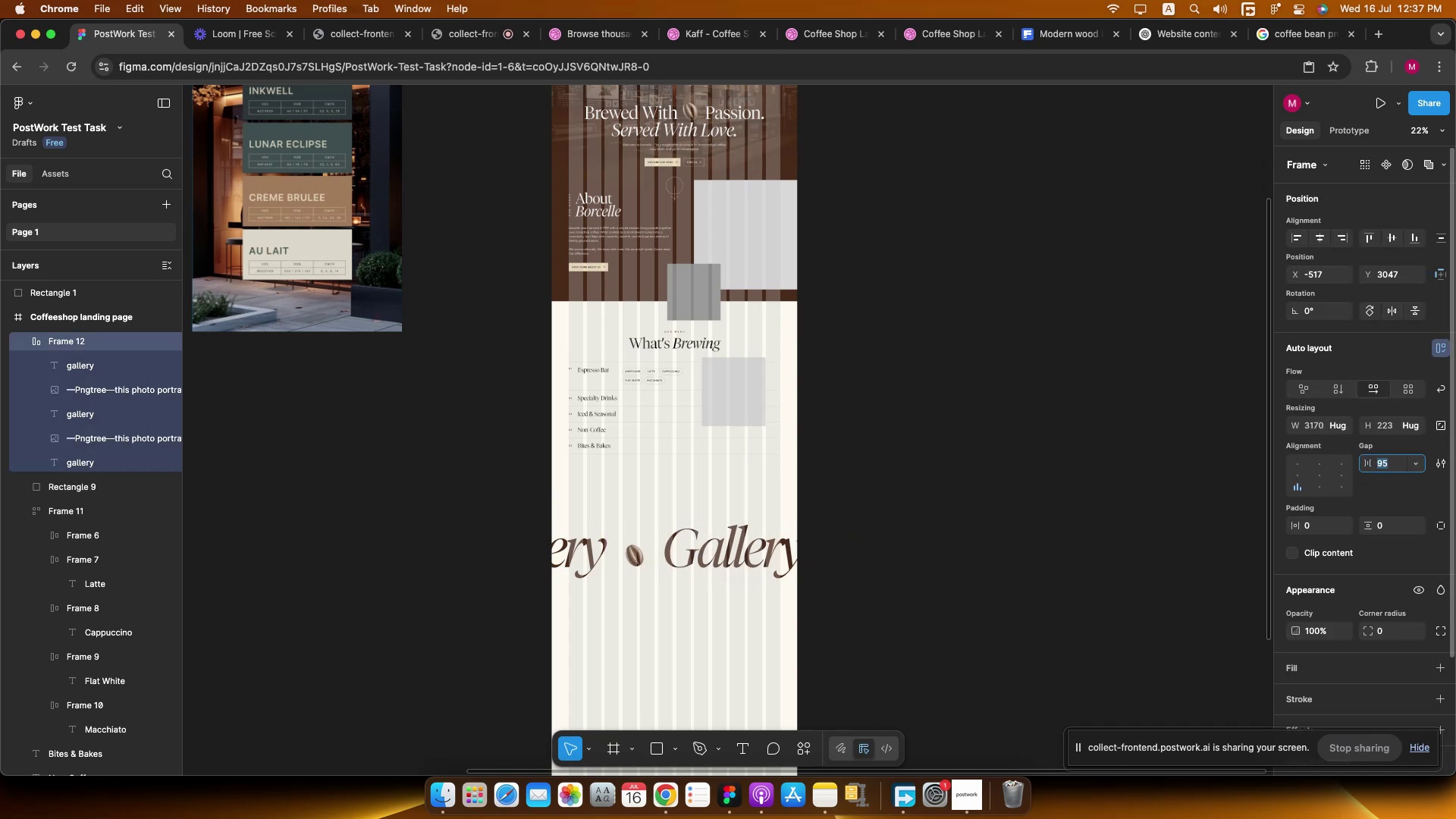 
key(Shift+ArrowDown)
 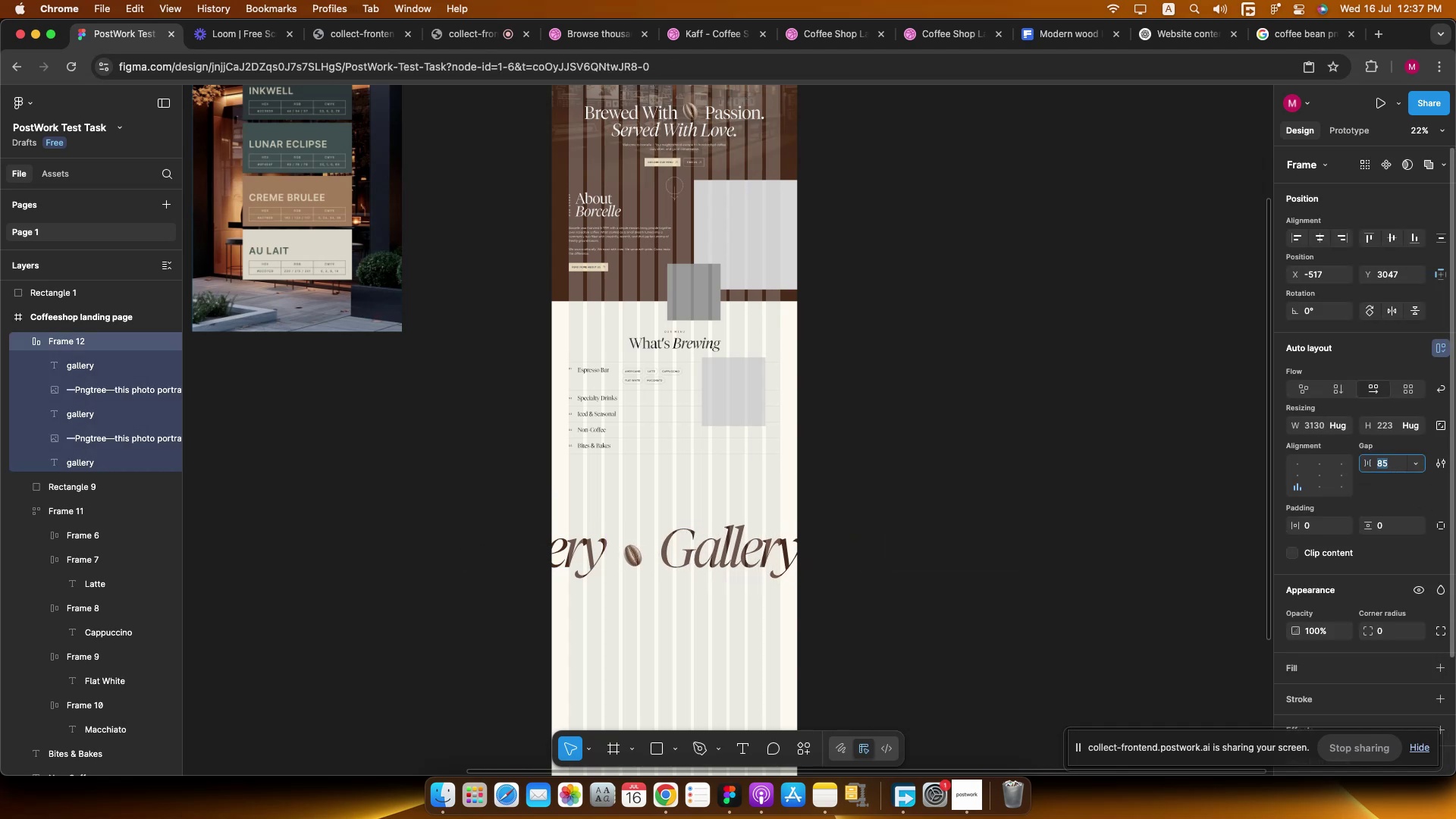 
key(Shift+ArrowDown)
 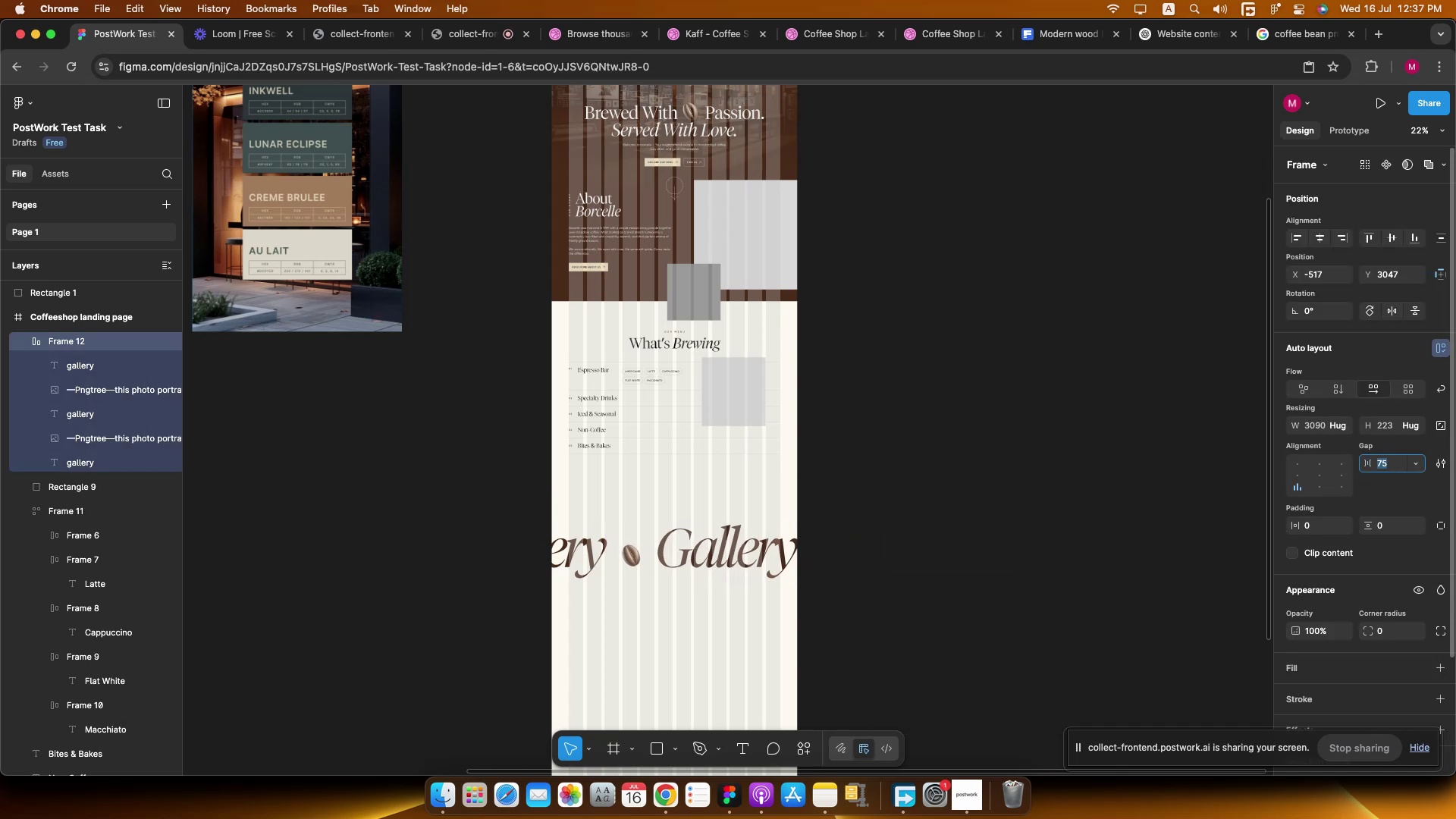 
key(Shift+ArrowDown)
 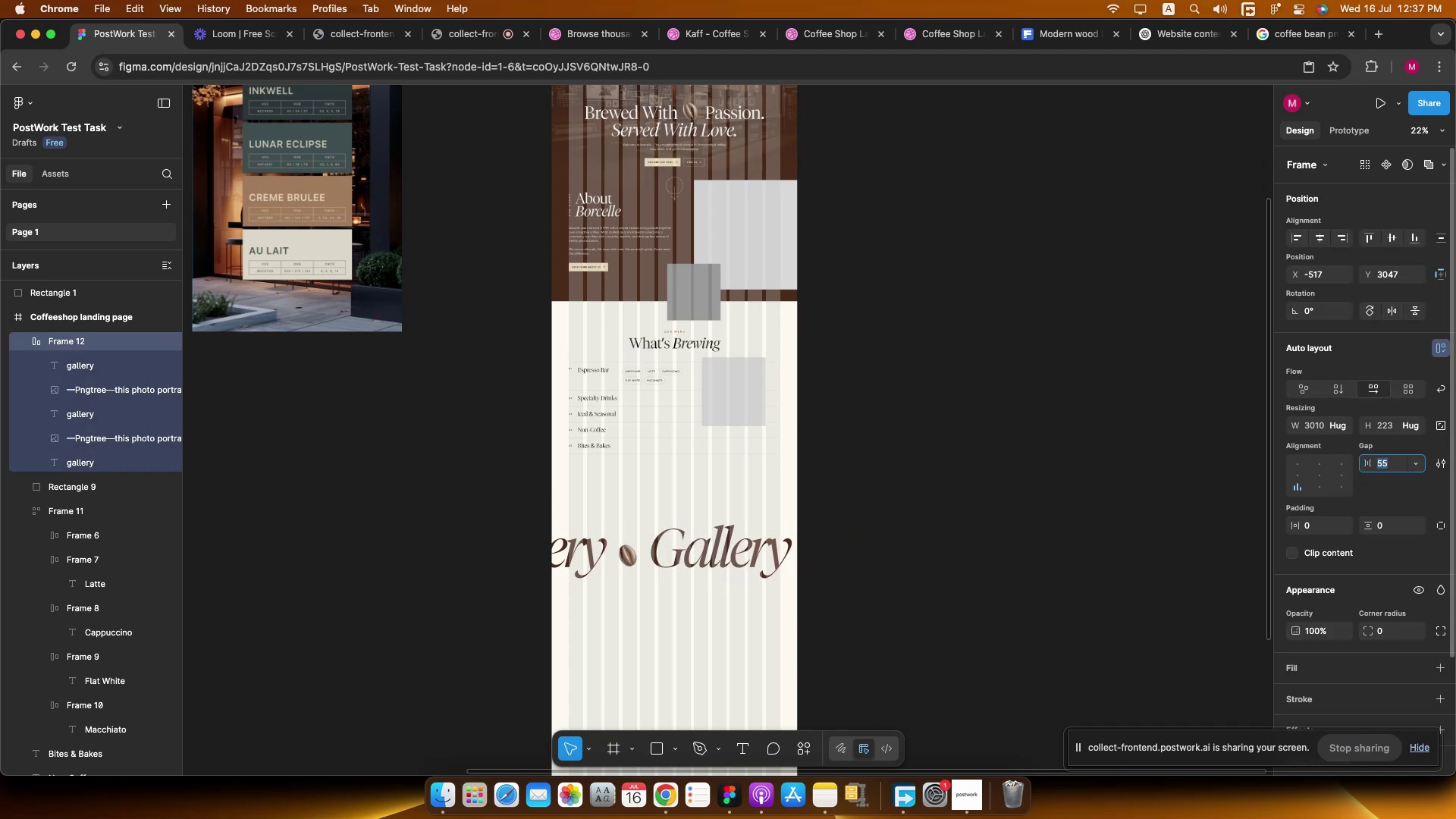 
key(Shift+ArrowDown)
 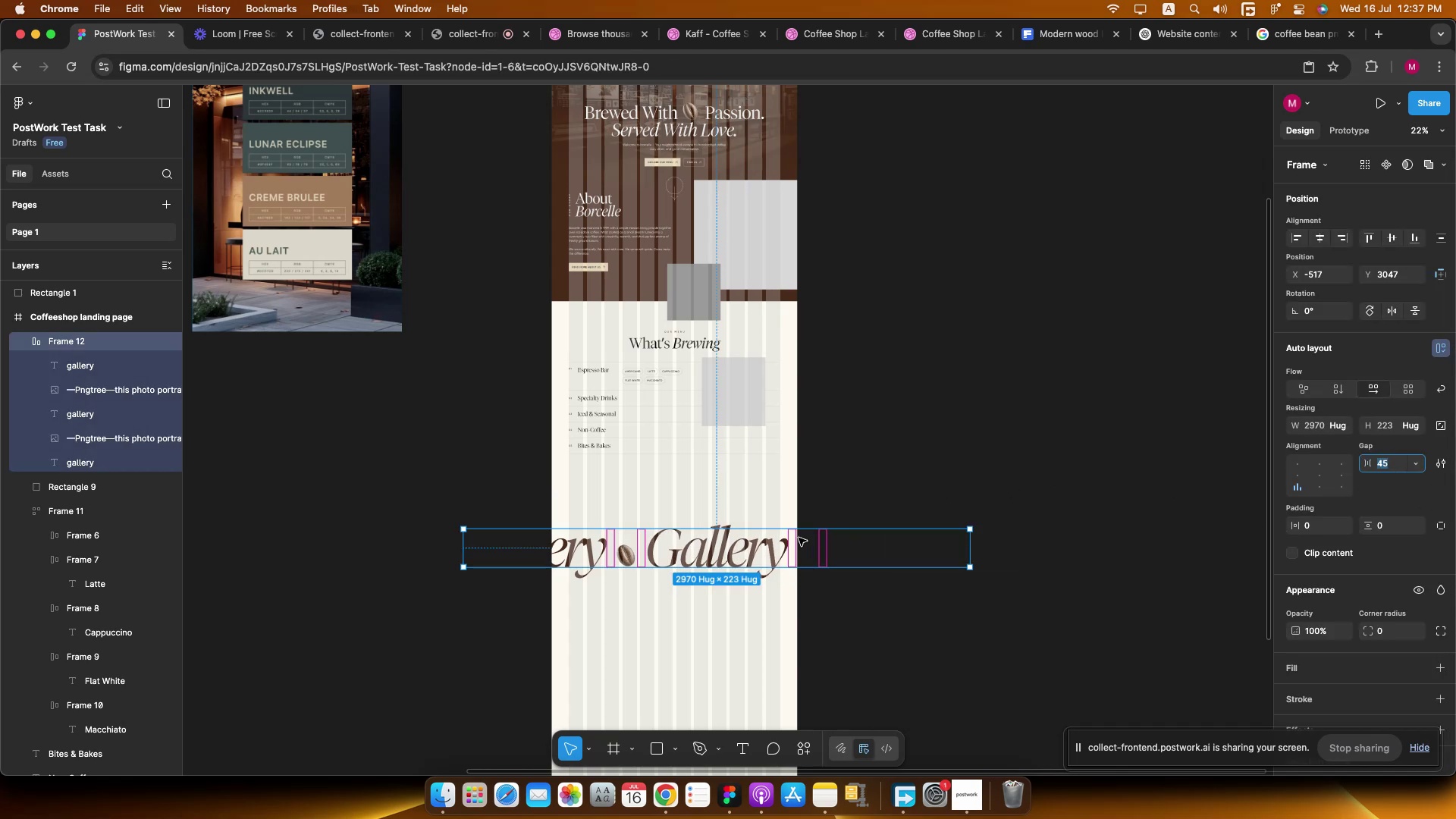 
hold_key(key=ShiftLeft, duration=1.17)
left_click_drag(start_coordinate=[717, 545], to_coordinate=[767, 553])
 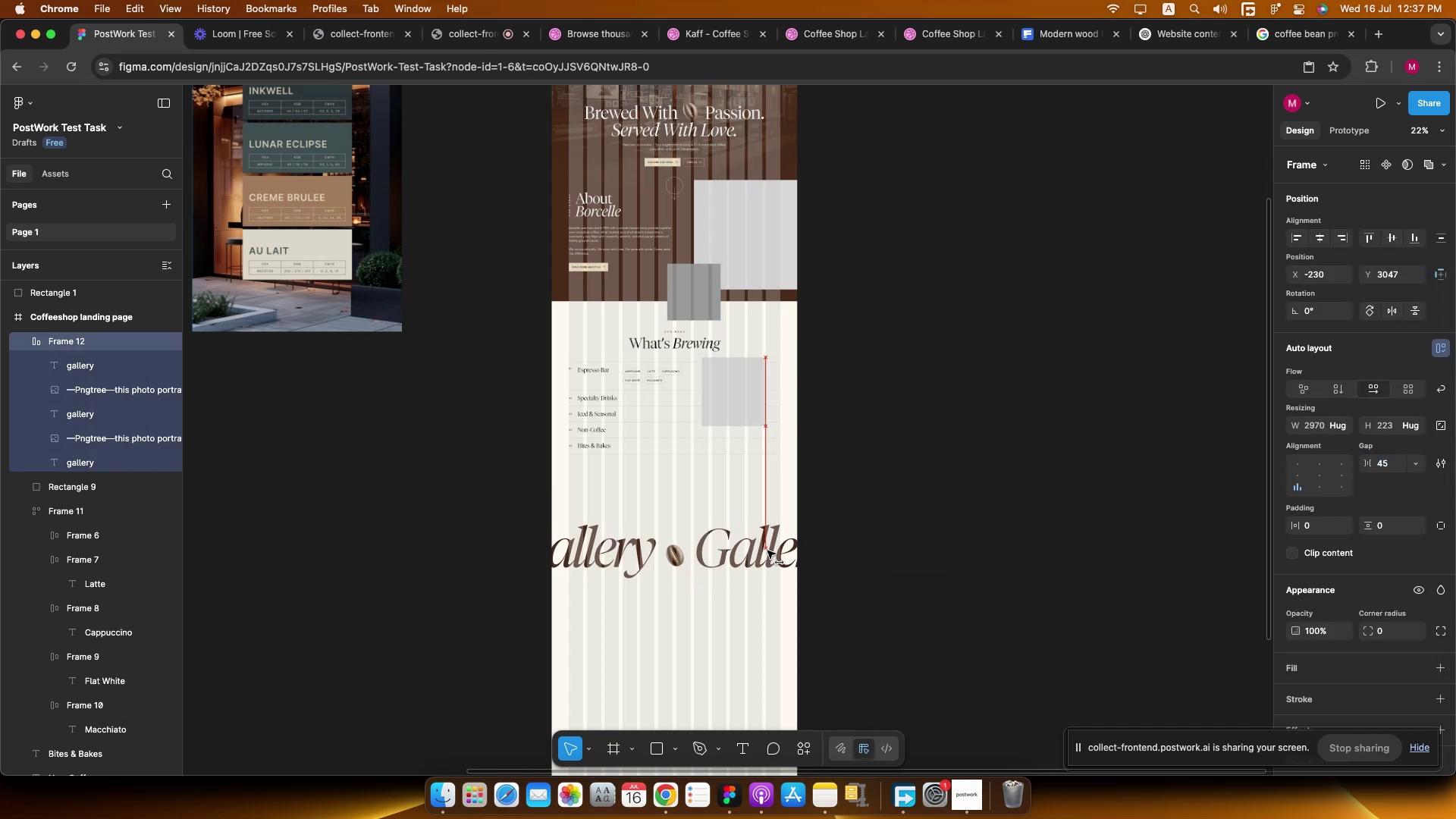 
hold_key(key=CommandLeft, duration=0.46)
scroll: coordinate [758, 463], scroll_direction: up, amount: 3.0
 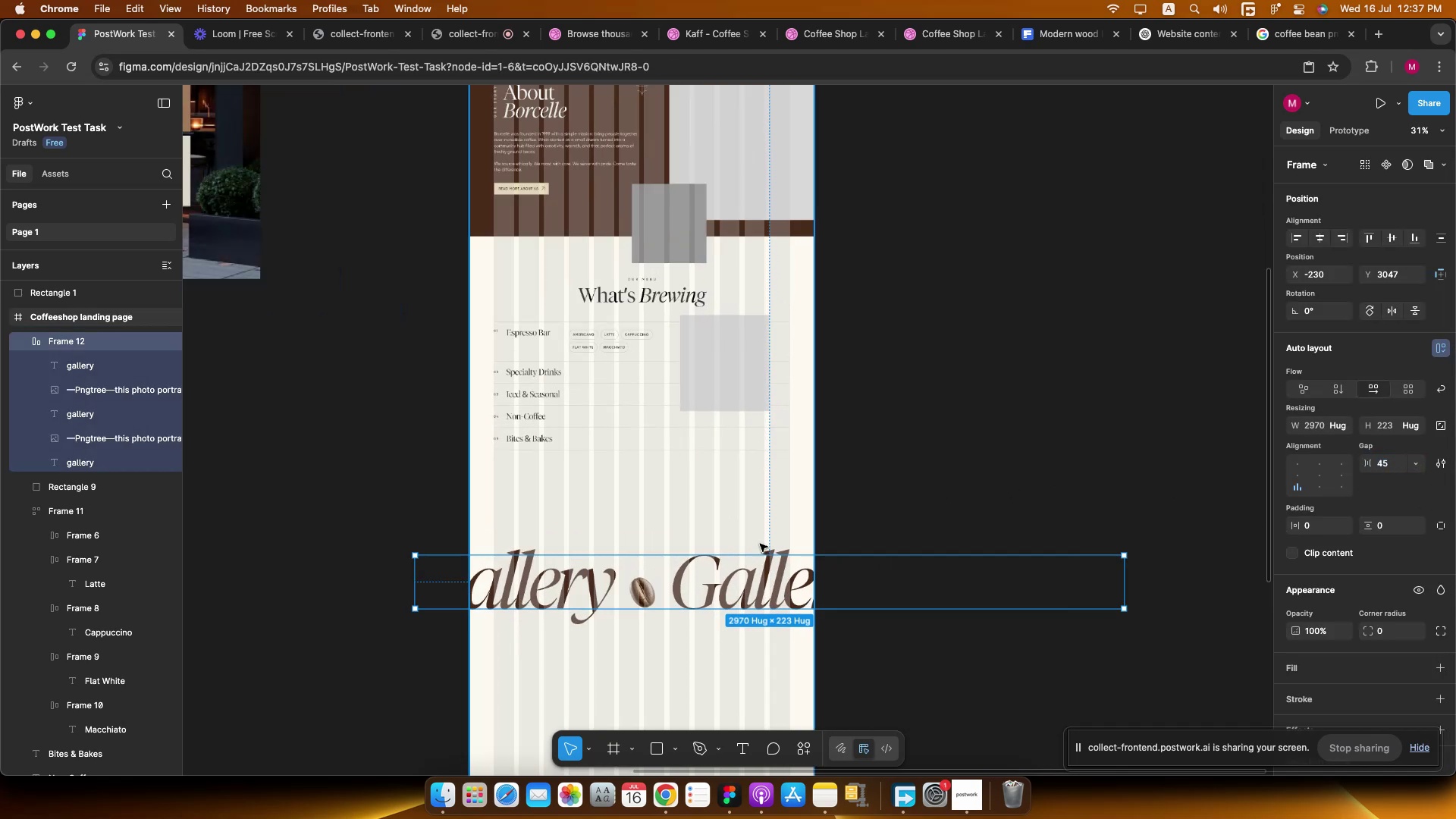 
hold_key(key=ShiftLeft, duration=2.26)
left_click_drag(start_coordinate=[767, 592], to_coordinate=[710, 596])
 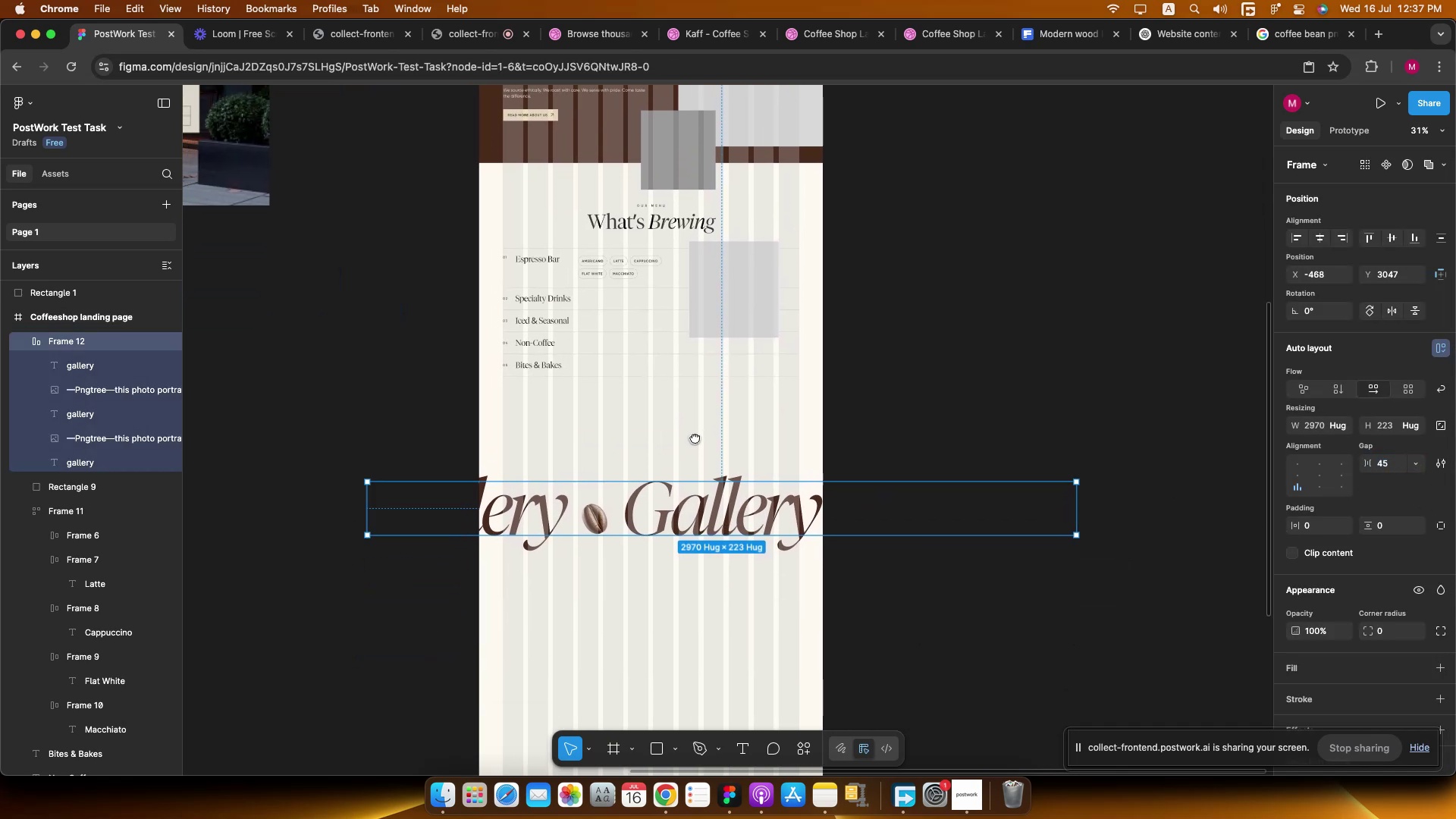 
hold_key(key=ShiftLeft, duration=1.56)
left_click_drag(start_coordinate=[730, 418], to_coordinate=[727, 499])
 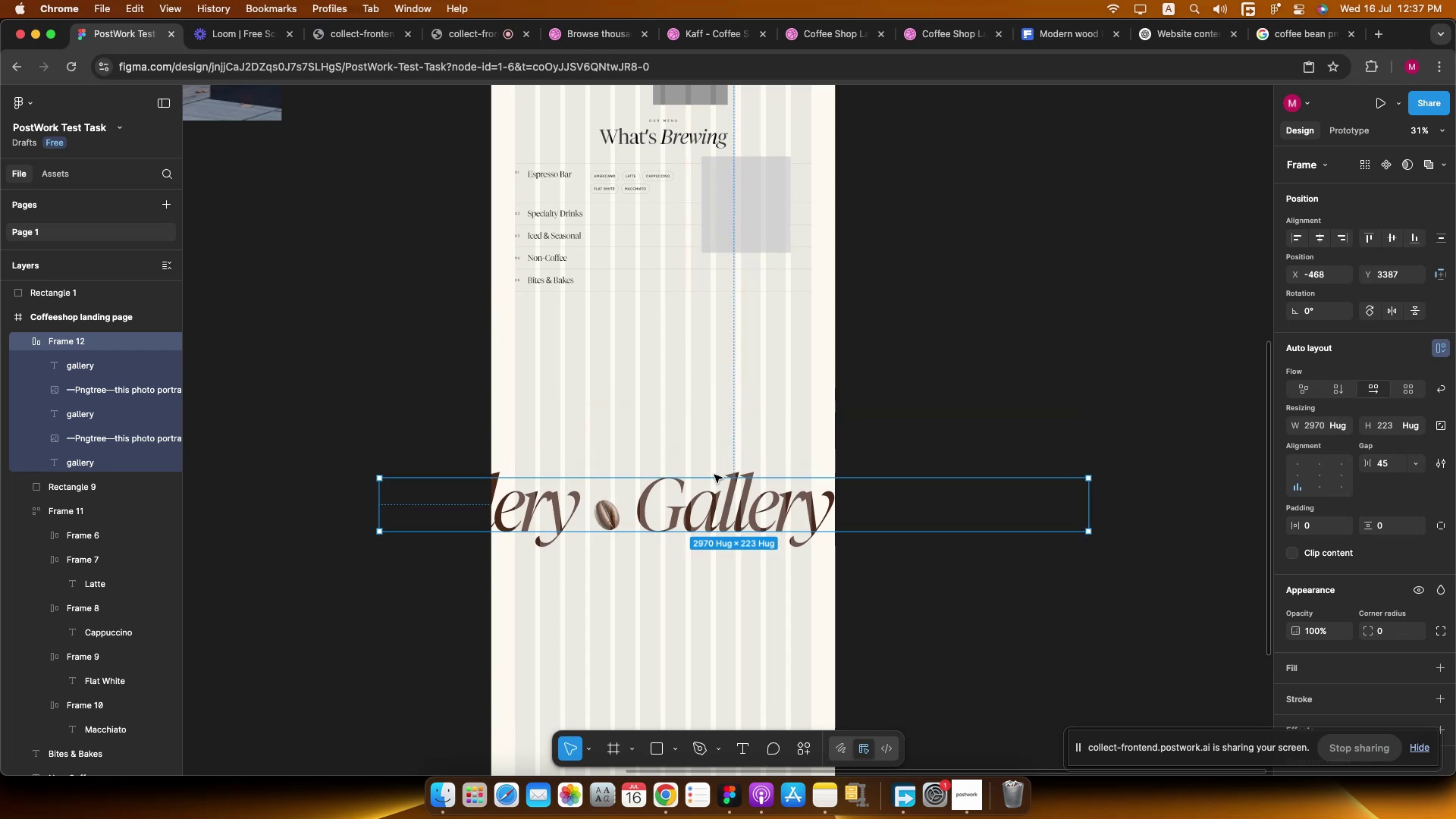 
hold_key(key=CommandLeft, duration=0.36)
scroll: coordinate [706, 541], scroll_direction: down, amount: 5.0
 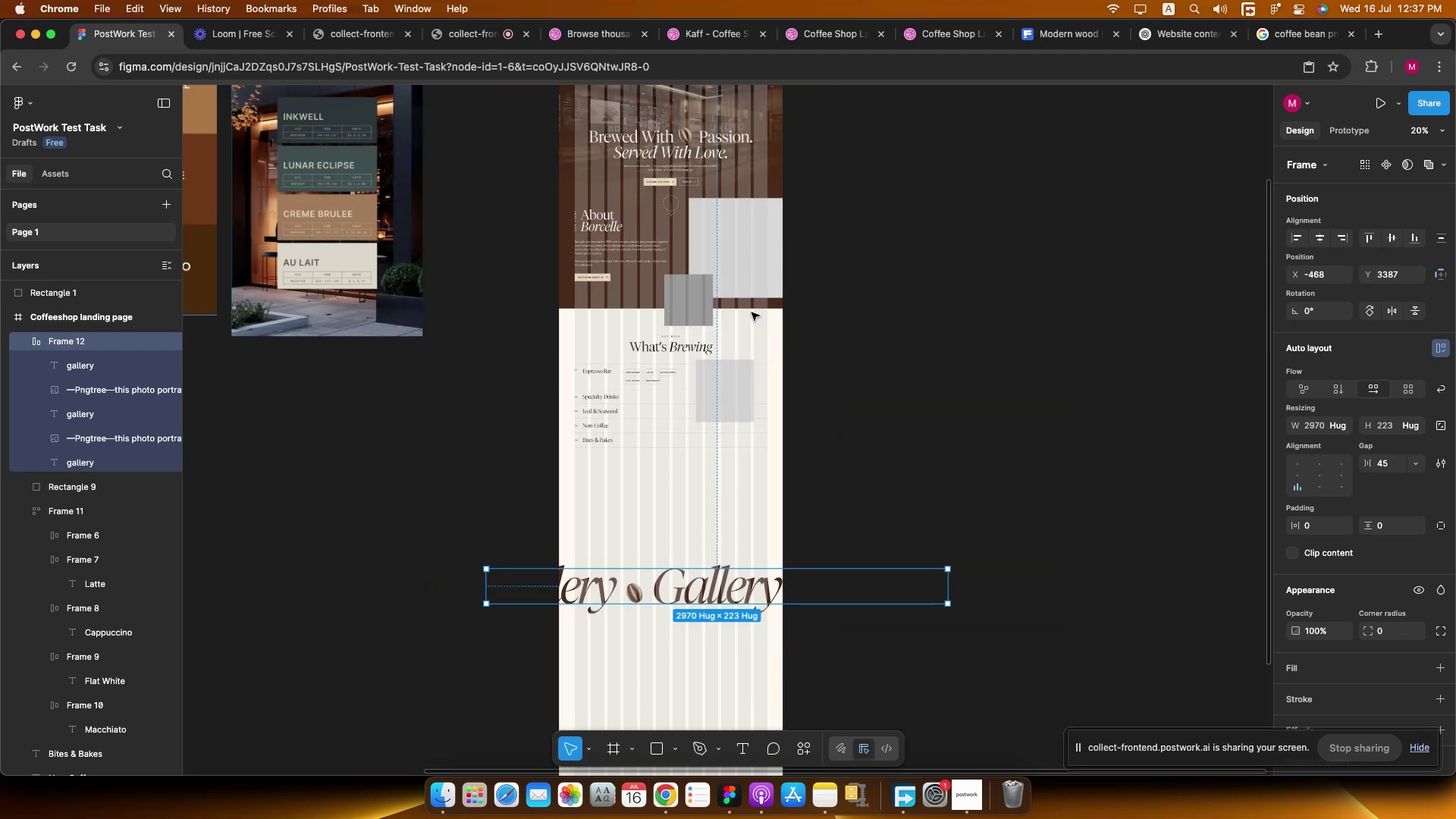 
left_click([752, 247])
 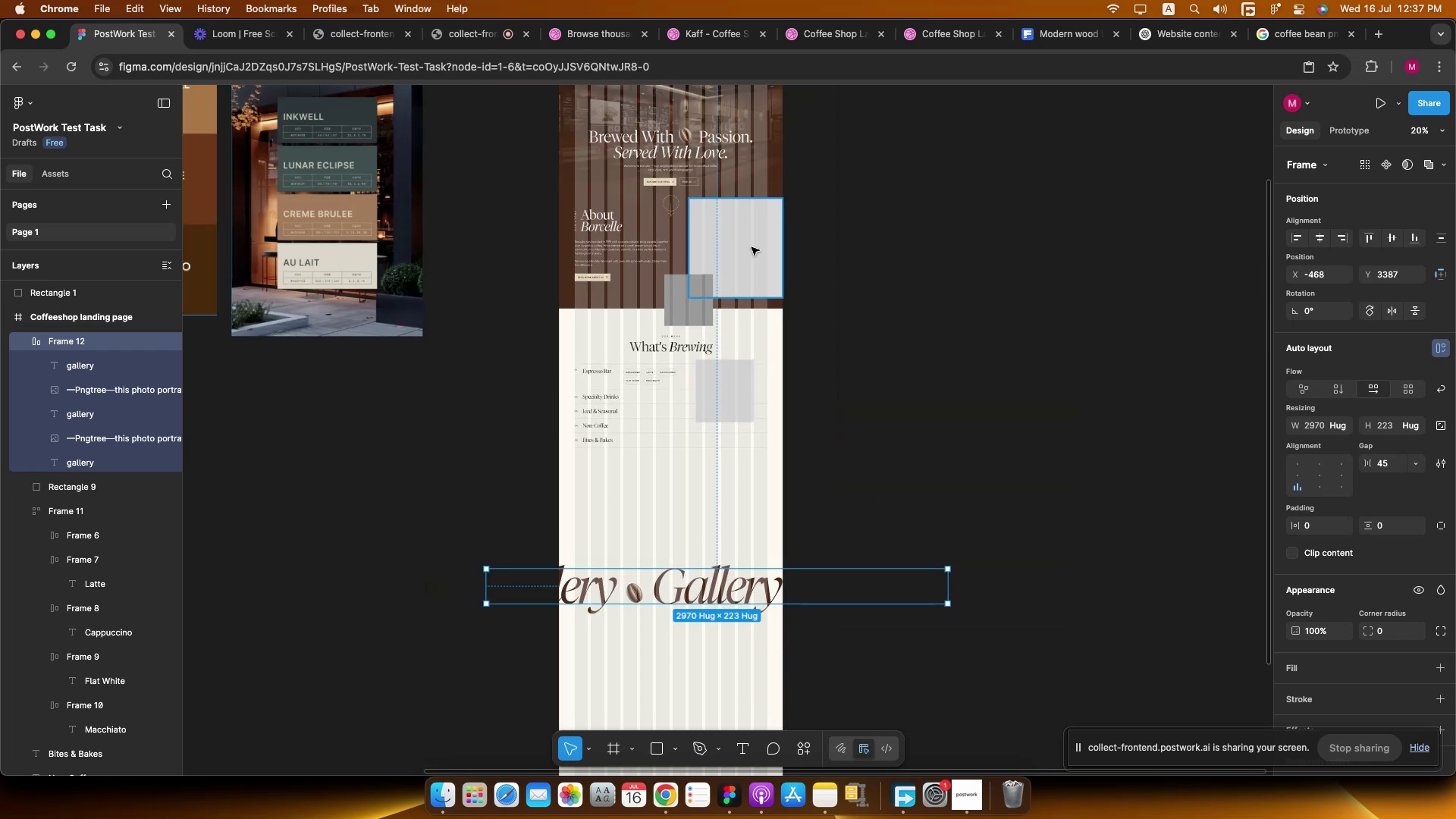 
hold_key(key=OptionLeft, duration=2.39)
hold_key(key=ShiftLeft, duration=2.29)
left_click_drag(start_coordinate=[751, 240], to_coordinate=[734, 500])
 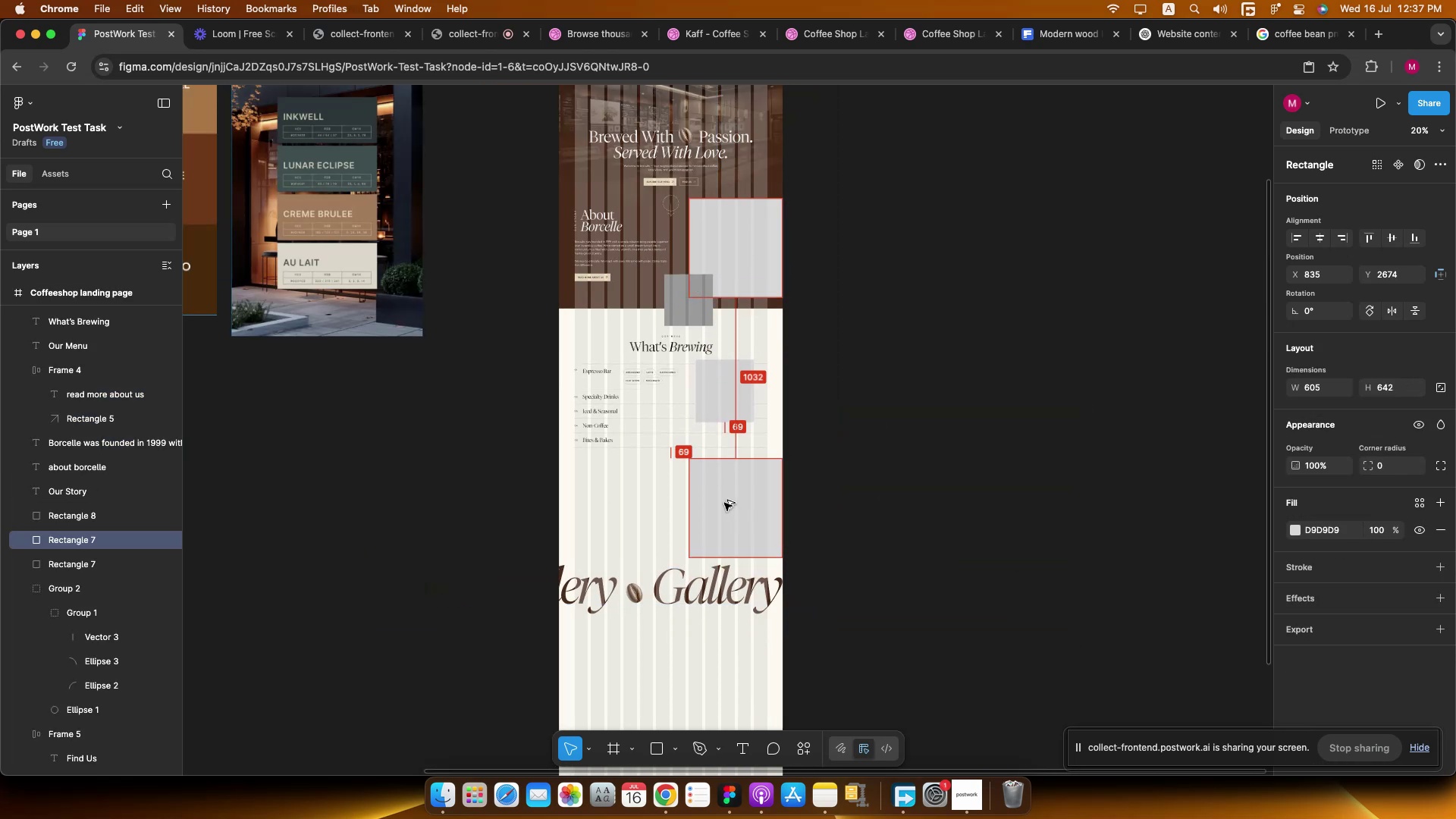 
hold_key(key=CommandLeft, duration=0.3)
scroll: coordinate [686, 504], scroll_direction: up, amount: 5.0
 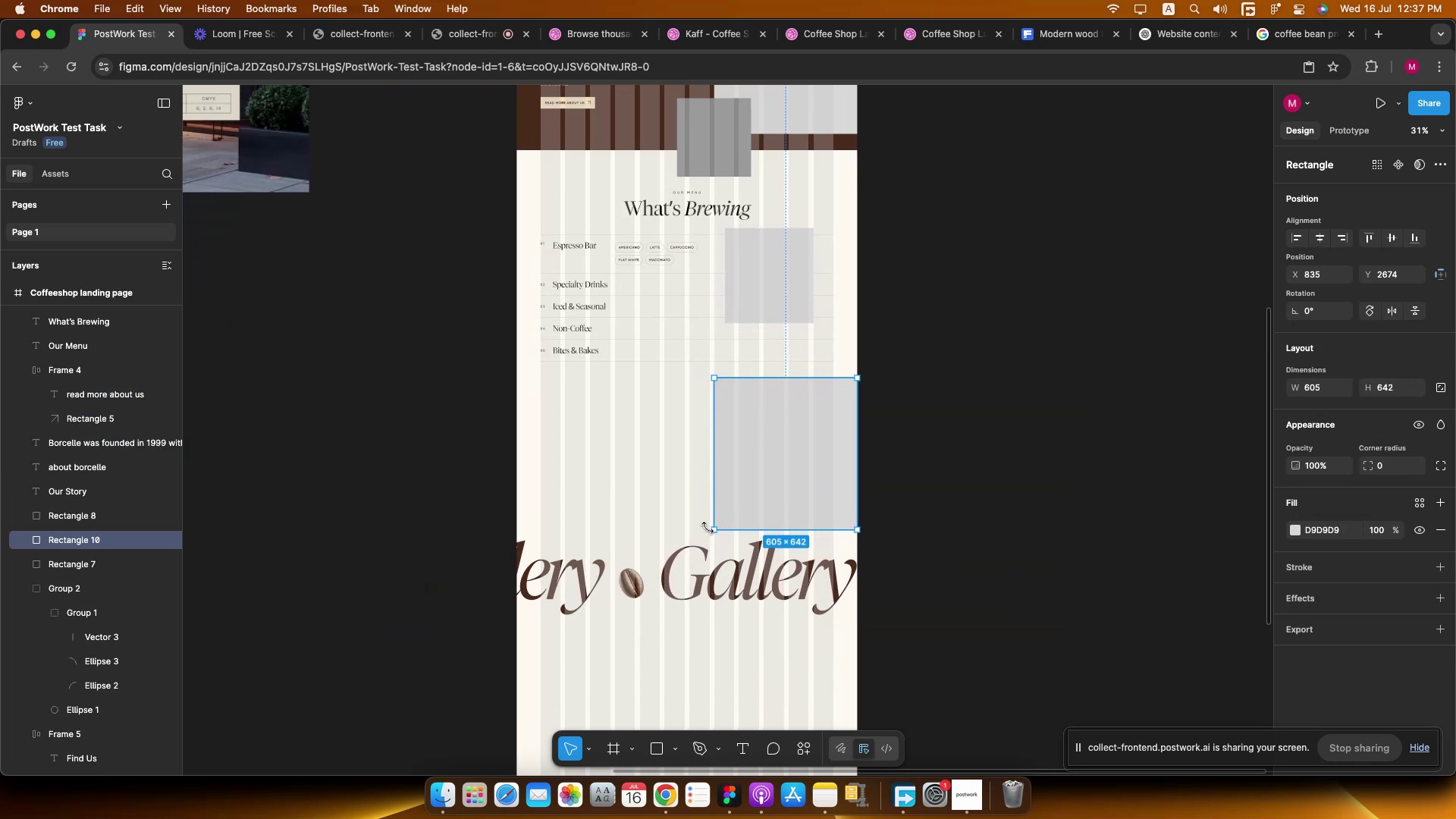 
left_click_drag(start_coordinate=[713, 528], to_coordinate=[516, 553])
 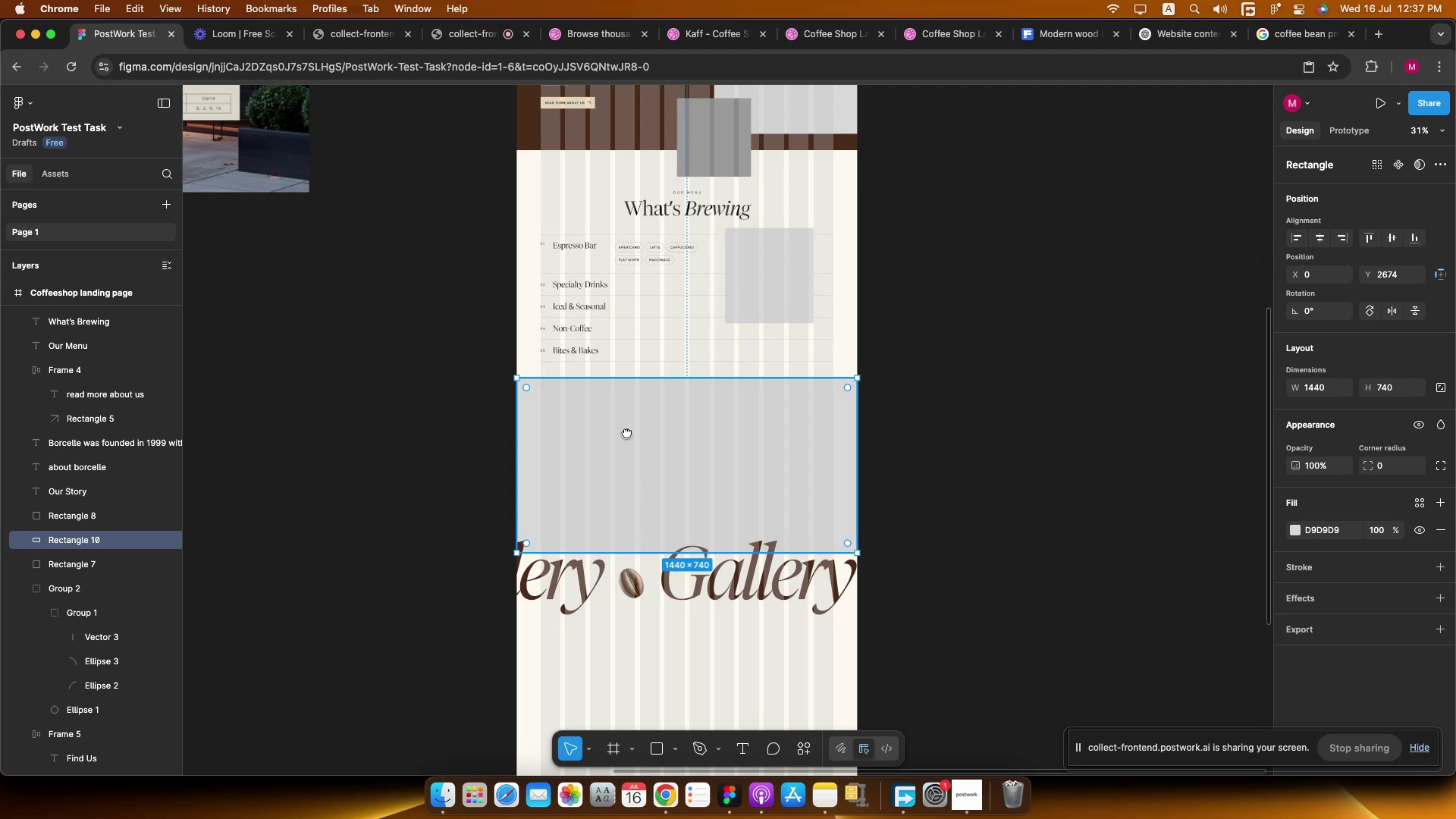 
hold_key(key=ShiftLeft, duration=1.35)
left_click_drag(start_coordinate=[715, 381], to_coordinate=[716, 391])
 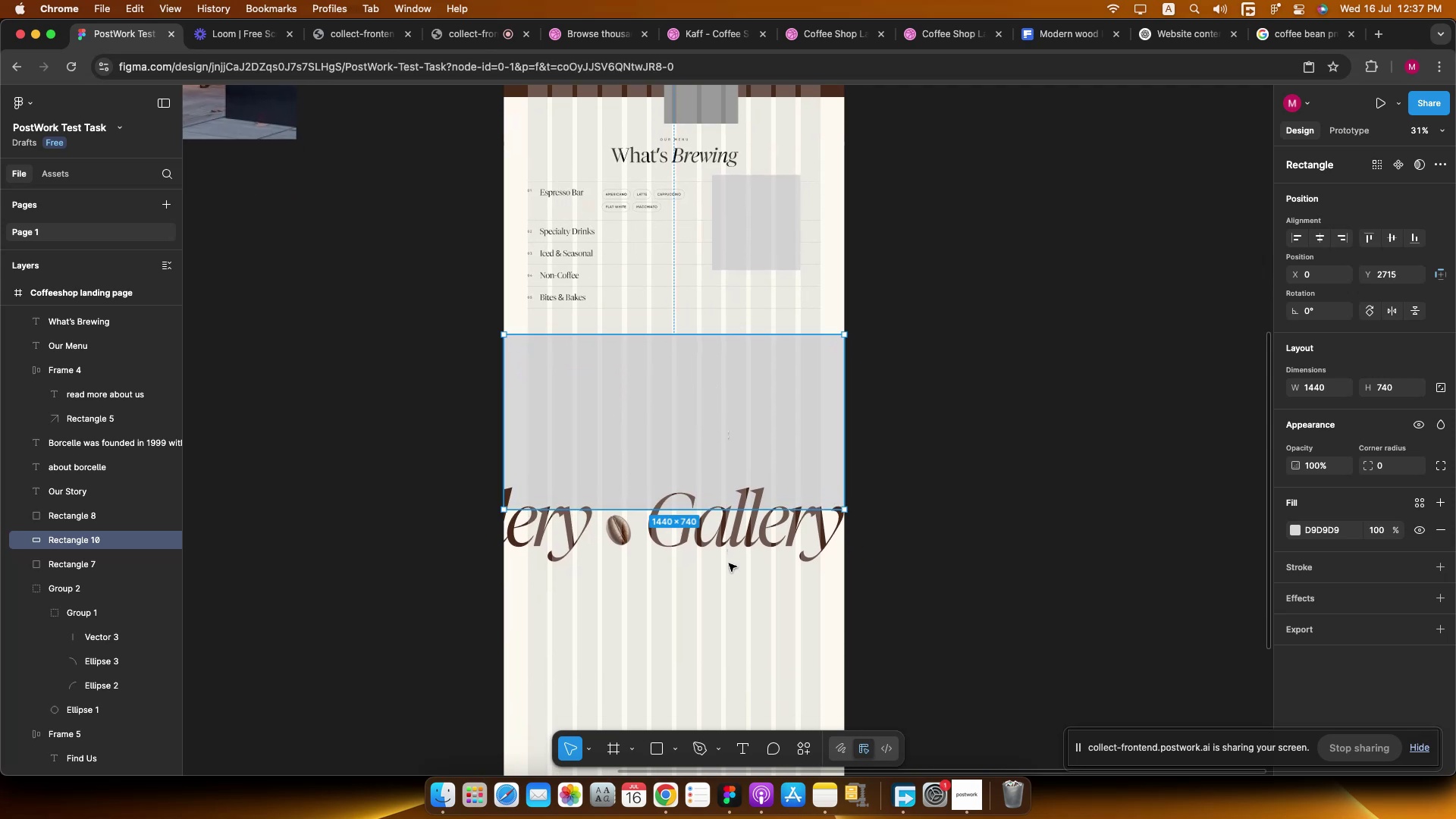 
double_click([733, 538])
 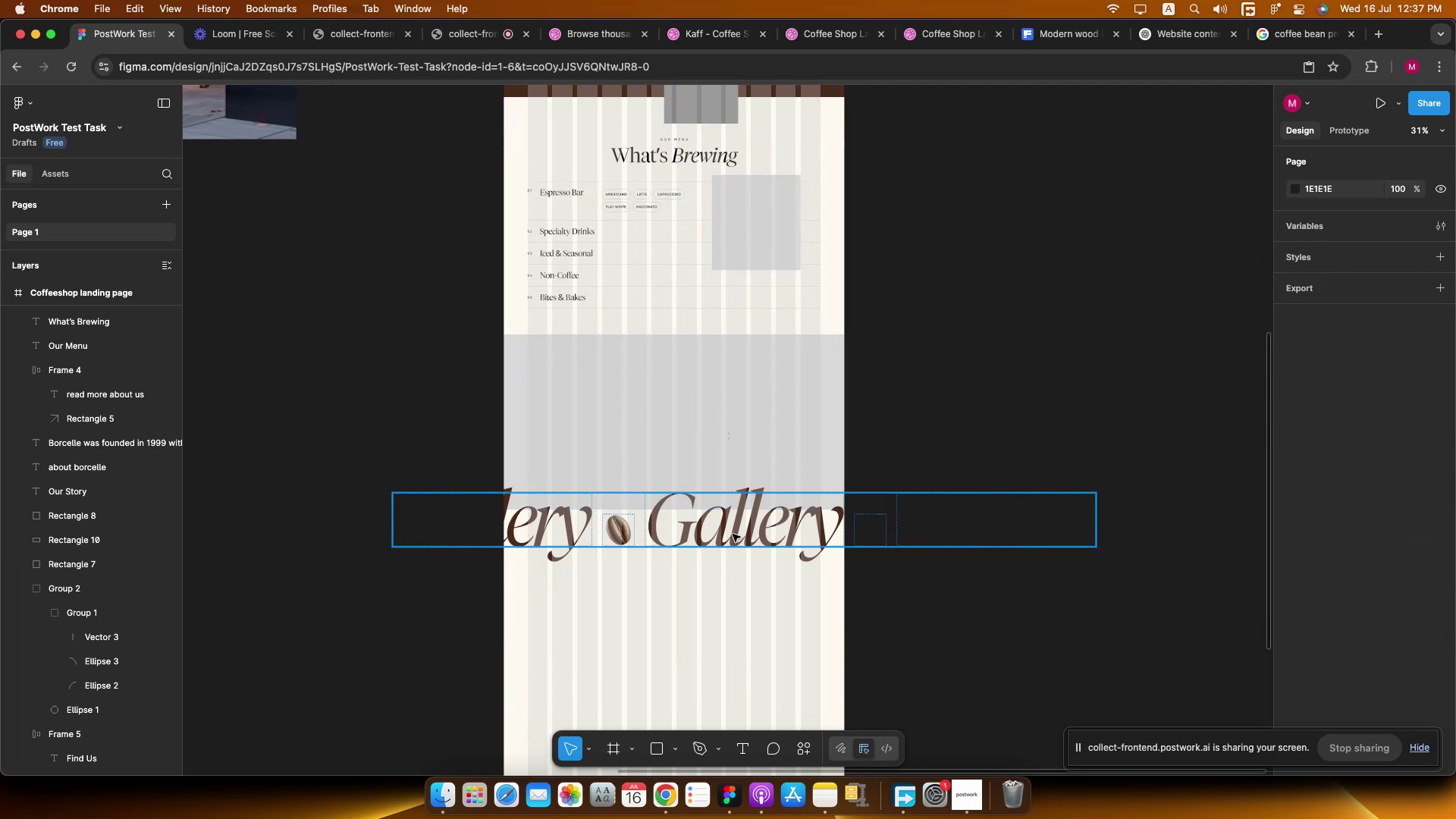 
hold_key(key=ShiftLeft, duration=1.7)
left_click_drag(start_coordinate=[730, 523], to_coordinate=[729, 554])
 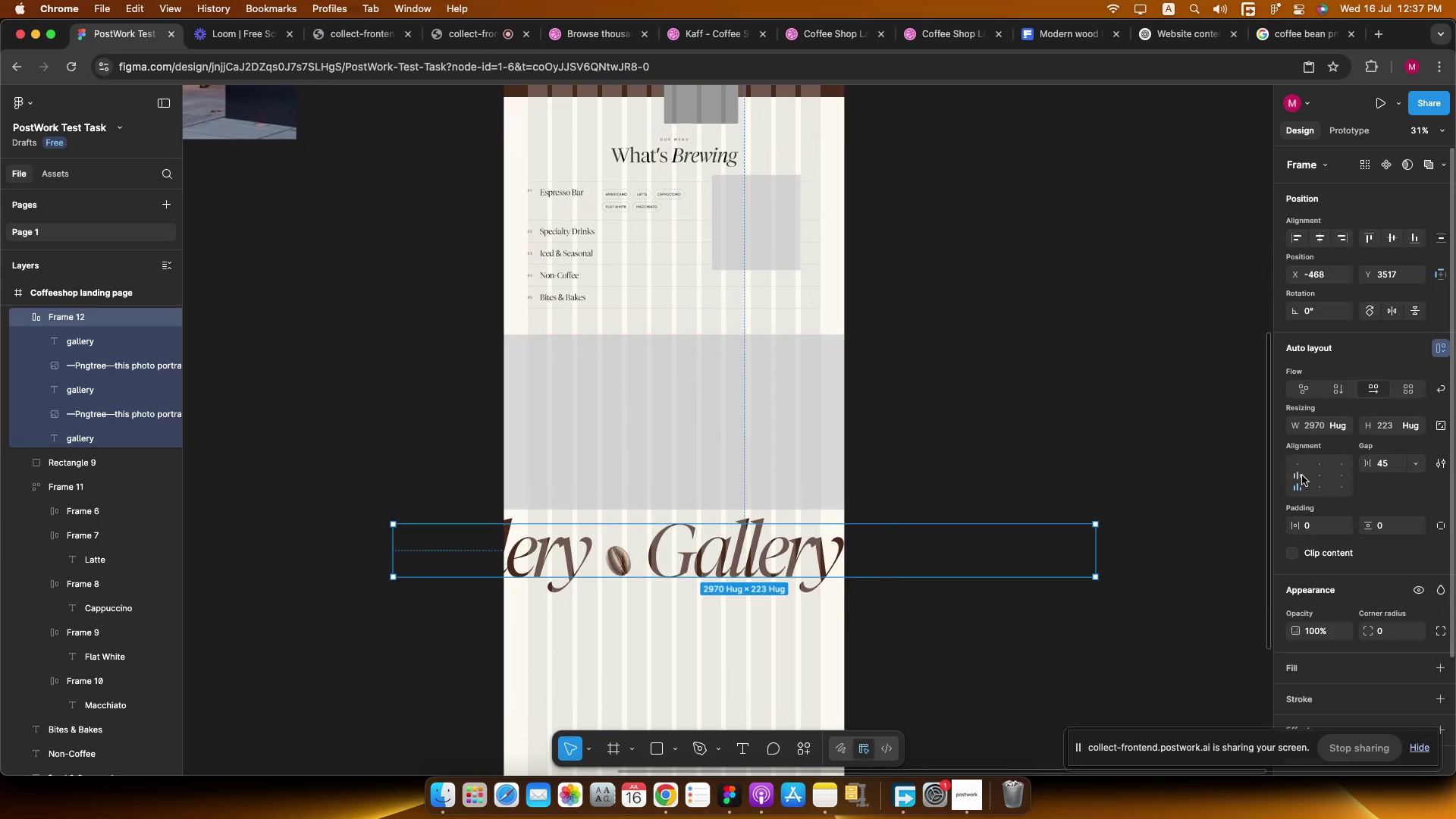 
left_click([1323, 475])
 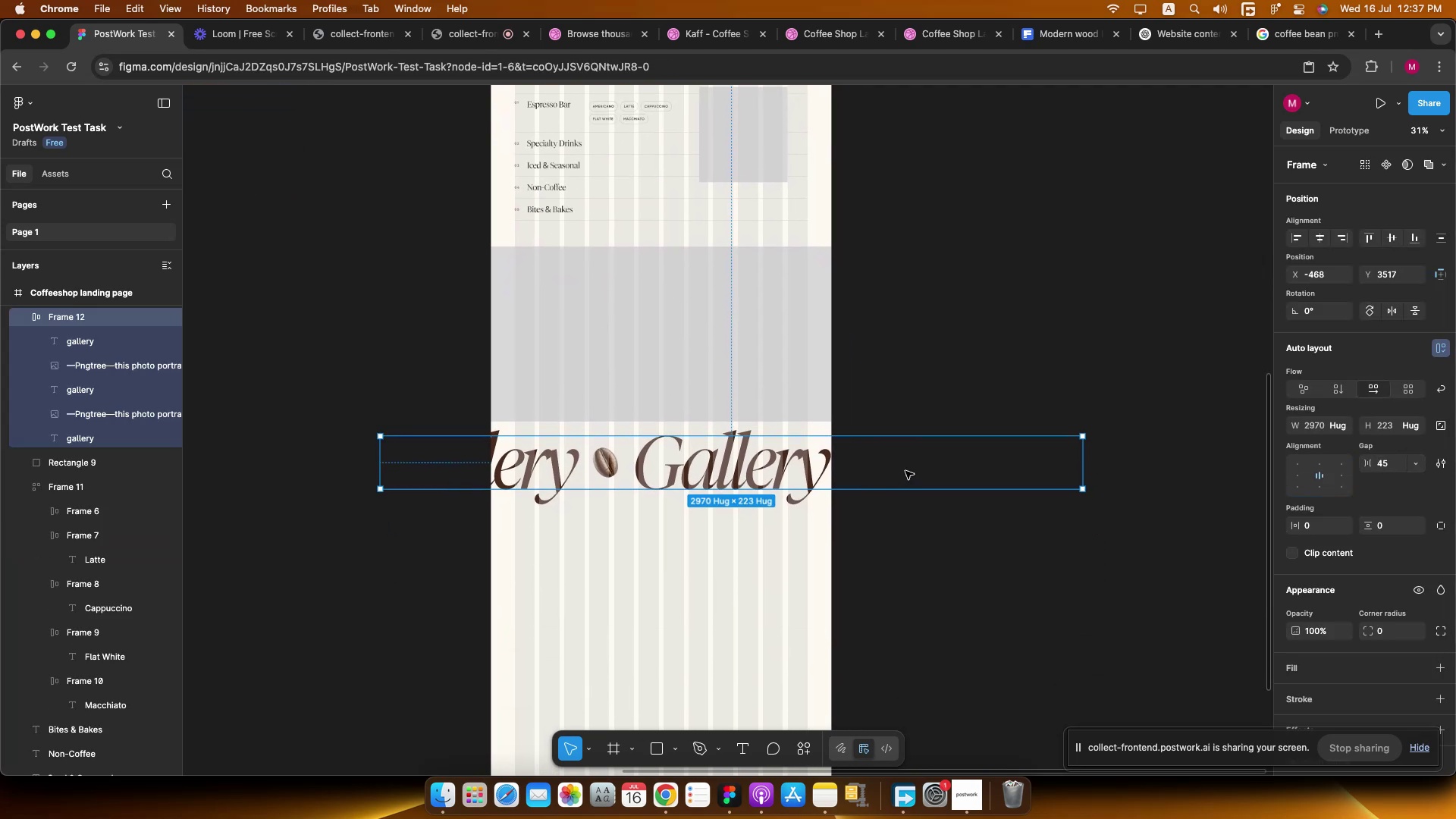 
key(K)
 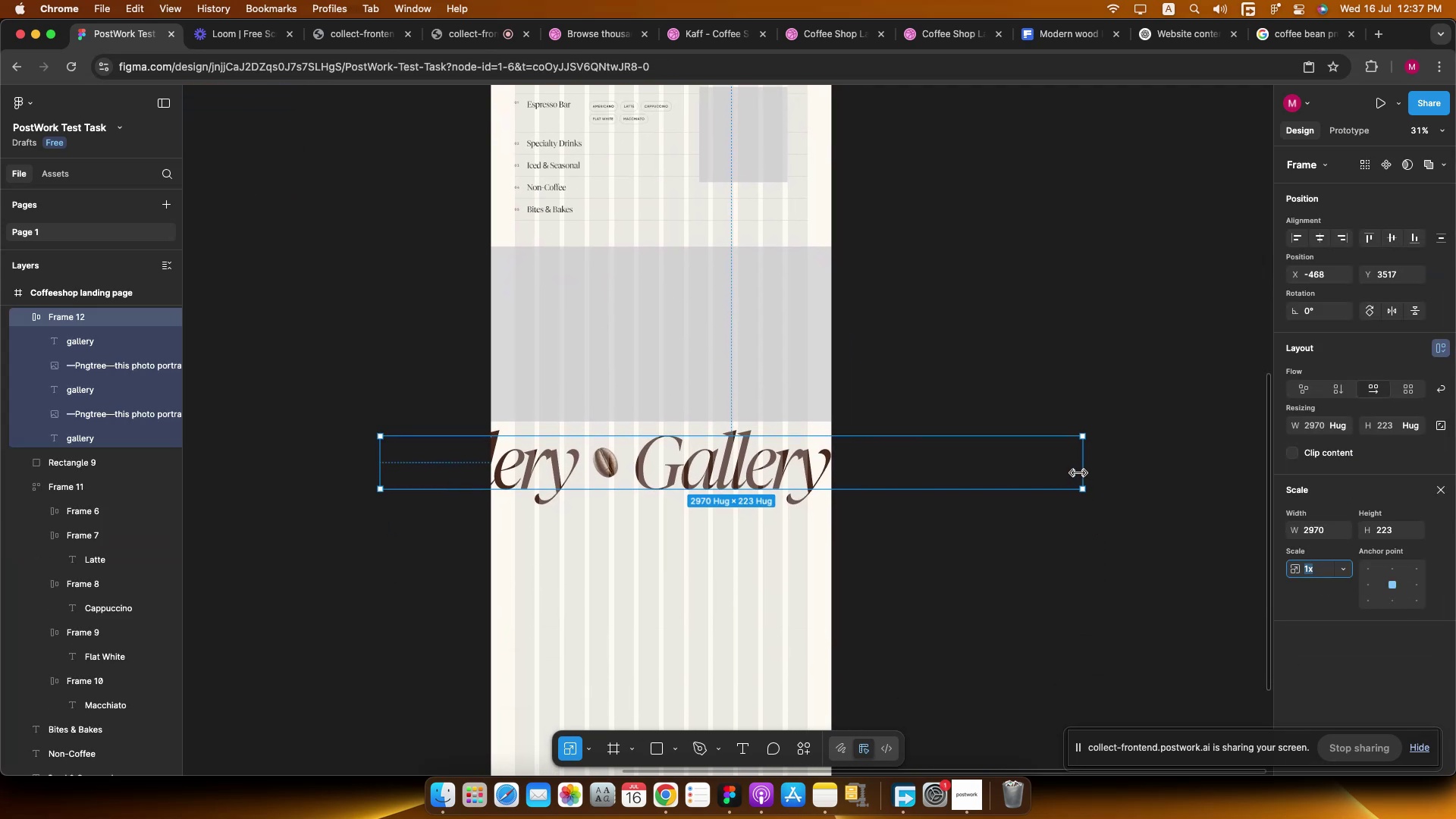 
hold_key(key=OptionLeft, duration=1.48)
left_click_drag(start_coordinate=[1079, 469], to_coordinate=[999, 469])
 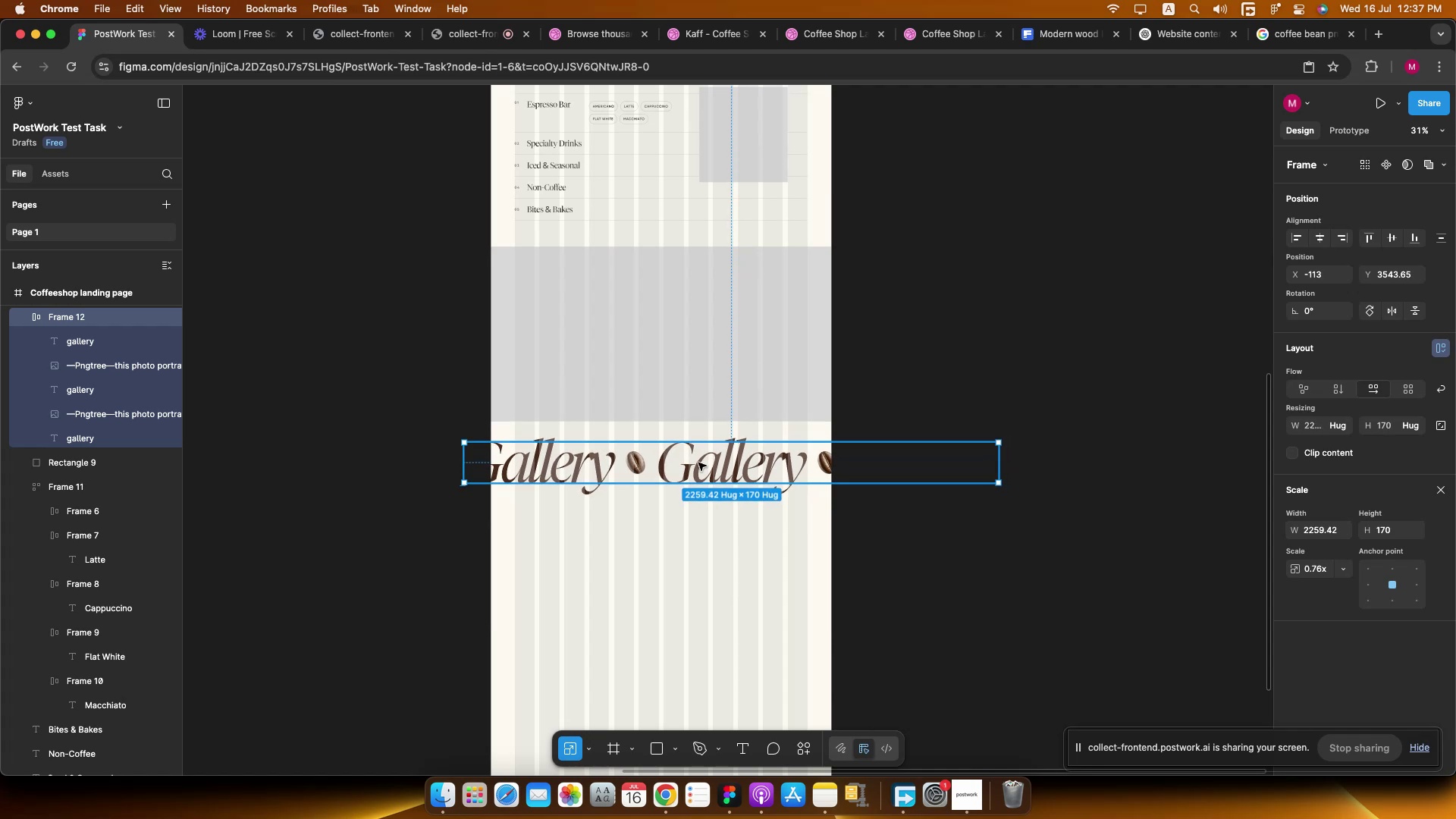 
hold_key(key=ShiftLeft, duration=1.64)
left_click_drag(start_coordinate=[749, 462], to_coordinate=[733, 463])
 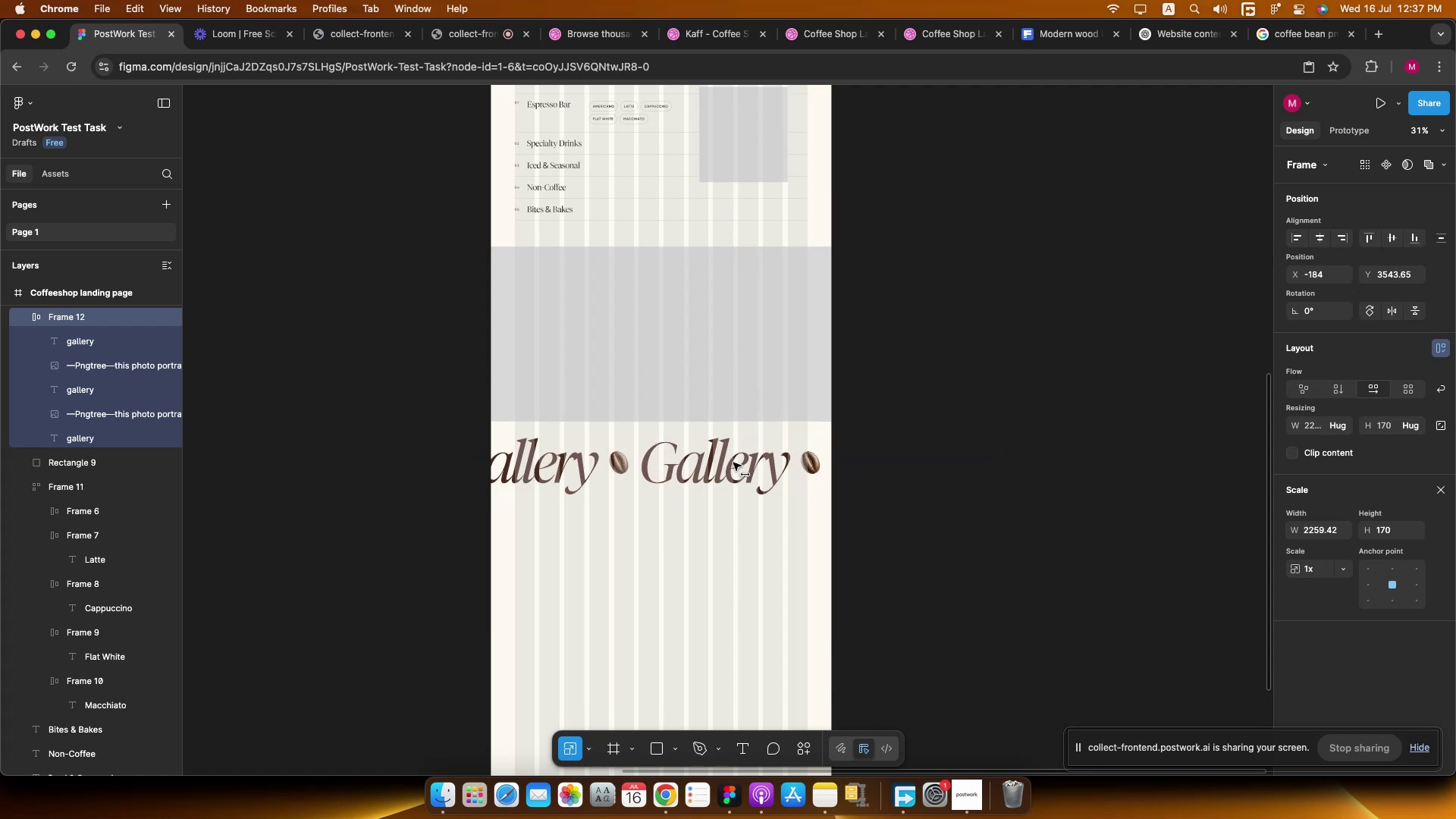 
key(Meta+CommandLeft)
 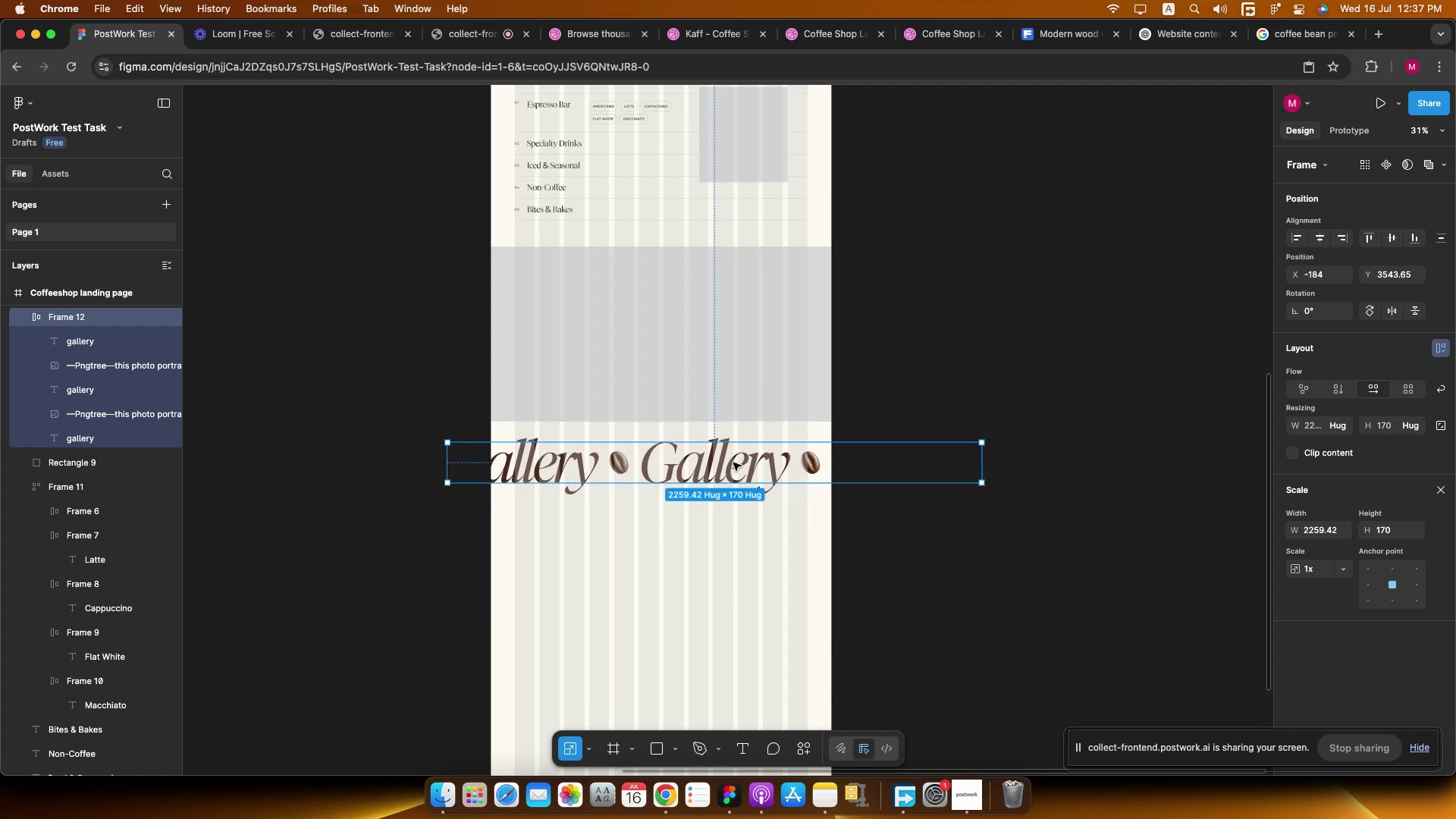 
scroll: coordinate [764, 517], scroll_direction: up, amount: 3.0
 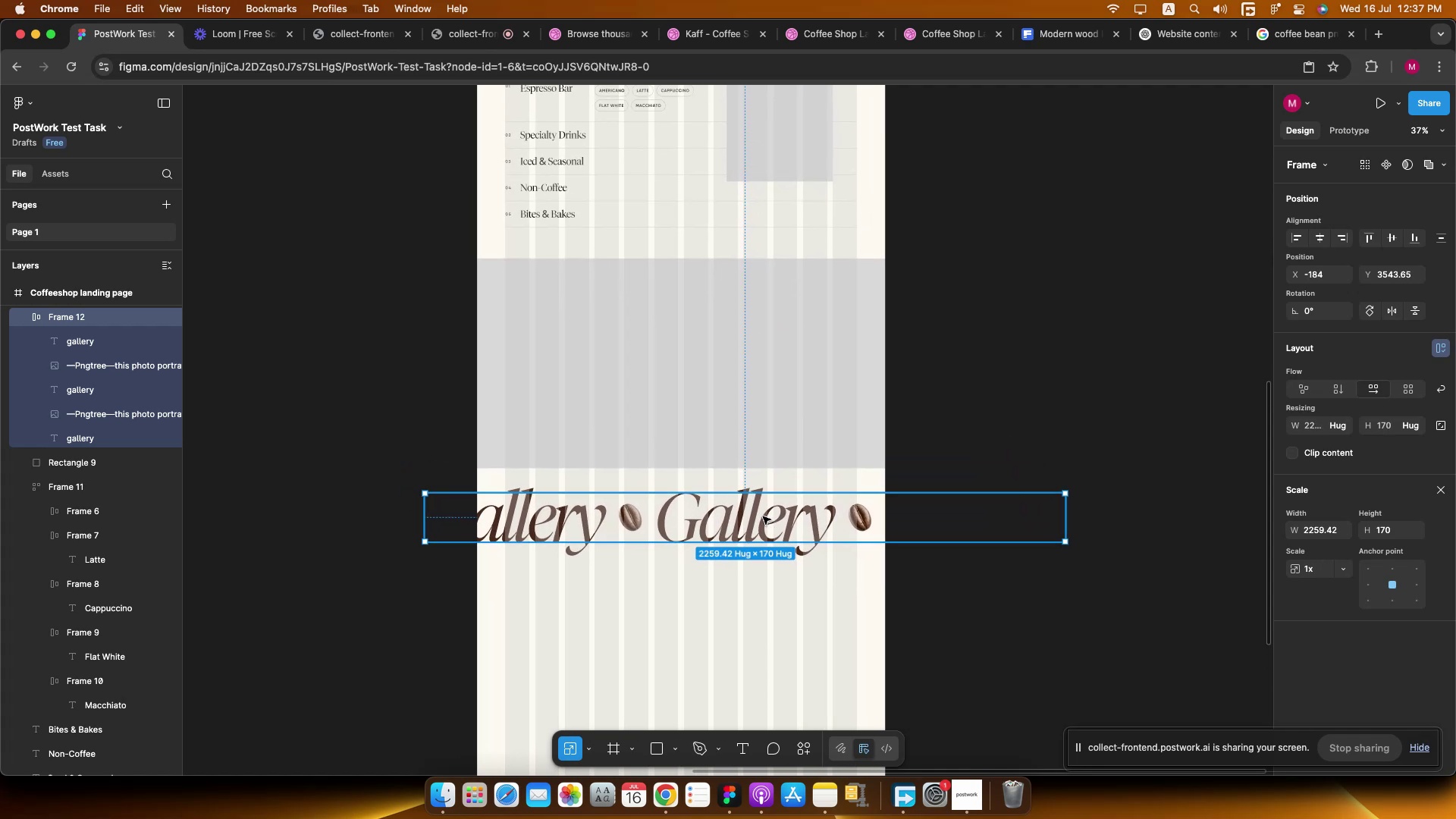 
key(V)
 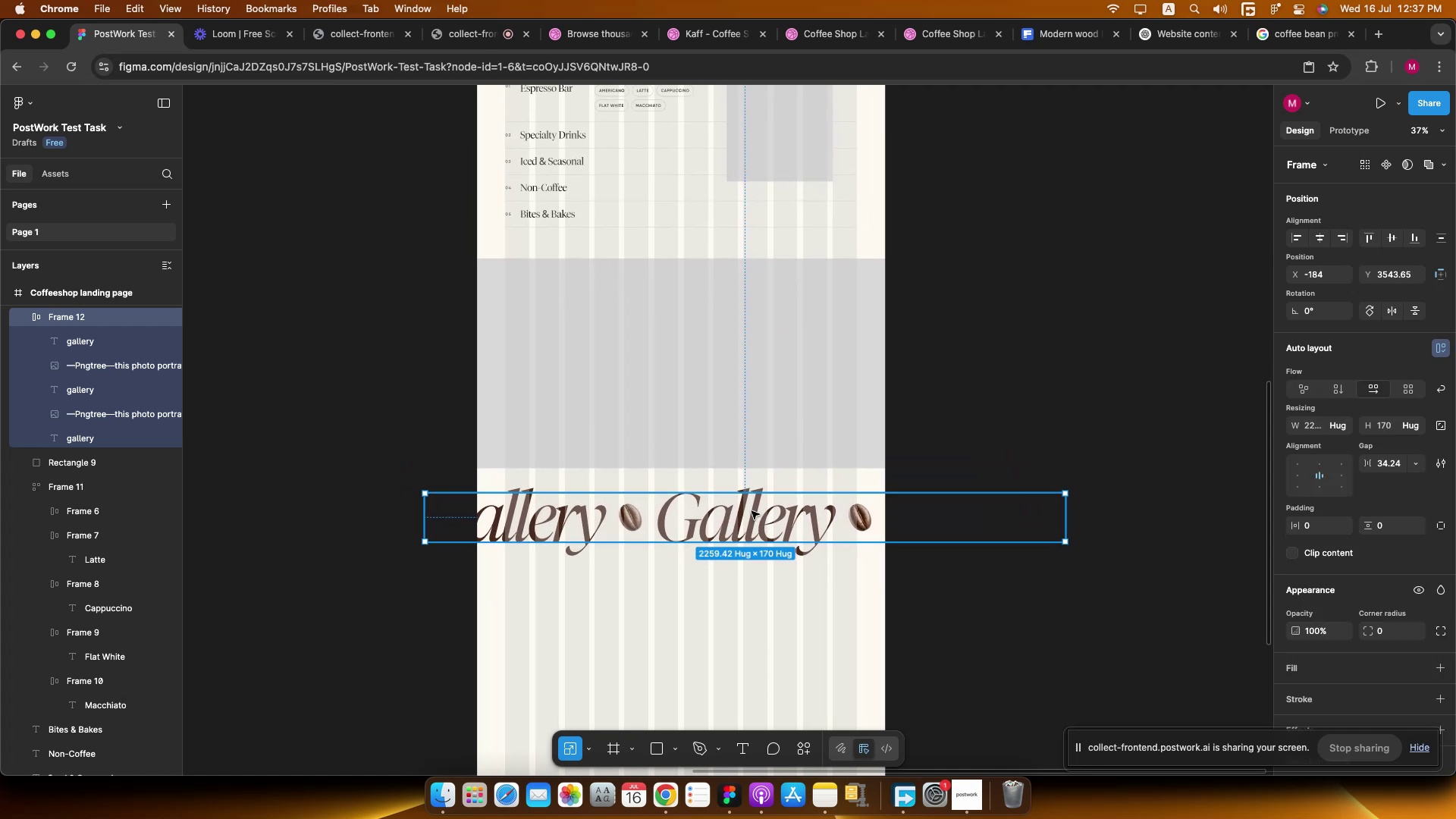 
hold_key(key=ShiftLeft, duration=0.75)
left_click_drag(start_coordinate=[737, 507], to_coordinate=[736, 486])
 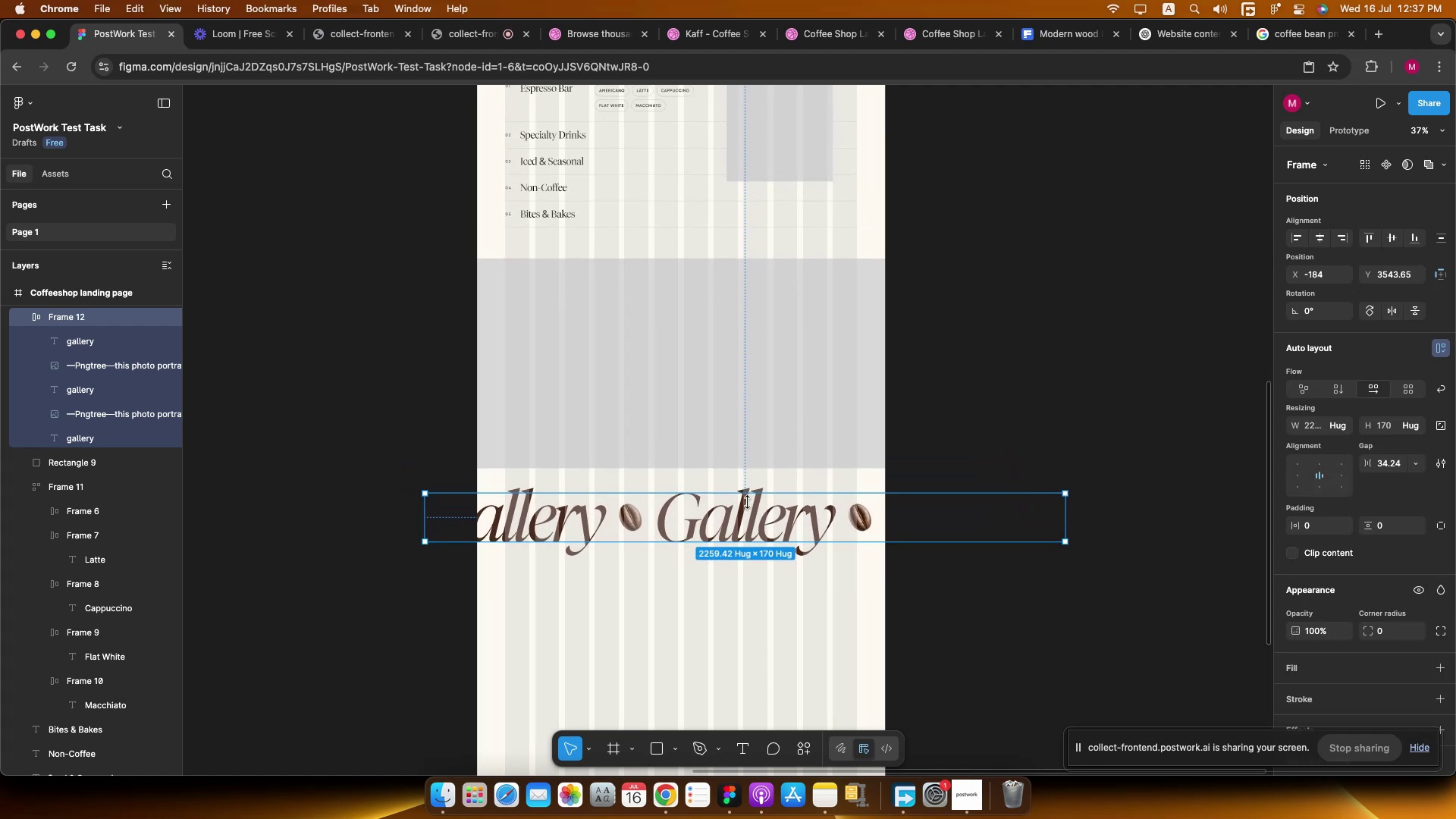 
hold_key(key=ShiftLeft, duration=4.47)
left_click_drag(start_coordinate=[763, 518], to_coordinate=[755, 522])
 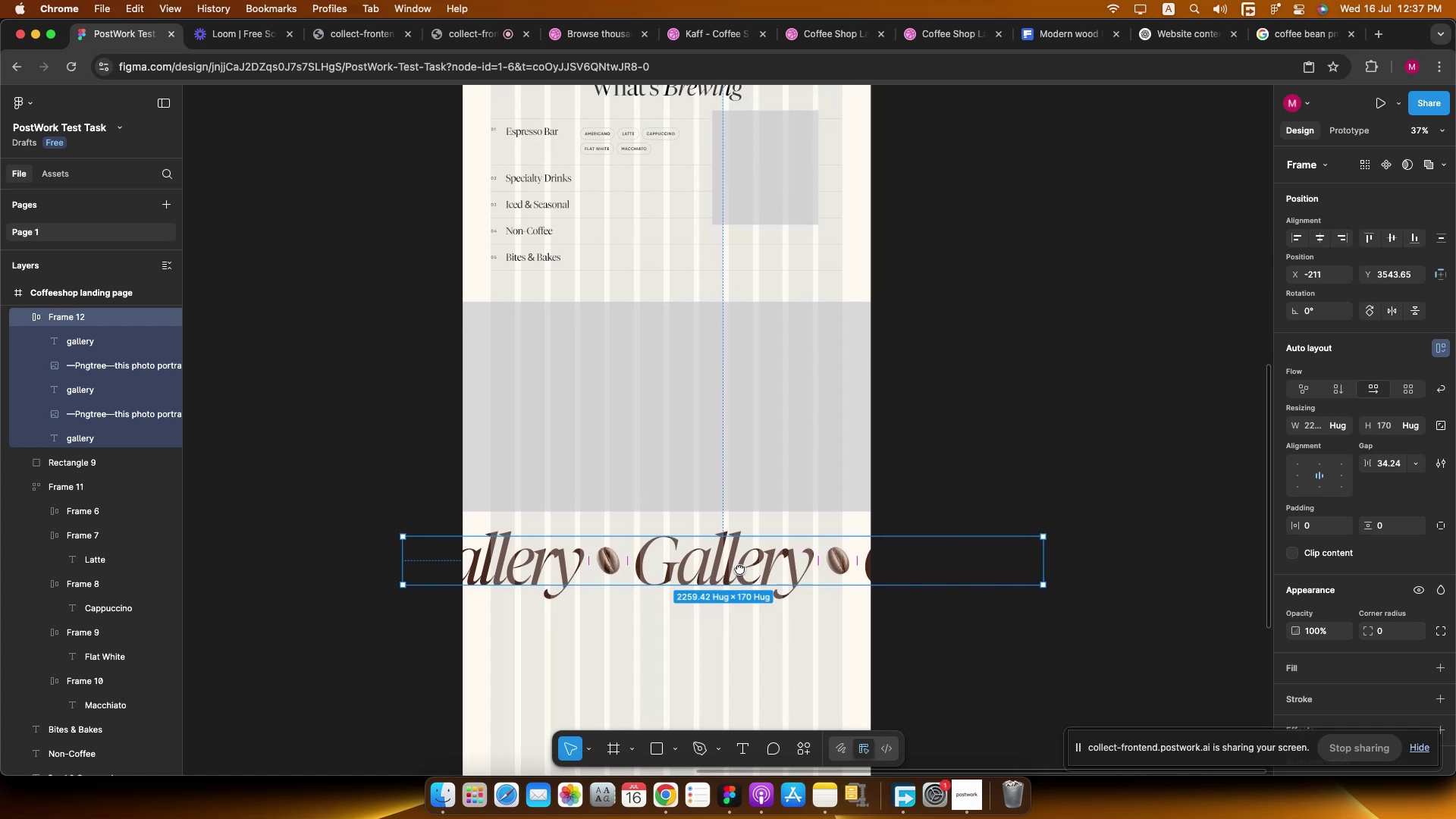 
key(V)
 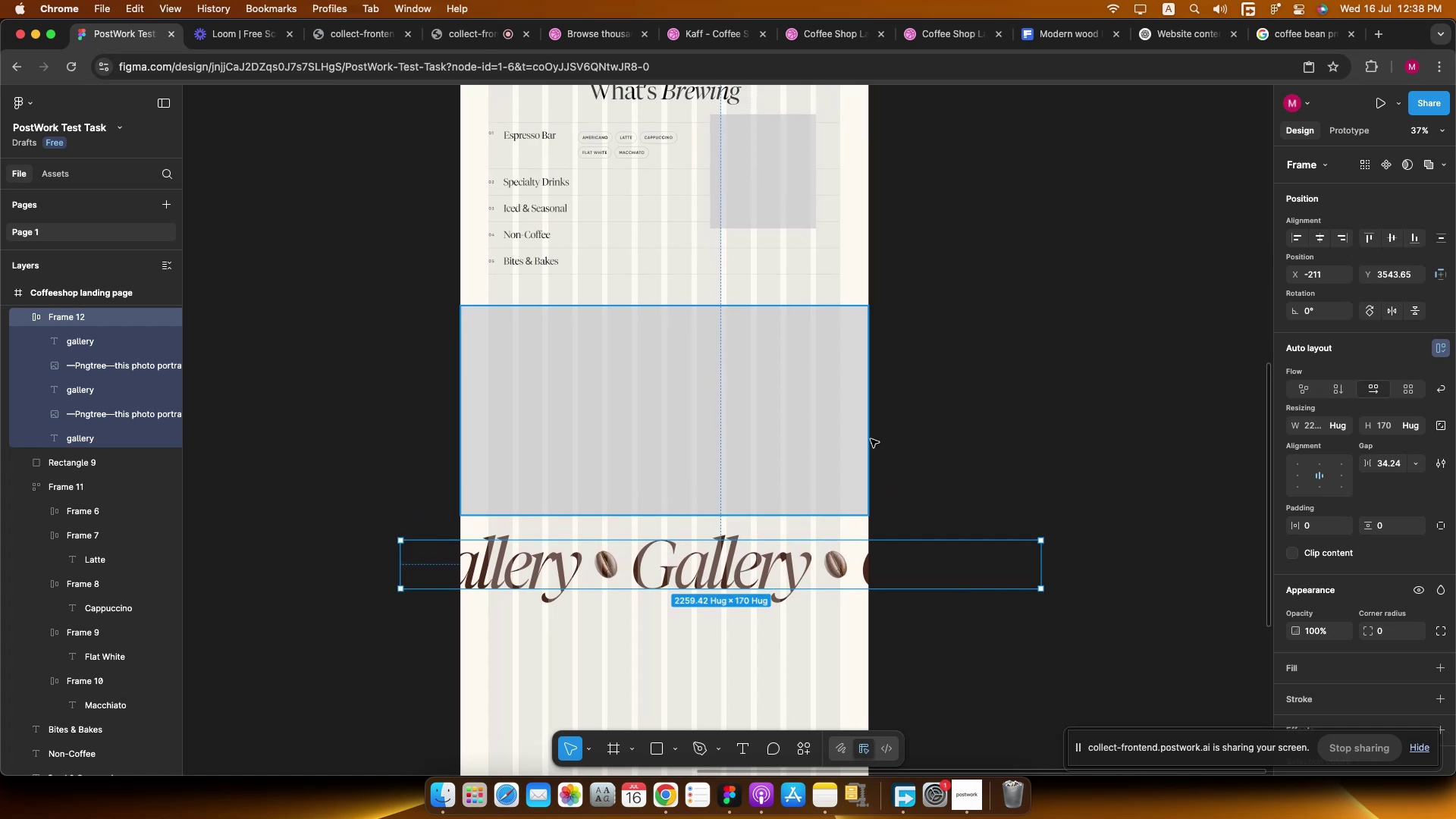 
left_click([877, 433])
 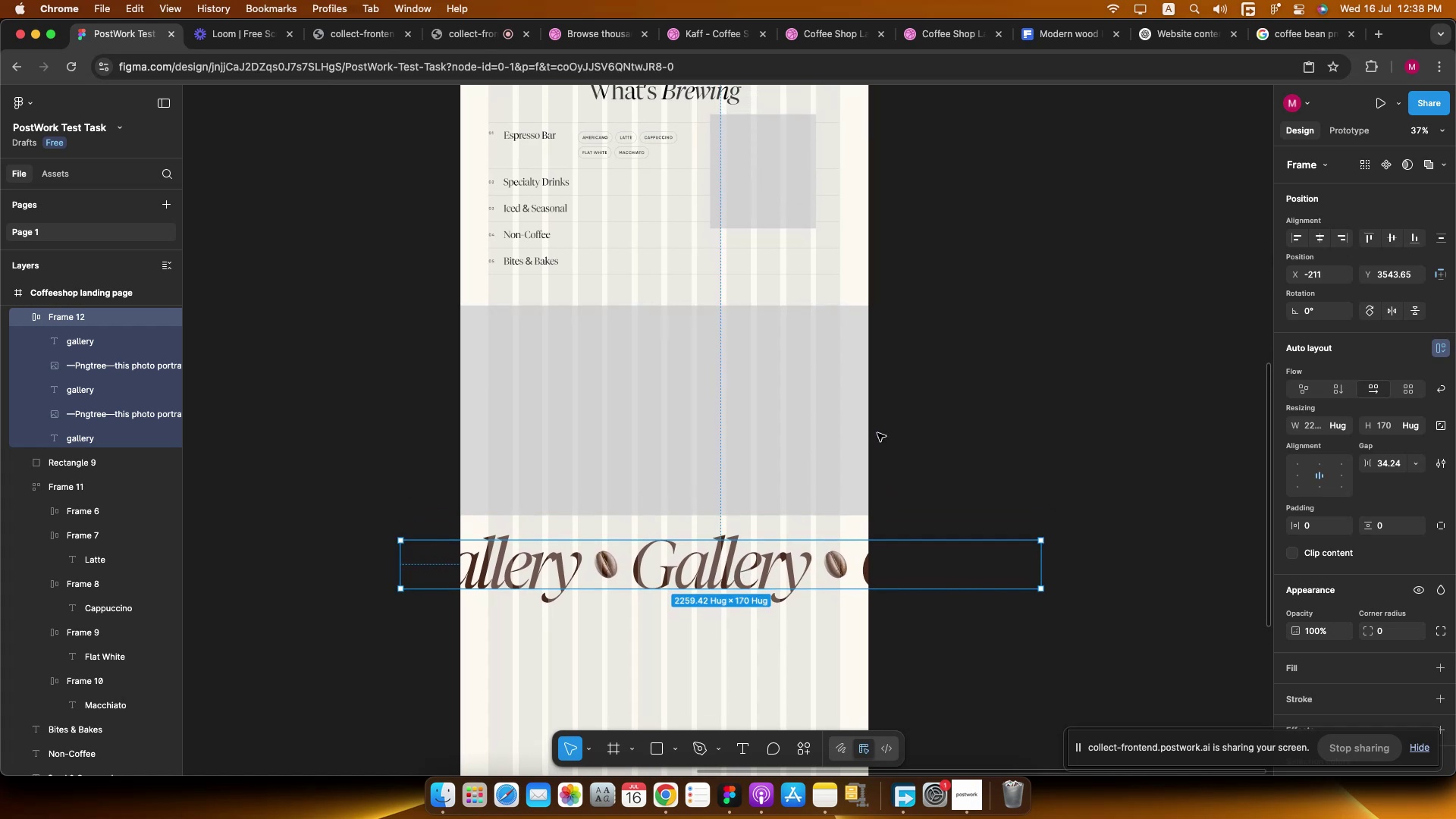 
hold_key(key=CommandLeft, duration=0.85)
scroll: coordinate [877, 433], scroll_direction: down, amount: 12.0
 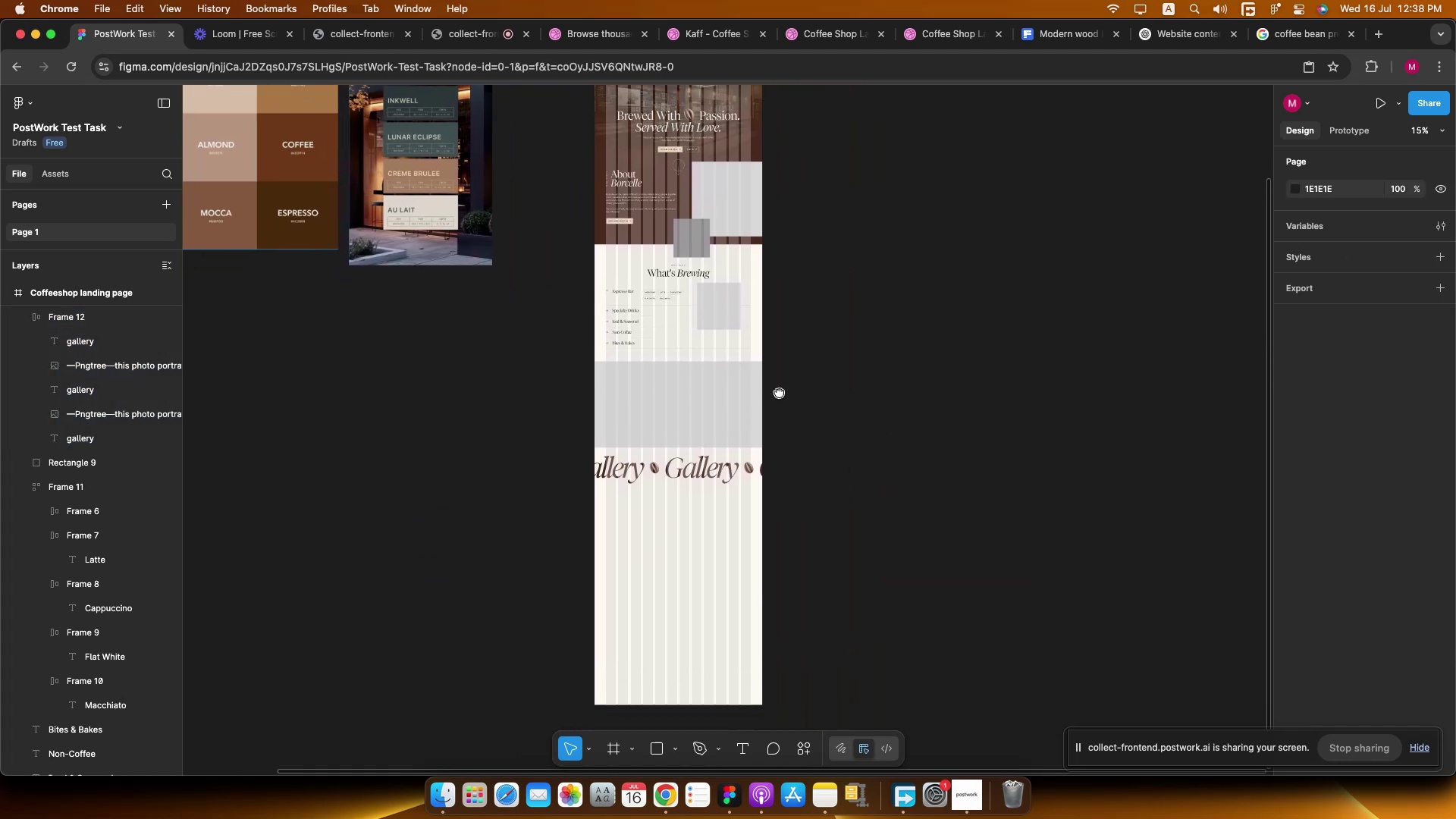 
hold_key(key=CommandLeft, duration=0.53)
left_click([770, 516])
 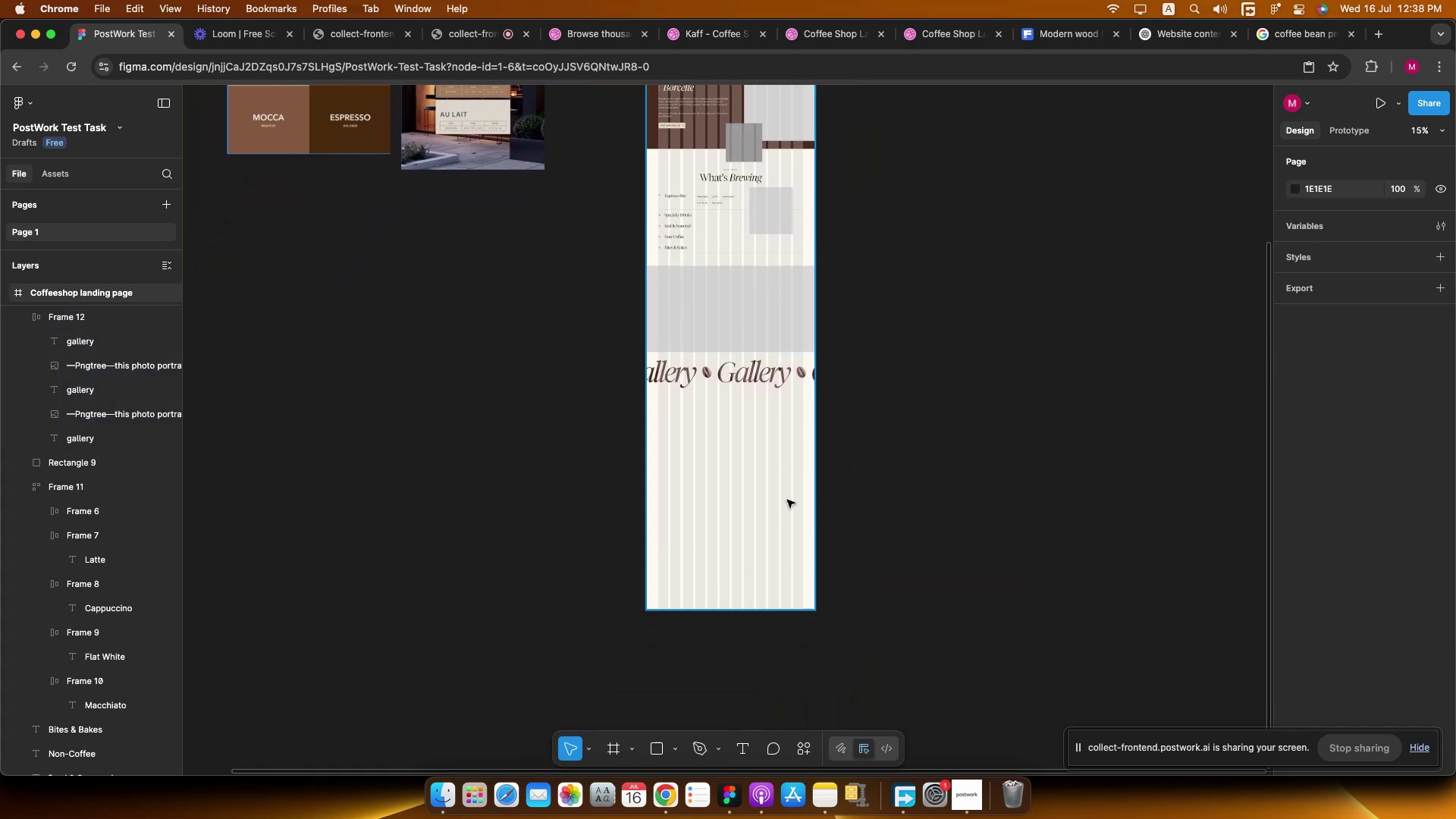 
hold_key(key=CommandLeft, duration=2.01)
left_click_drag(start_coordinate=[752, 610], to_coordinate=[749, 629])
 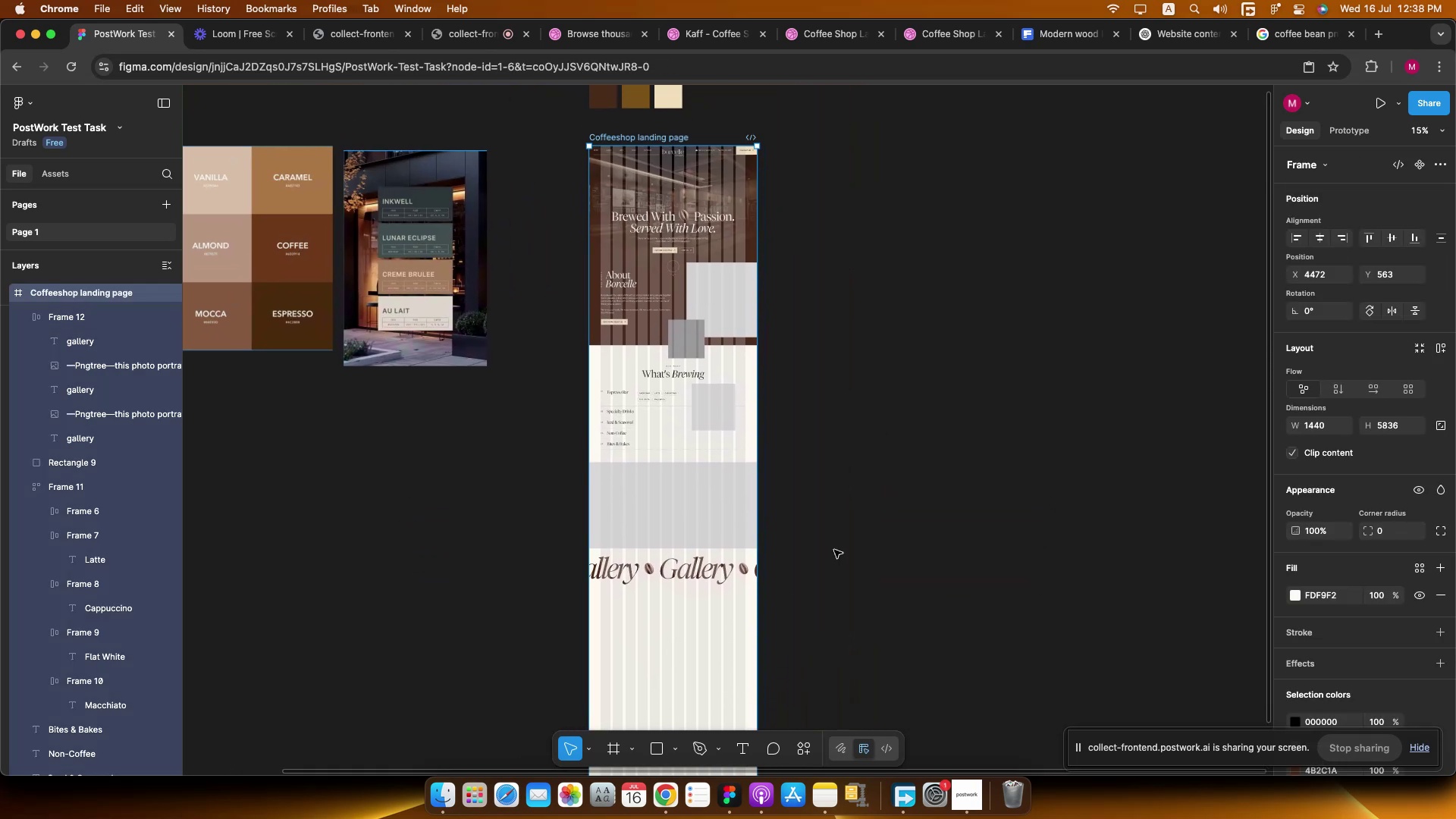 
hold_key(key=CommandLeft, duration=0.63)
scroll: coordinate [710, 626], scroll_direction: up, amount: 9.0
 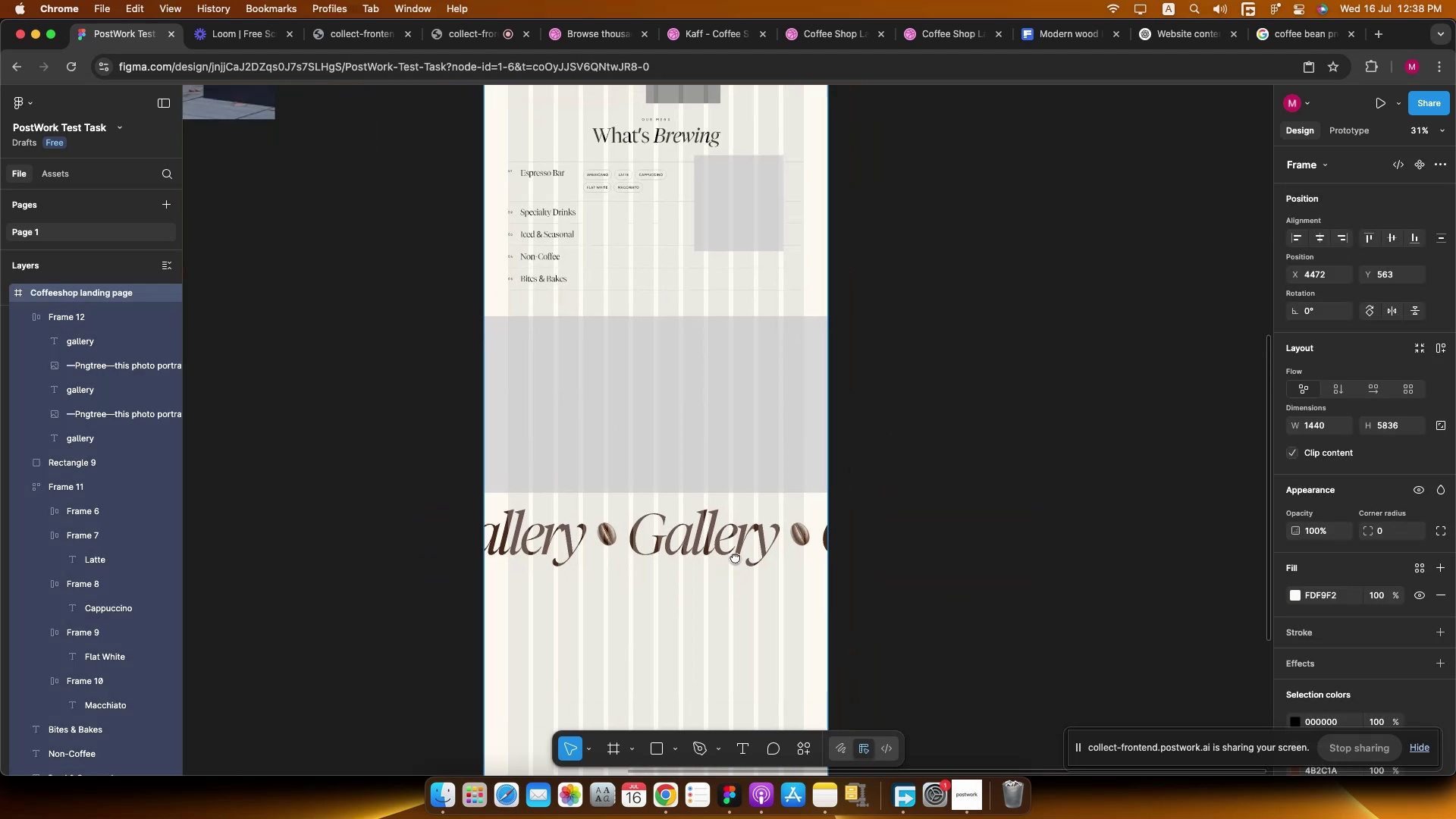 
hold_key(key=CommandLeft, duration=0.41)
scroll: coordinate [718, 603], scroll_direction: up, amount: 2.0
 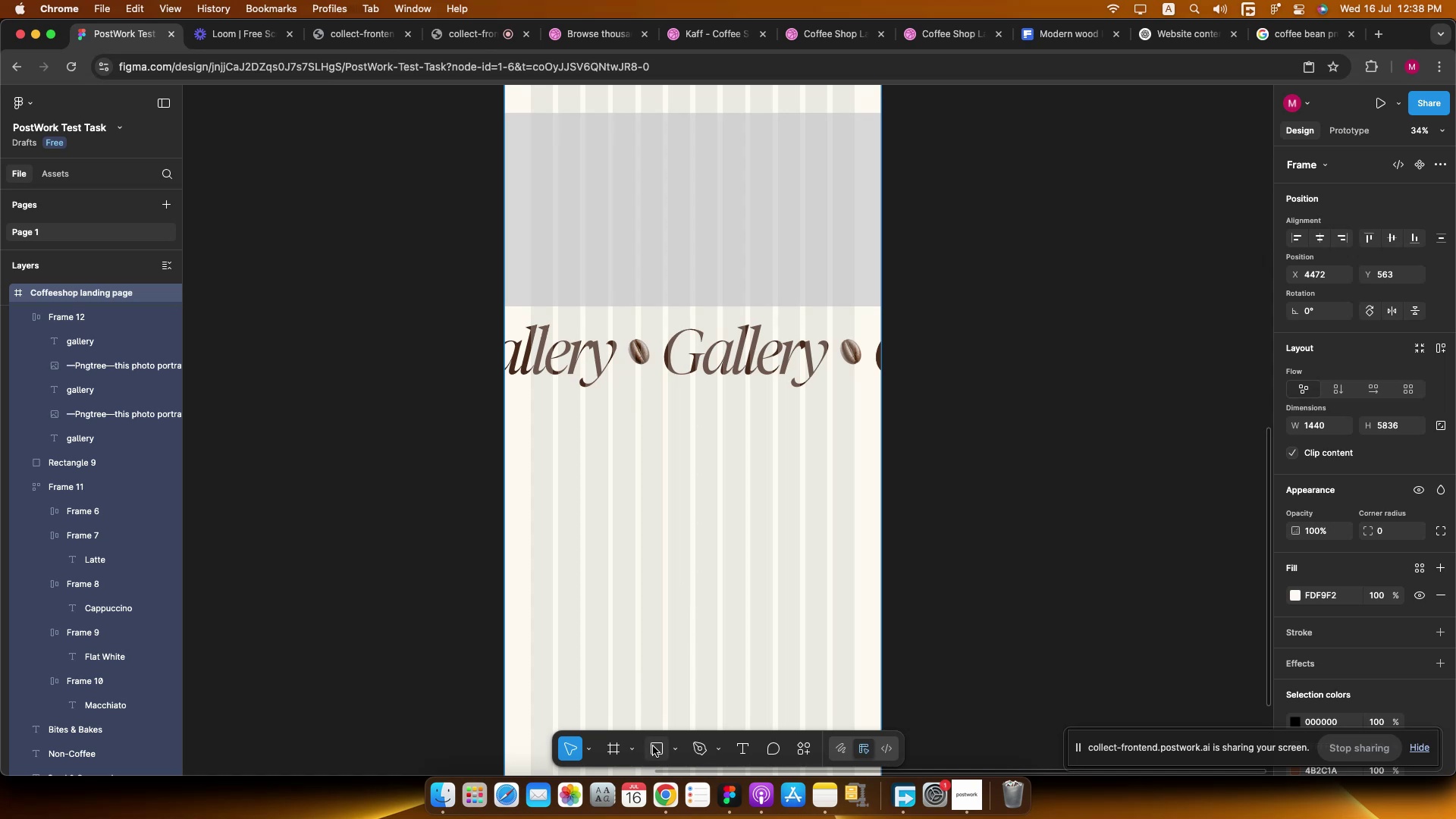 
key(Meta+CommandLeft)
 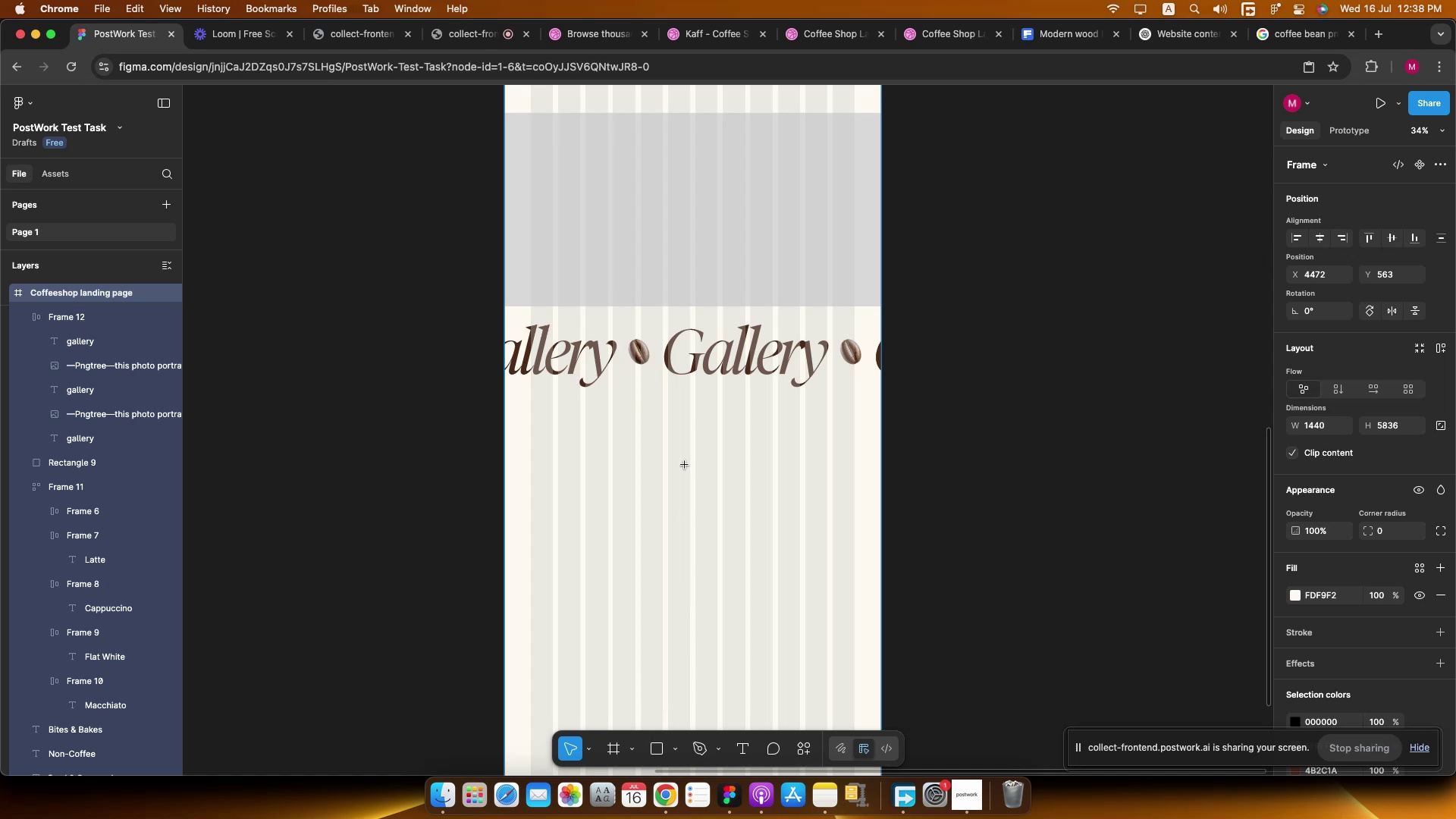 
scroll: coordinate [686, 409], scroll_direction: up, amount: 2.0
 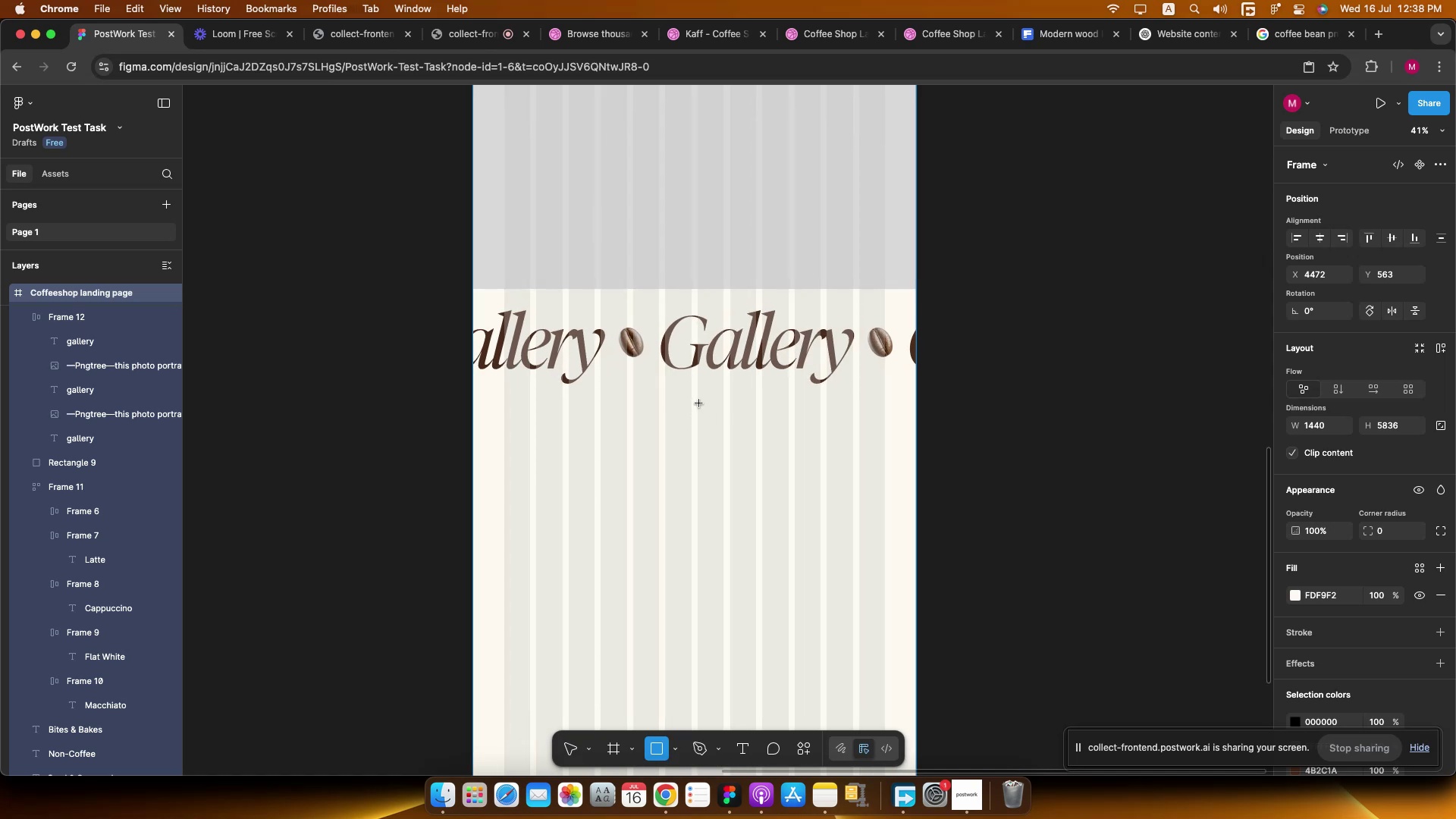 
left_click_drag(start_coordinate=[701, 394], to_coordinate=[821, 518])
 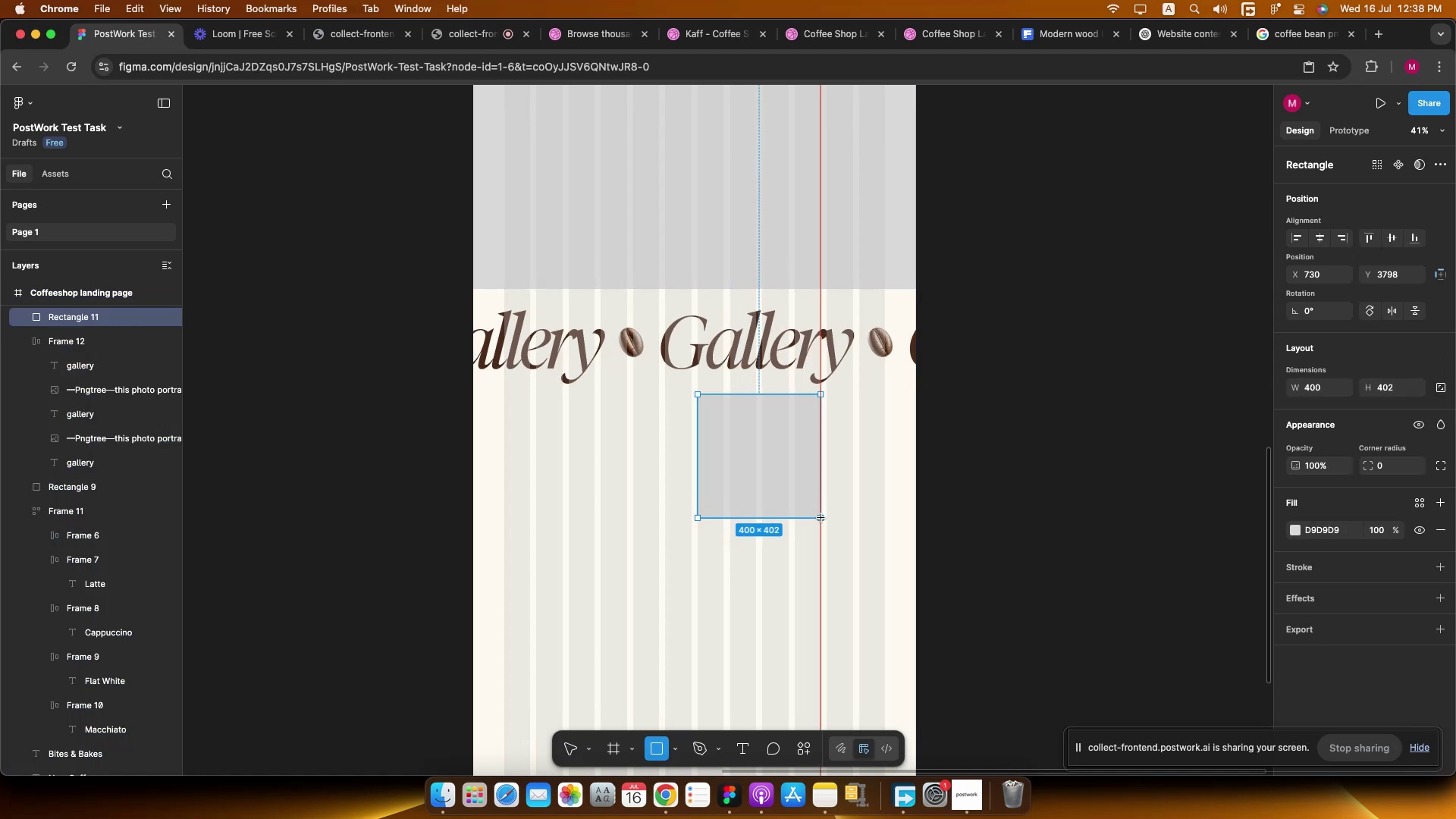 
hold_key(key=CommandLeft, duration=0.56)
scroll: coordinate [827, 461], scroll_direction: up, amount: 3.0
 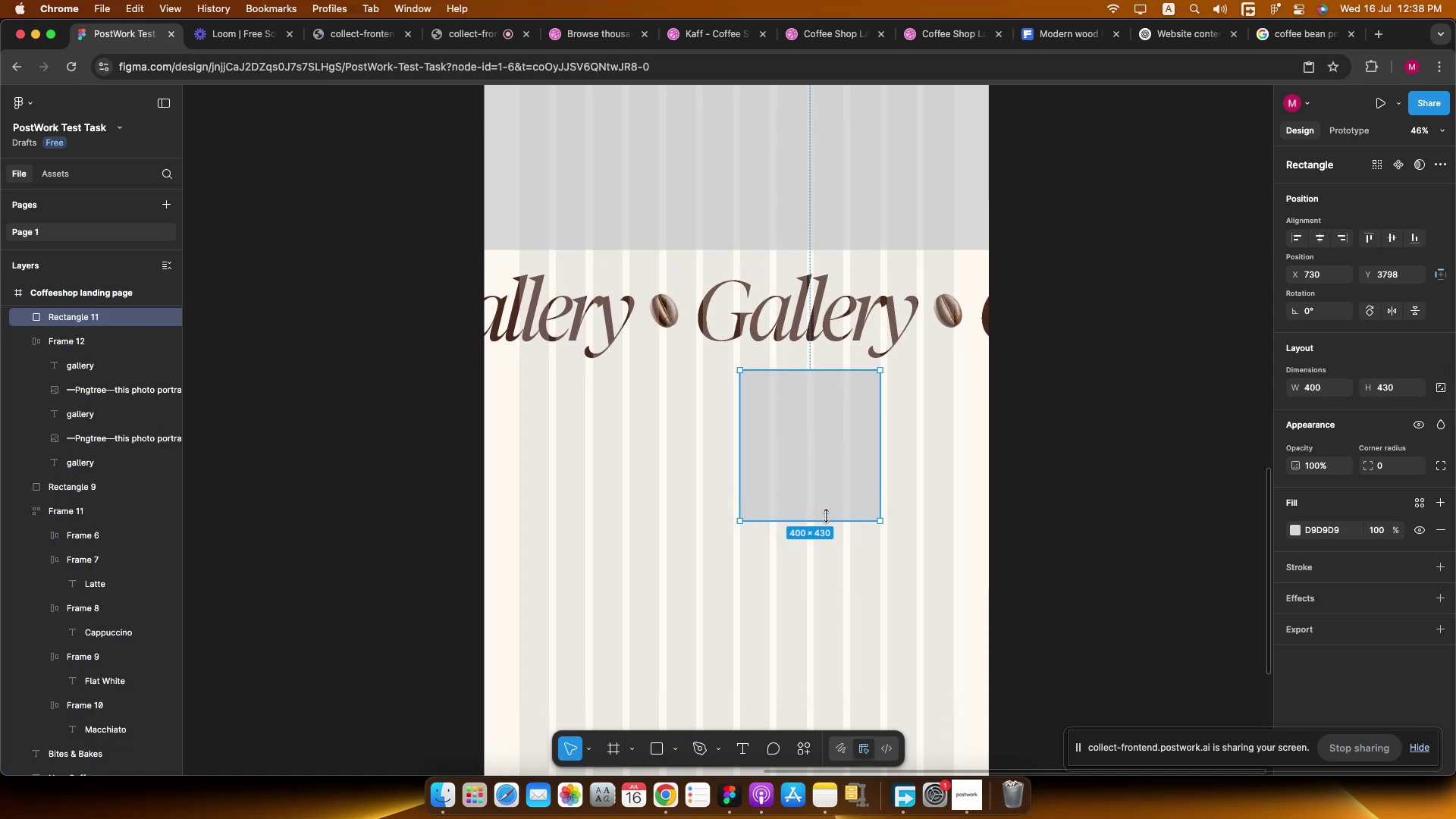 
hold_key(key=CommandLeft, duration=0.37)
scroll: coordinate [799, 422], scroll_direction: up, amount: 1.0
 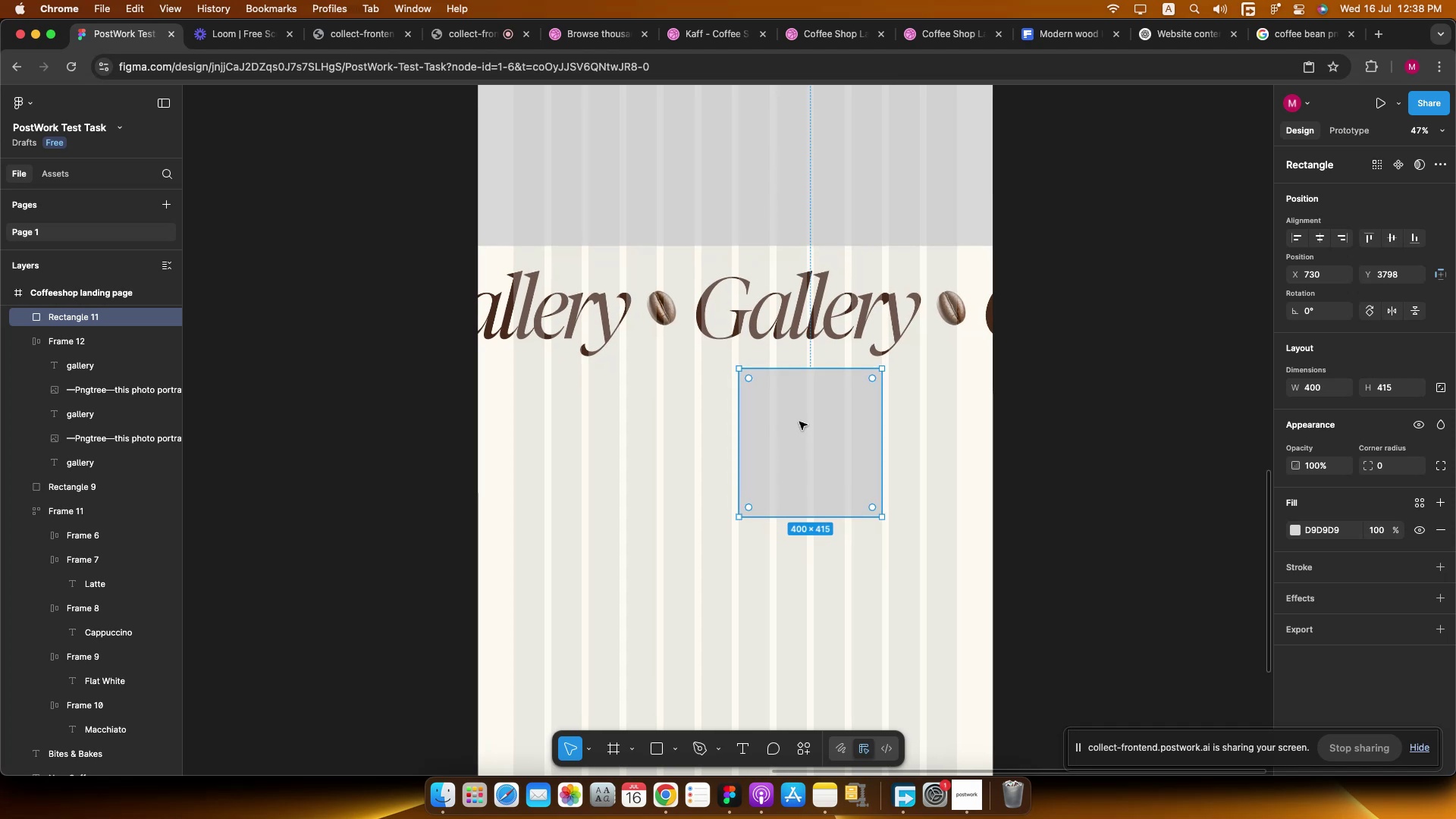 
hold_key(key=ShiftLeft, duration=1.93)
left_click_drag(start_coordinate=[829, 428], to_coordinate=[829, 407])
 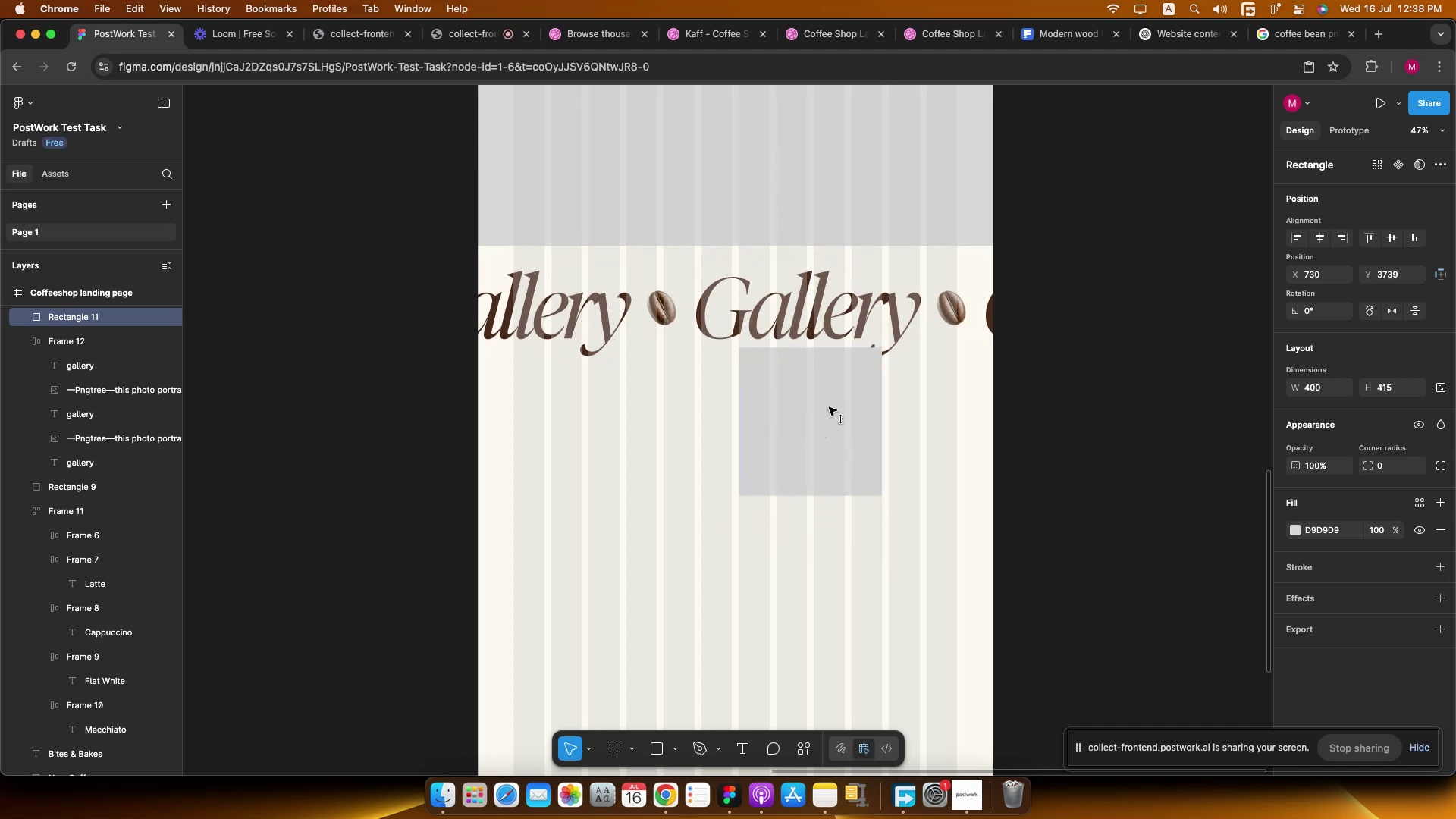 
hold_key(key=OptionLeft, duration=2.61)
left_click_drag(start_coordinate=[824, 416], to_coordinate=[671, 465])
 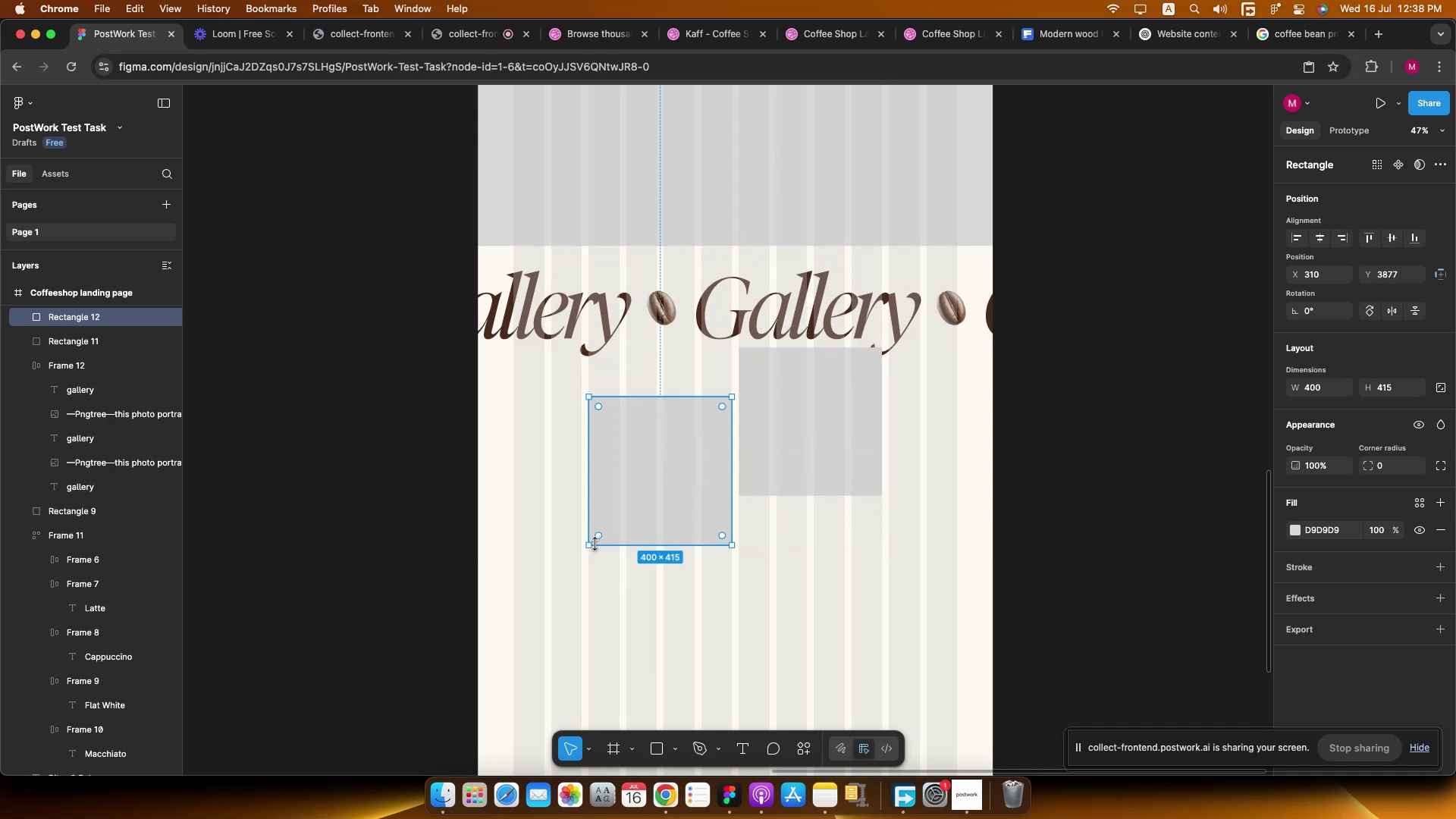 
hold_key(key=ShiftLeft, duration=0.97)
left_click_drag(start_coordinate=[587, 544], to_coordinate=[613, 522])
 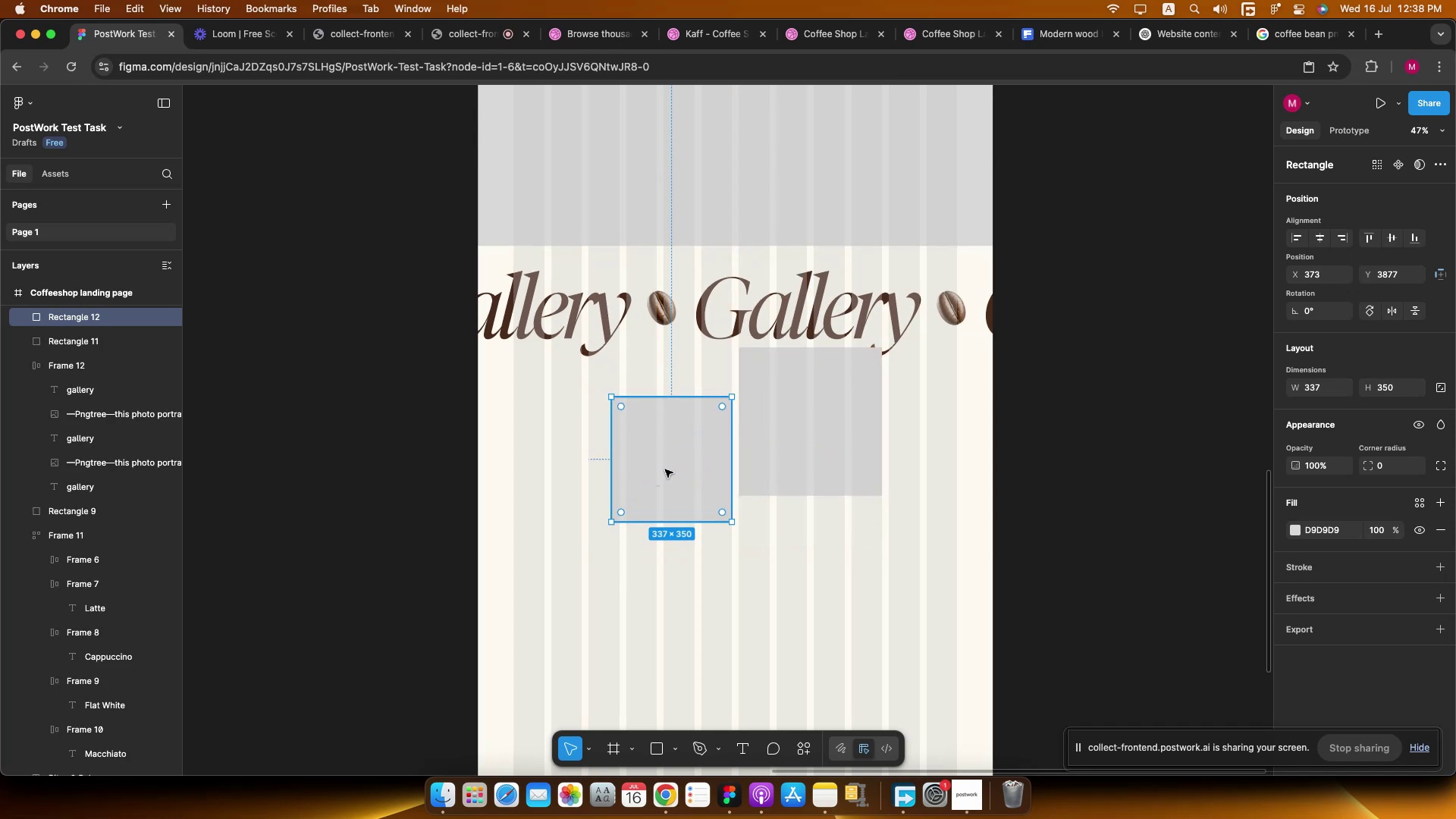 
key(Alt+OptionLeft)
 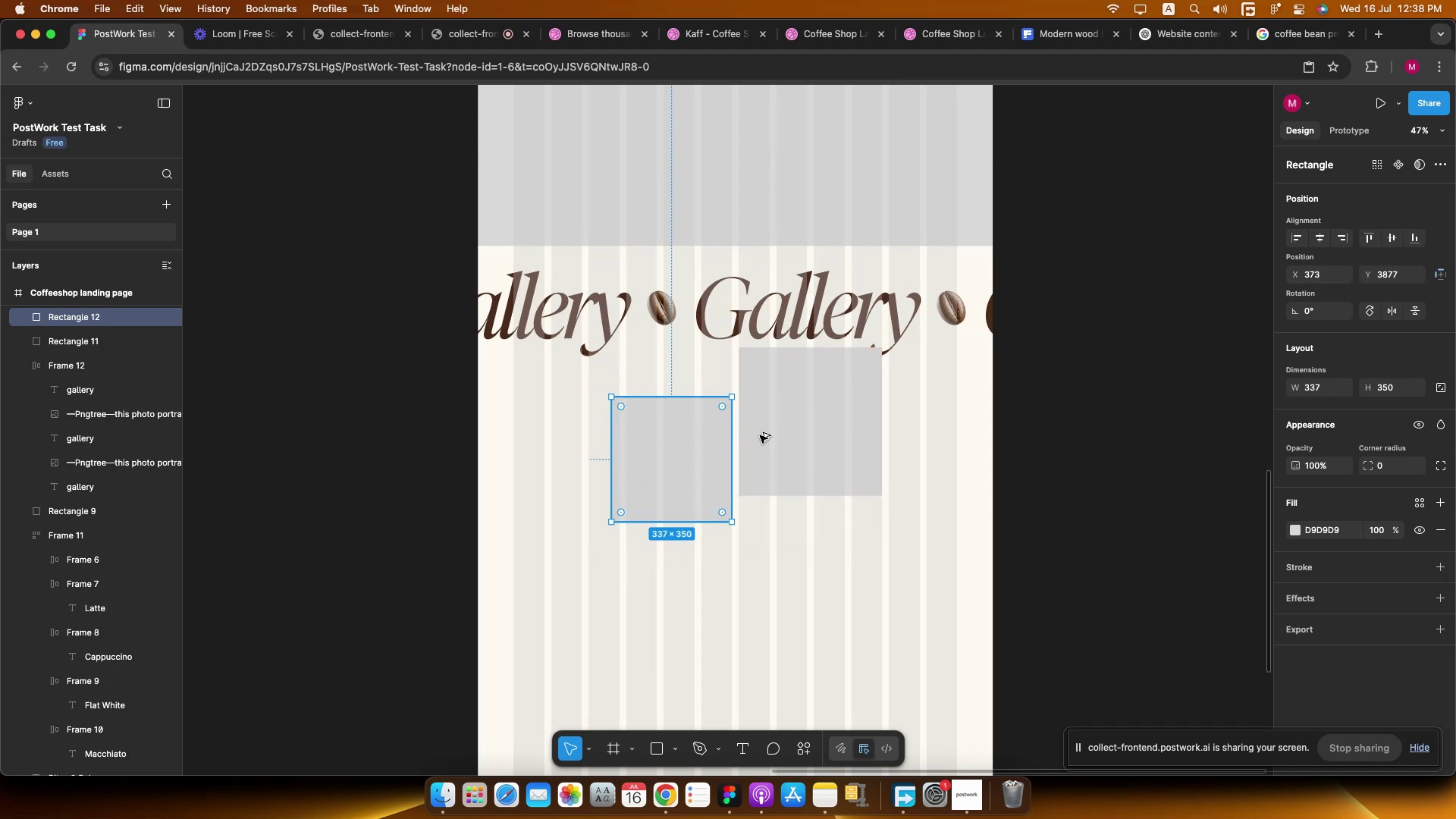 
left_click([786, 435])
 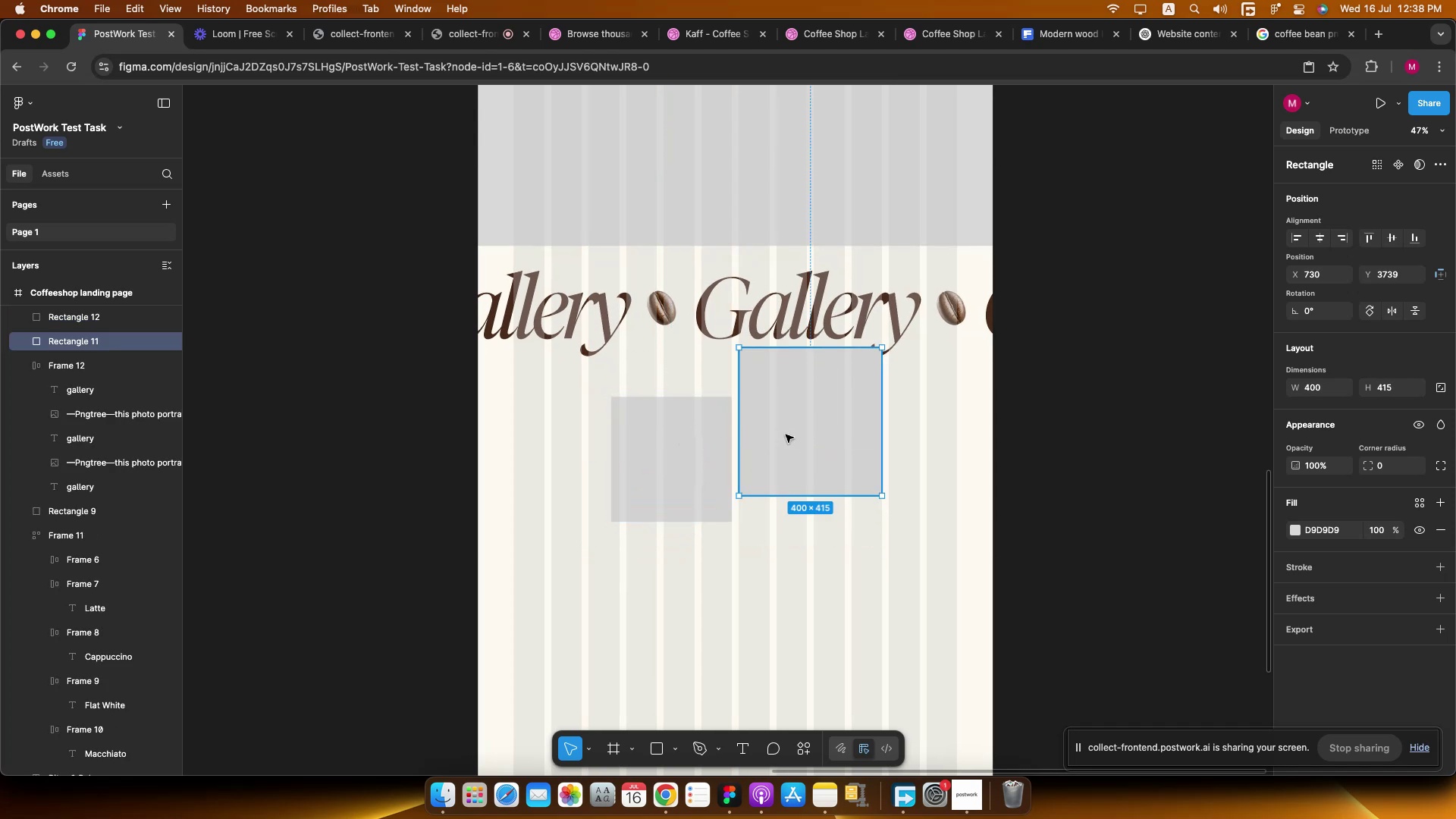 
hold_key(key=OptionLeft, duration=3.31)
left_click_drag(start_coordinate=[791, 393], to_coordinate=[940, 461])
 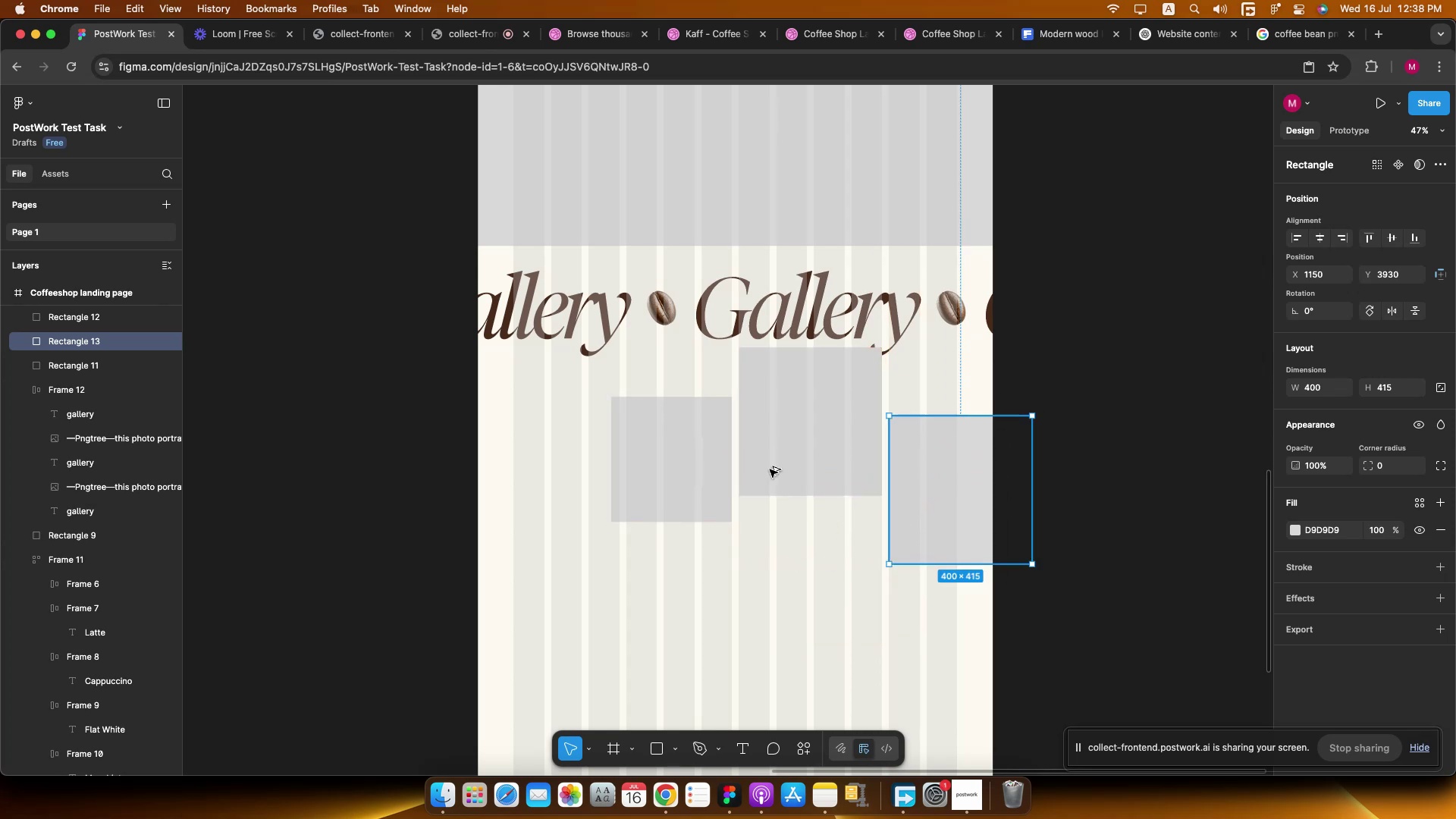 
left_click([706, 469])
 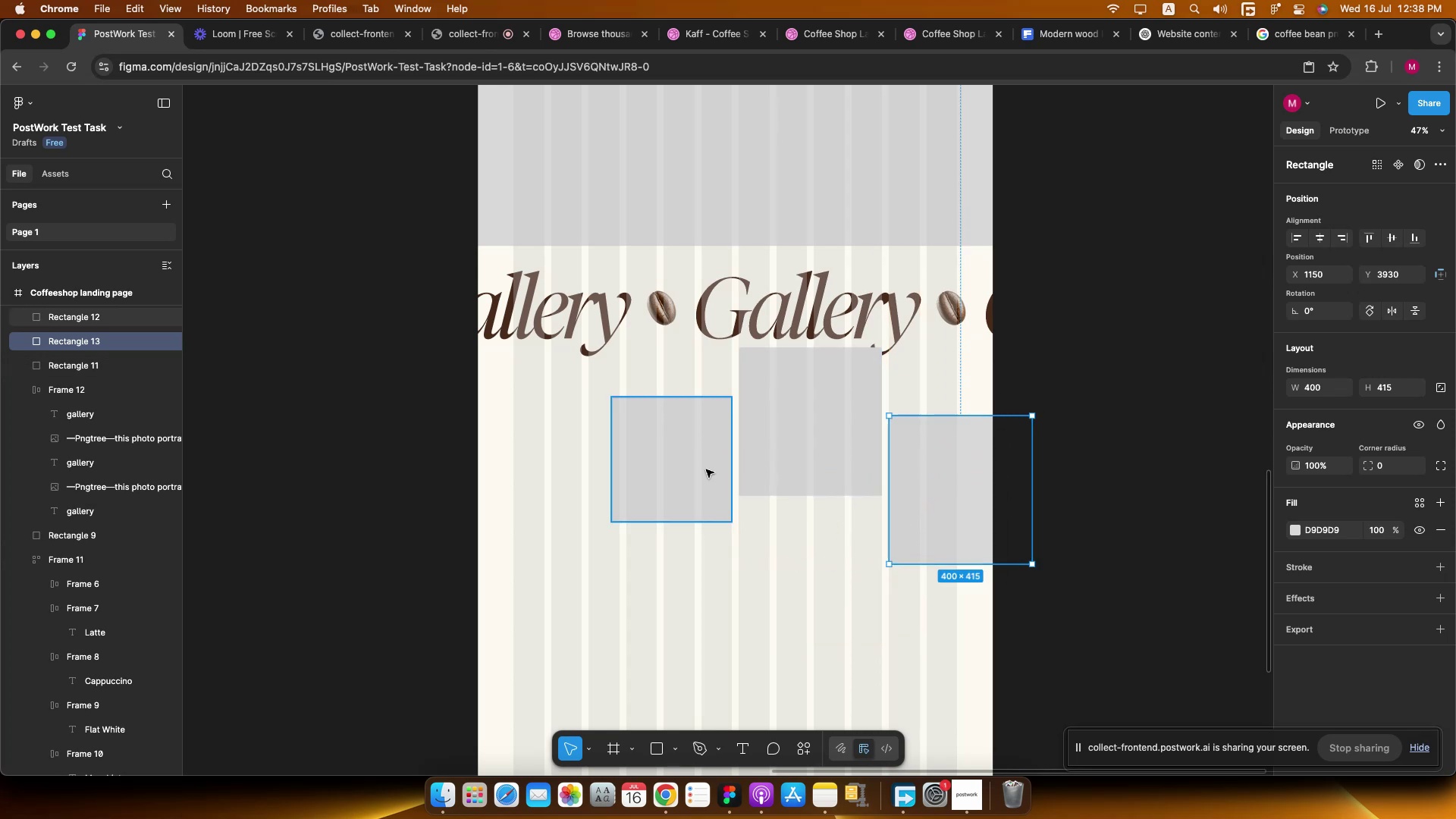 
hold_key(key=OptionLeft, duration=2.62)
left_click_drag(start_coordinate=[688, 434], to_coordinate=[837, 545])
 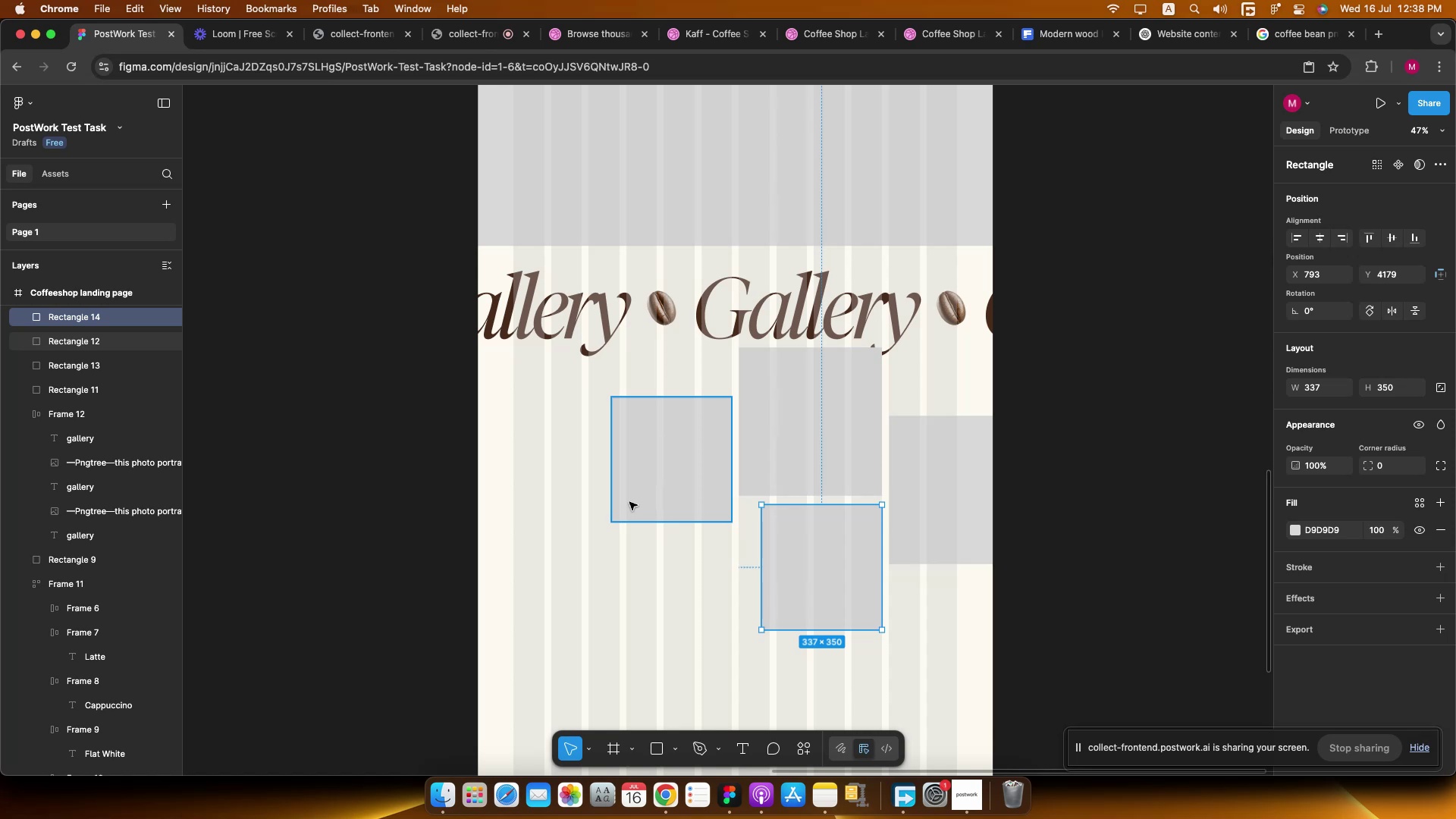 
wait(7.68)
 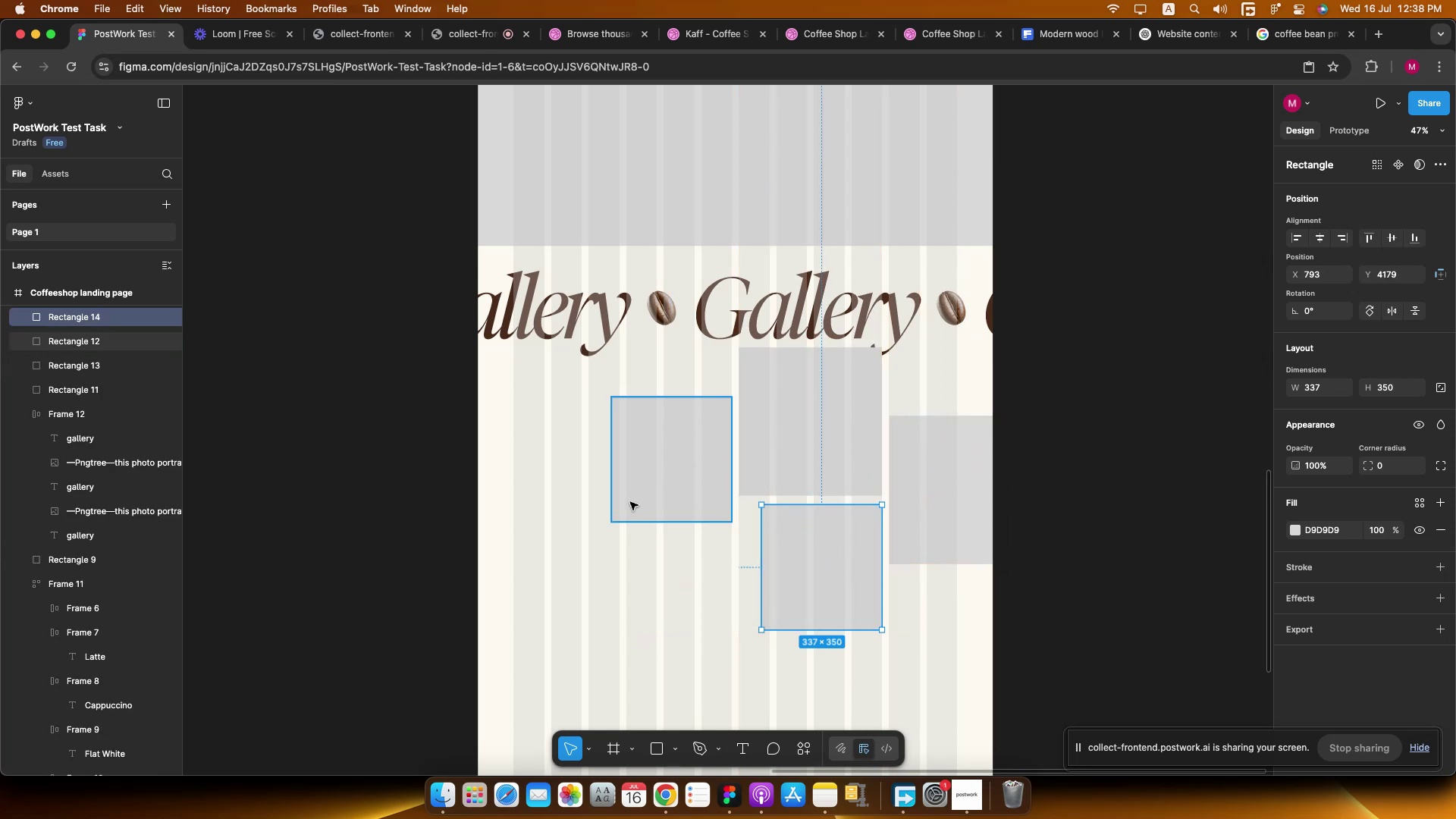 
hold_key(key=ShiftLeft, duration=3.04)
left_click_drag(start_coordinate=[761, 631], to_coordinate=[734, 583])
 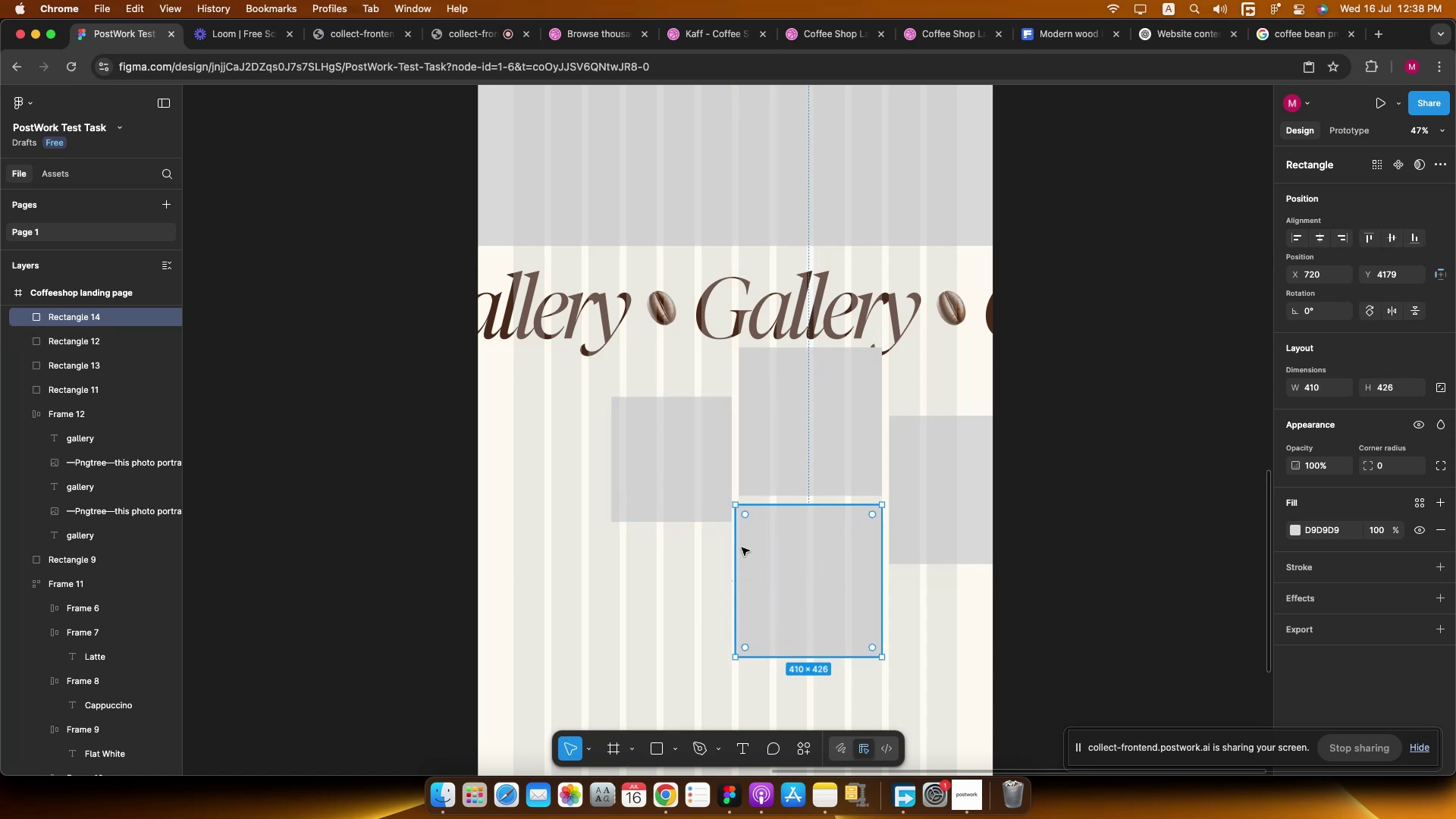 
hold_key(key=CommandLeft, duration=0.58)
left_click([685, 464])
 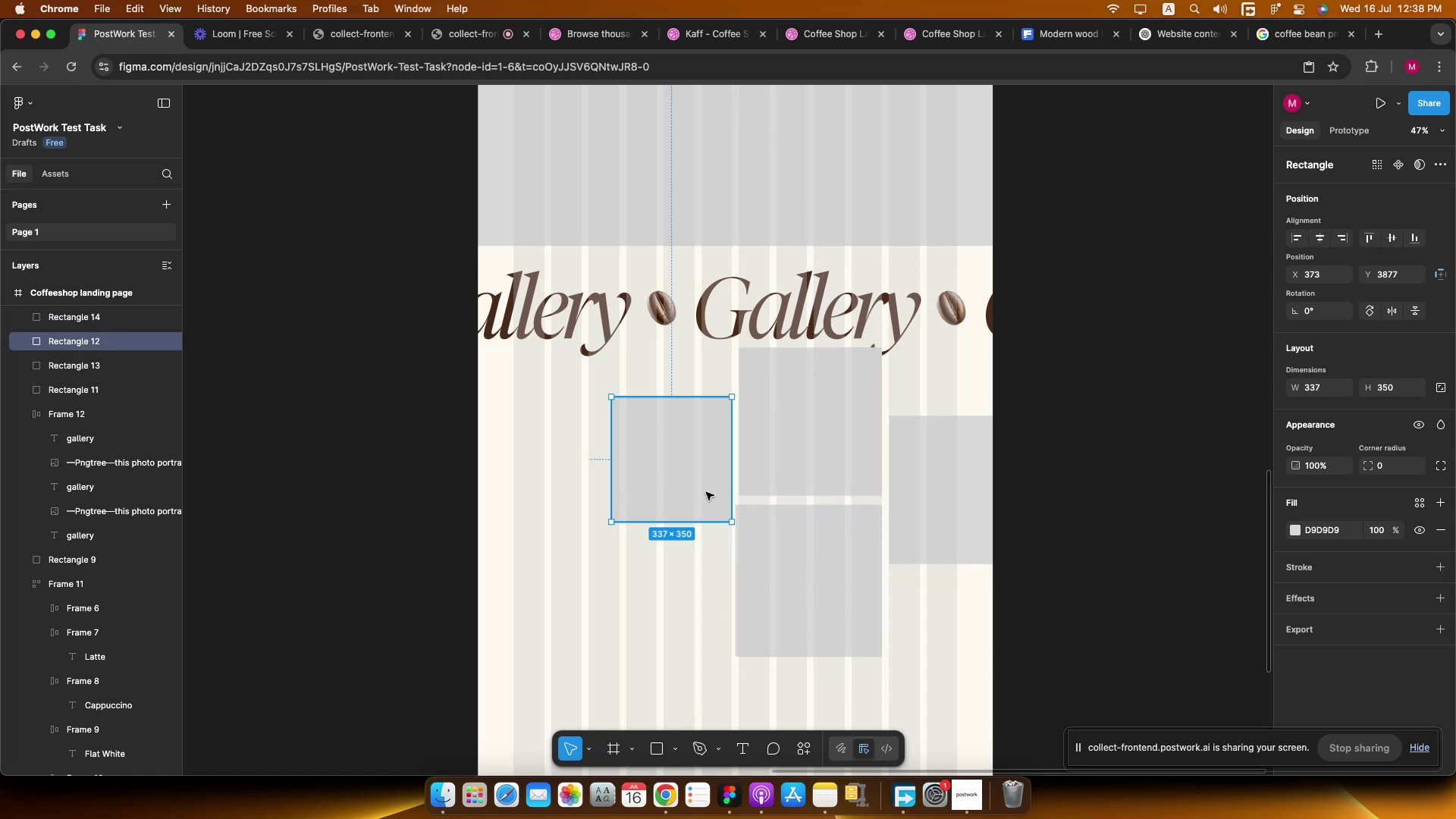 
scroll: coordinate [759, 530], scroll_direction: up, amount: 4.0
 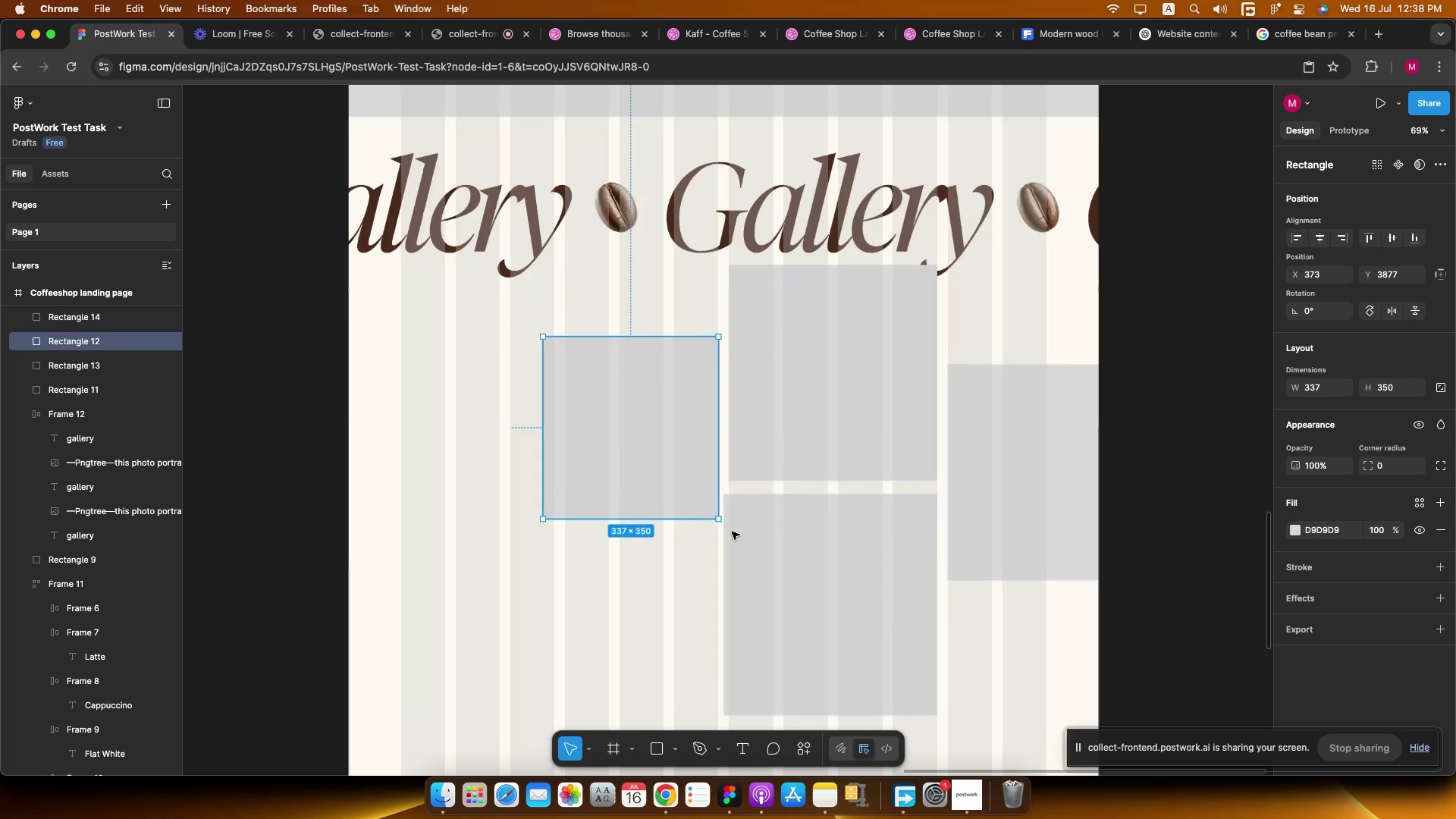 
left_click([728, 527])
 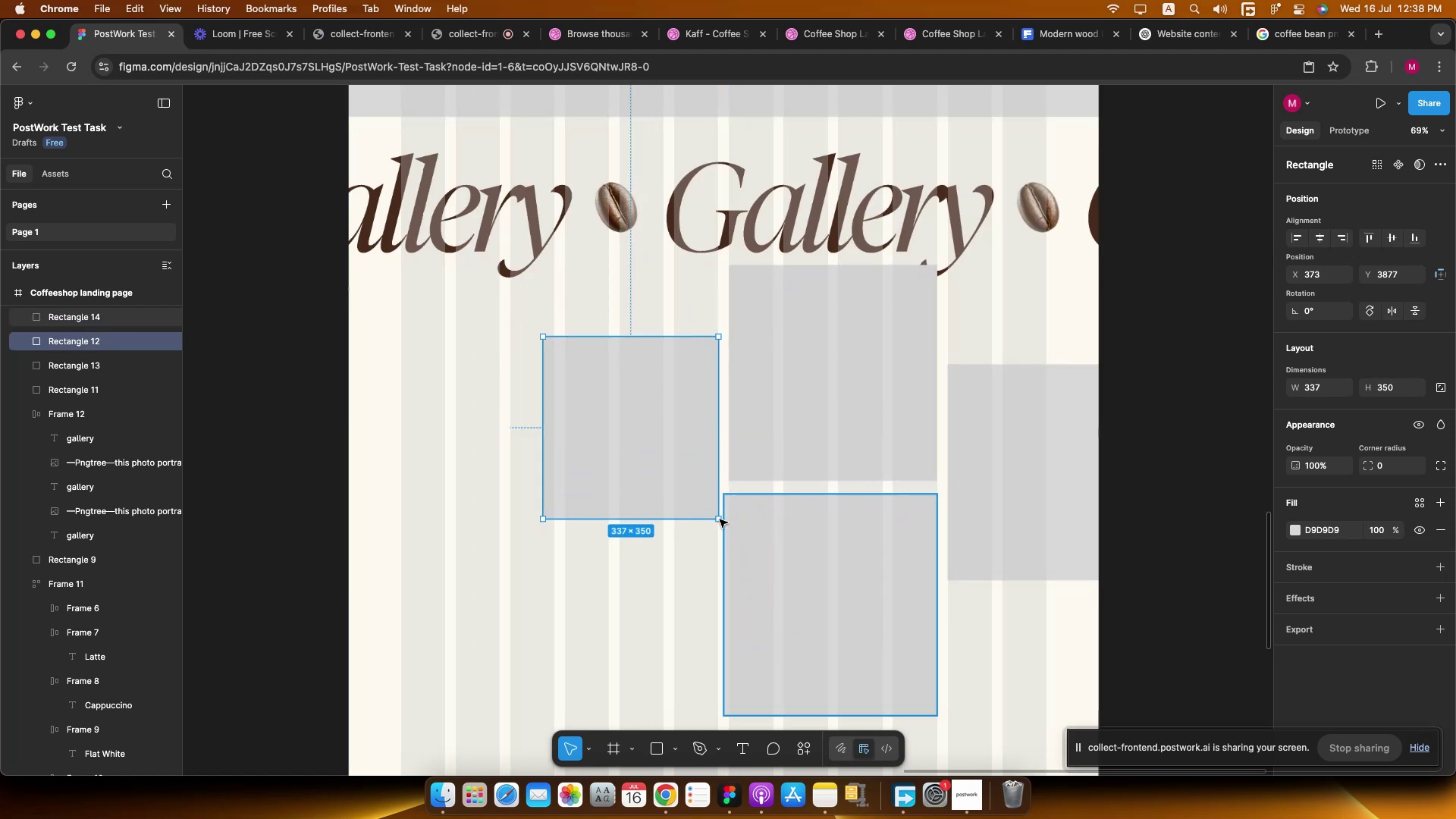 
hold_key(key=ShiftLeft, duration=1.19)
left_click_drag(start_coordinate=[720, 520], to_coordinate=[730, 519])
 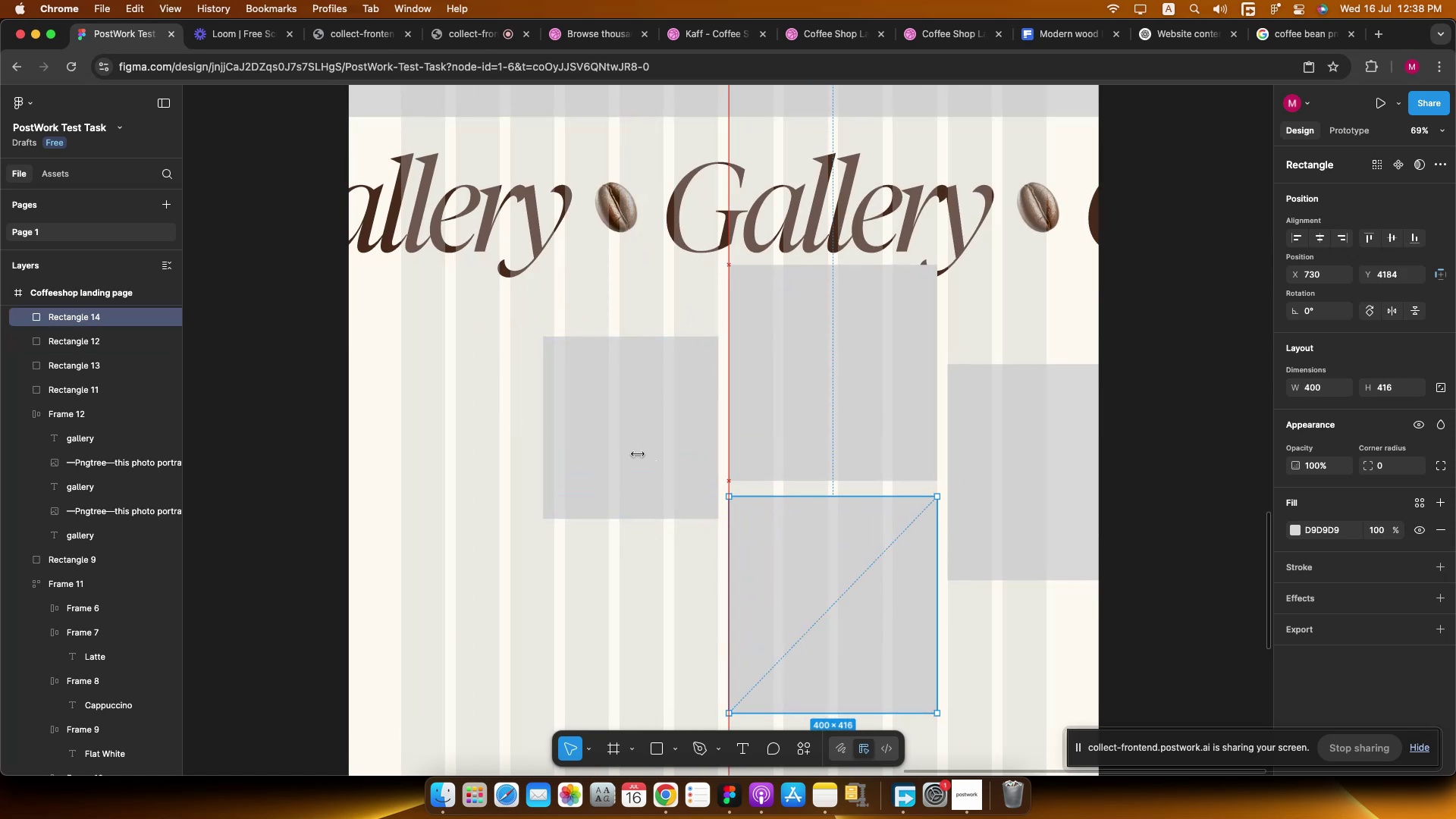 
left_click([613, 435])
 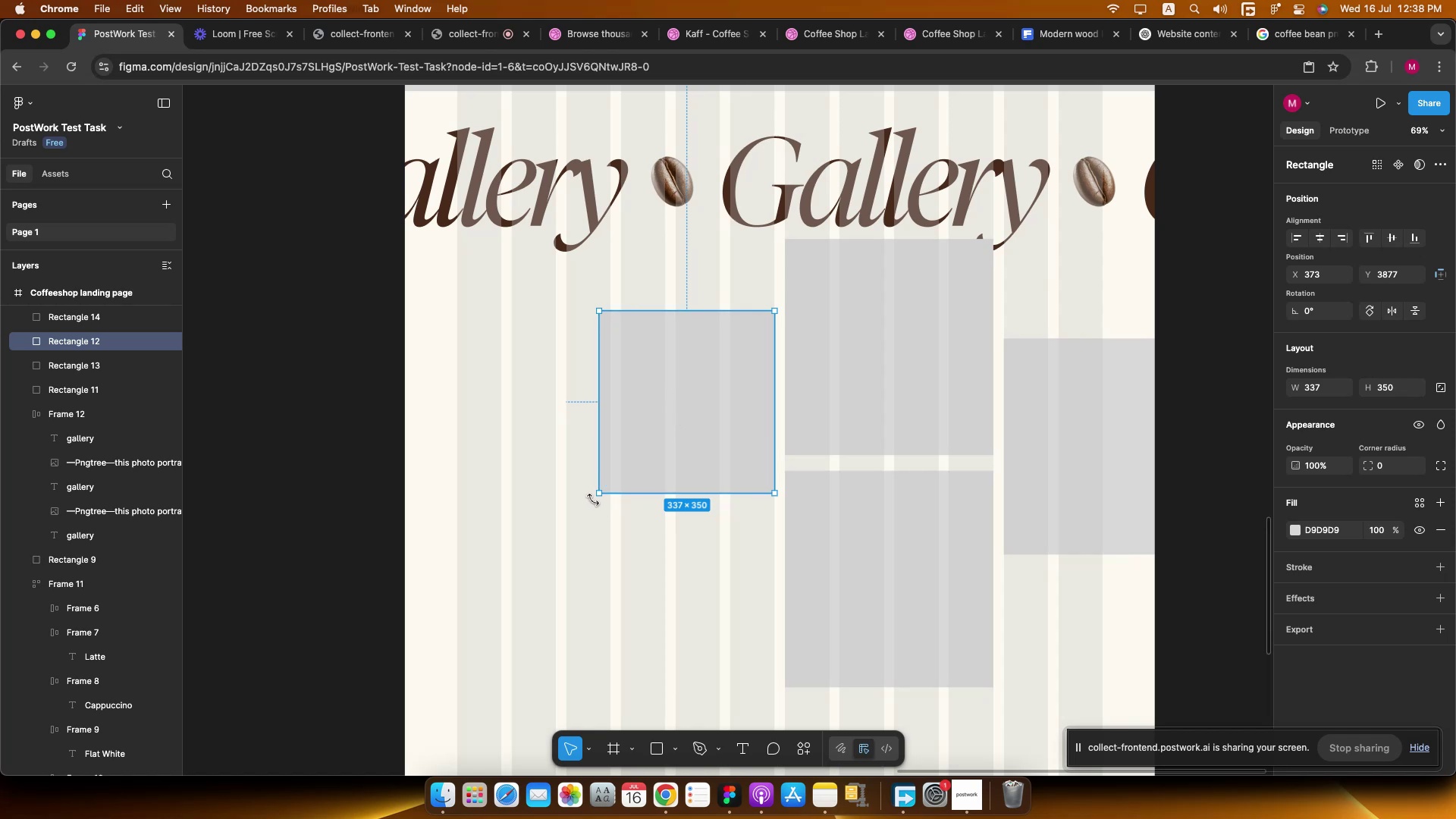 
left_click_drag(start_coordinate=[667, 410], to_coordinate=[878, 570])
 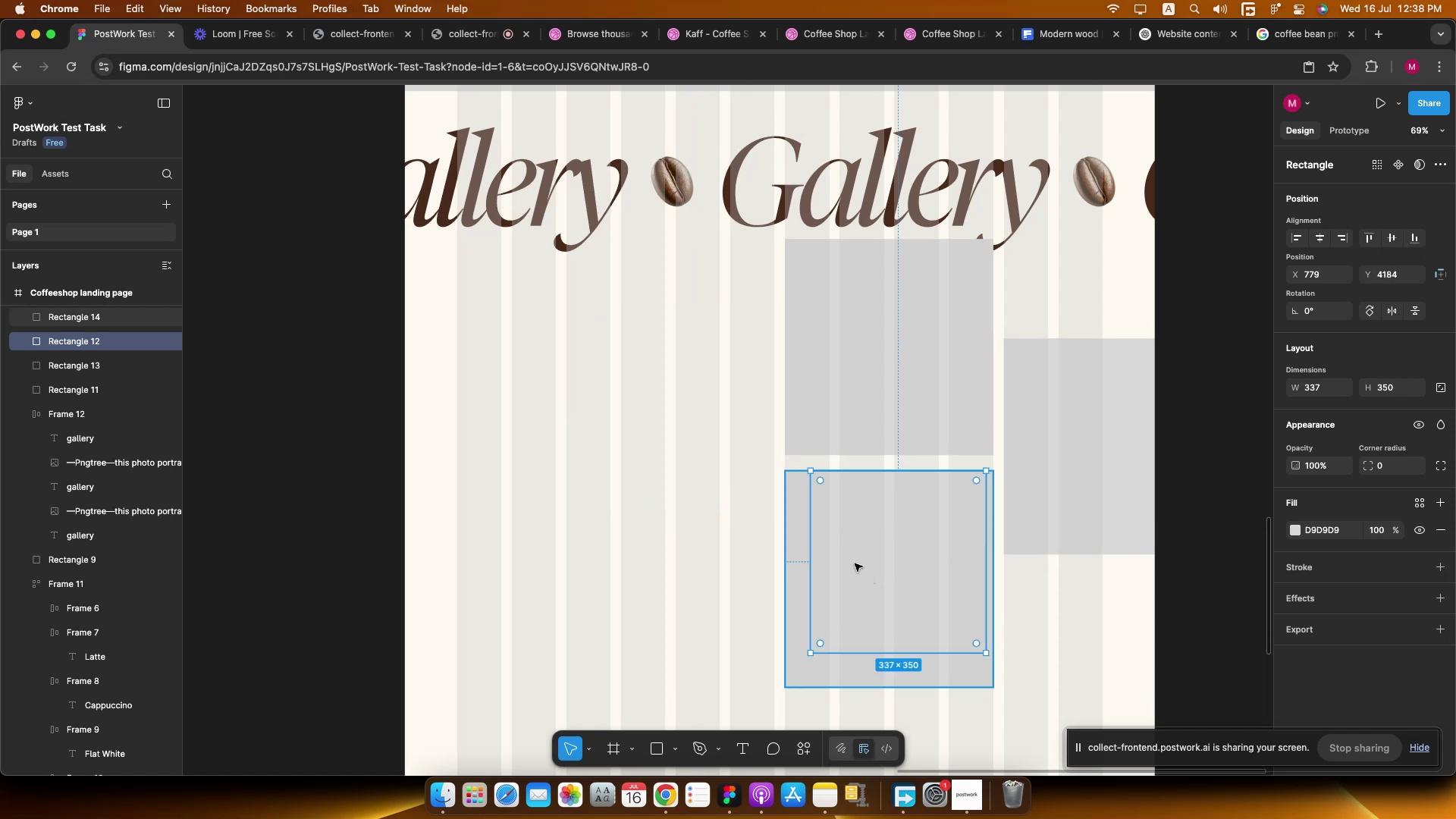 
hold_key(key=ShiftLeft, duration=0.64)
 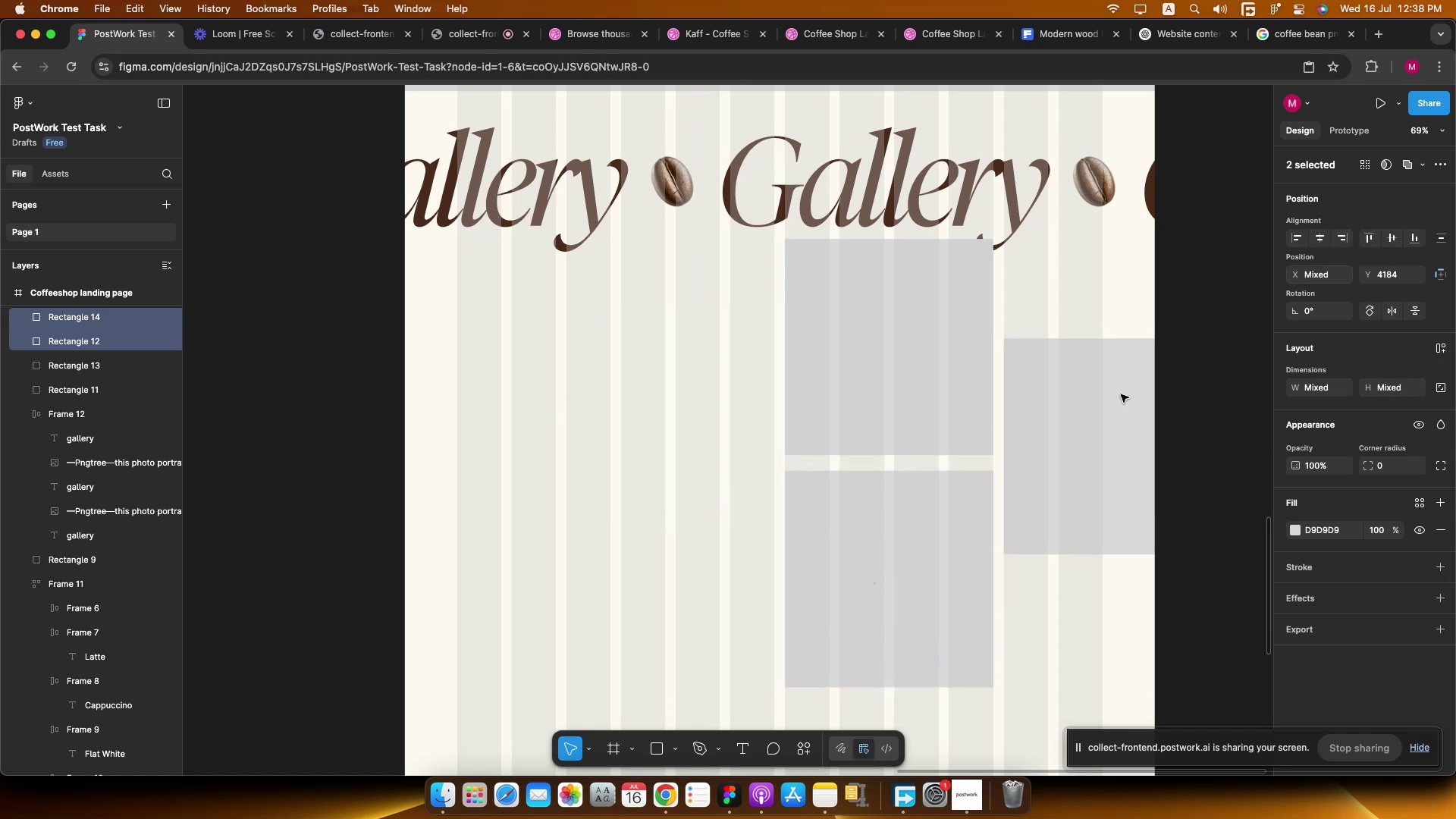 
hold_key(key=ShiftLeft, duration=0.58)
left_click([810, 541])
 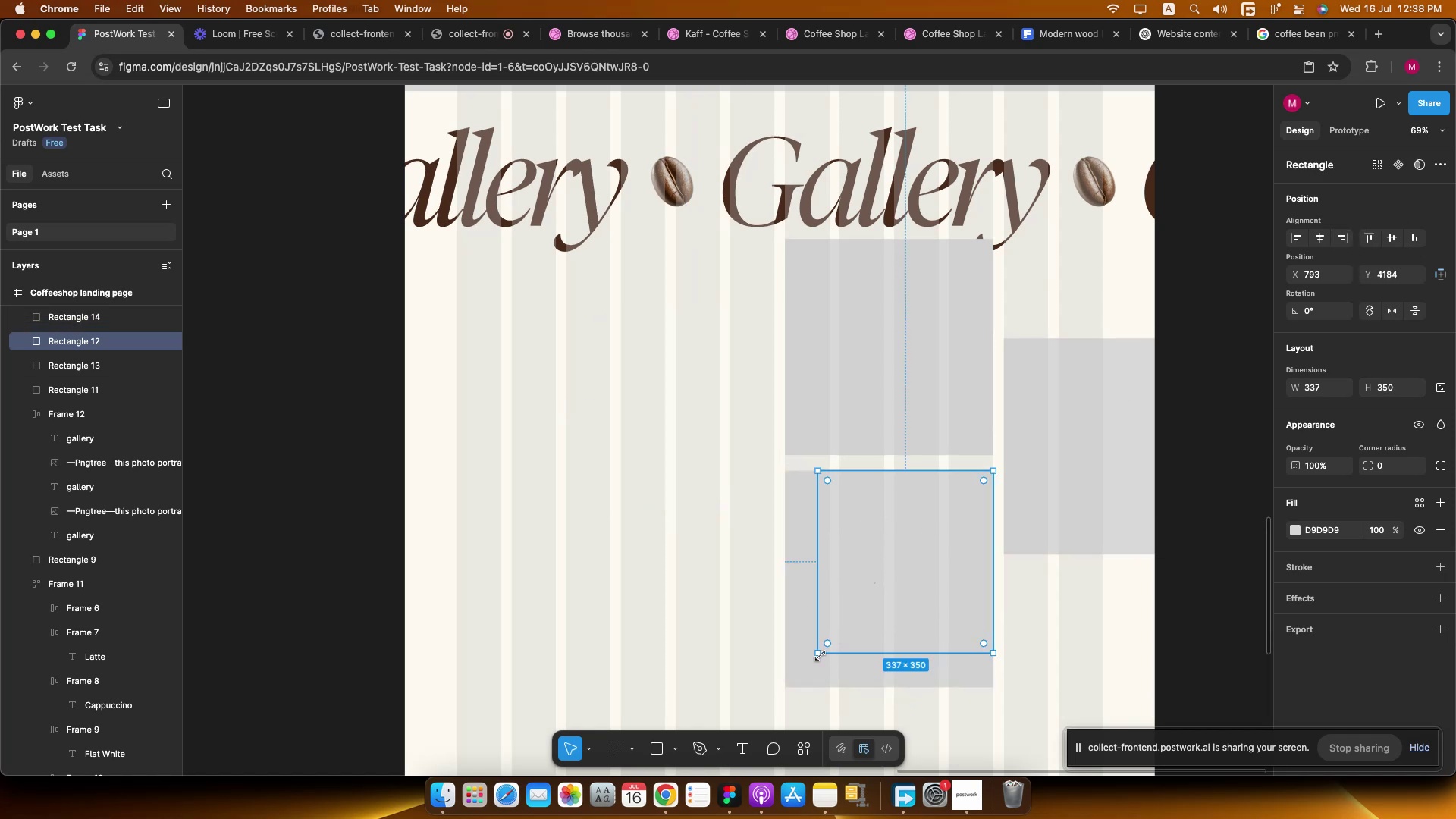 
hold_key(key=ShiftLeft, duration=1.23)
left_click_drag(start_coordinate=[818, 652], to_coordinate=[788, 689])
 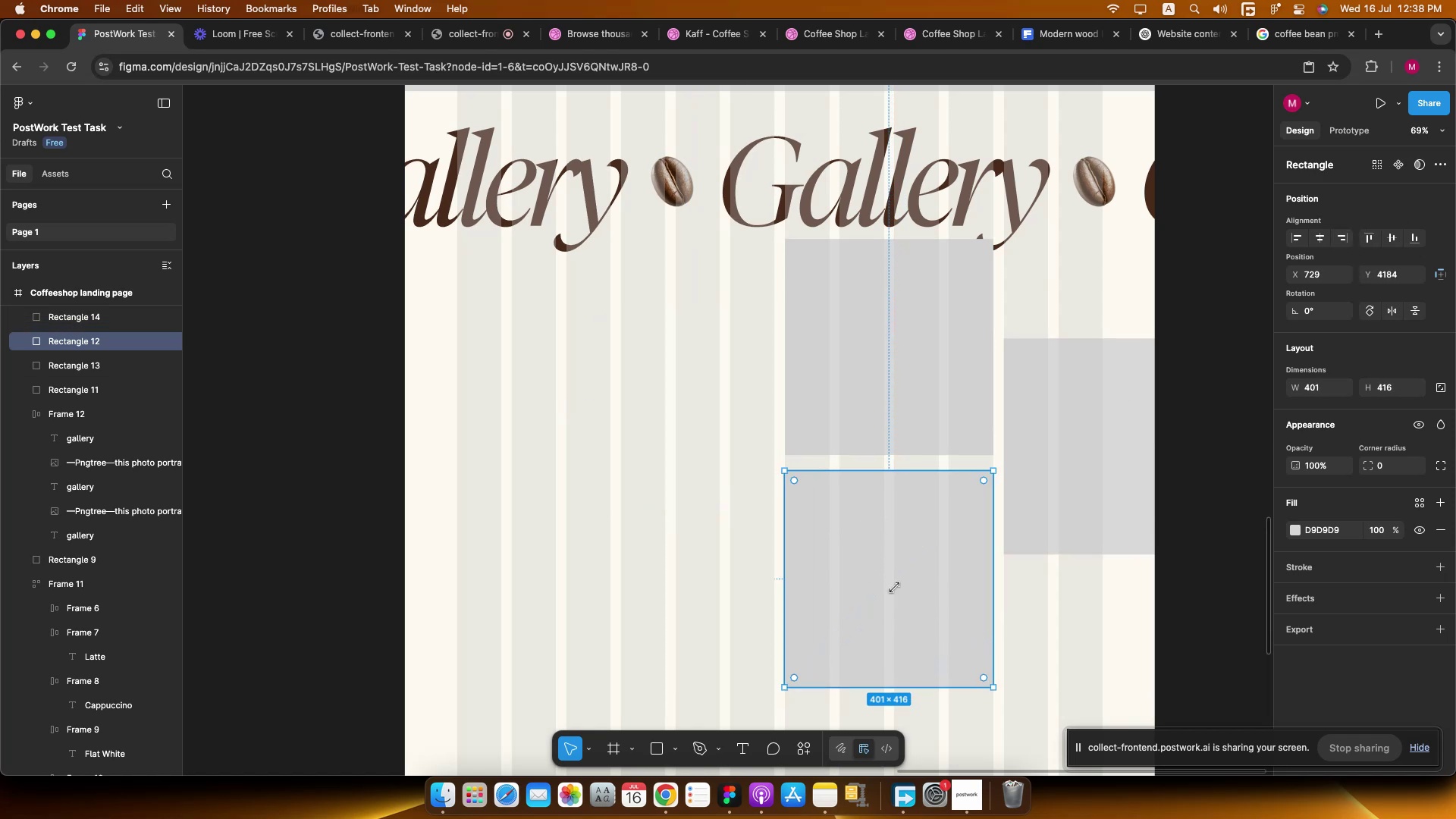 
left_click([897, 573])
 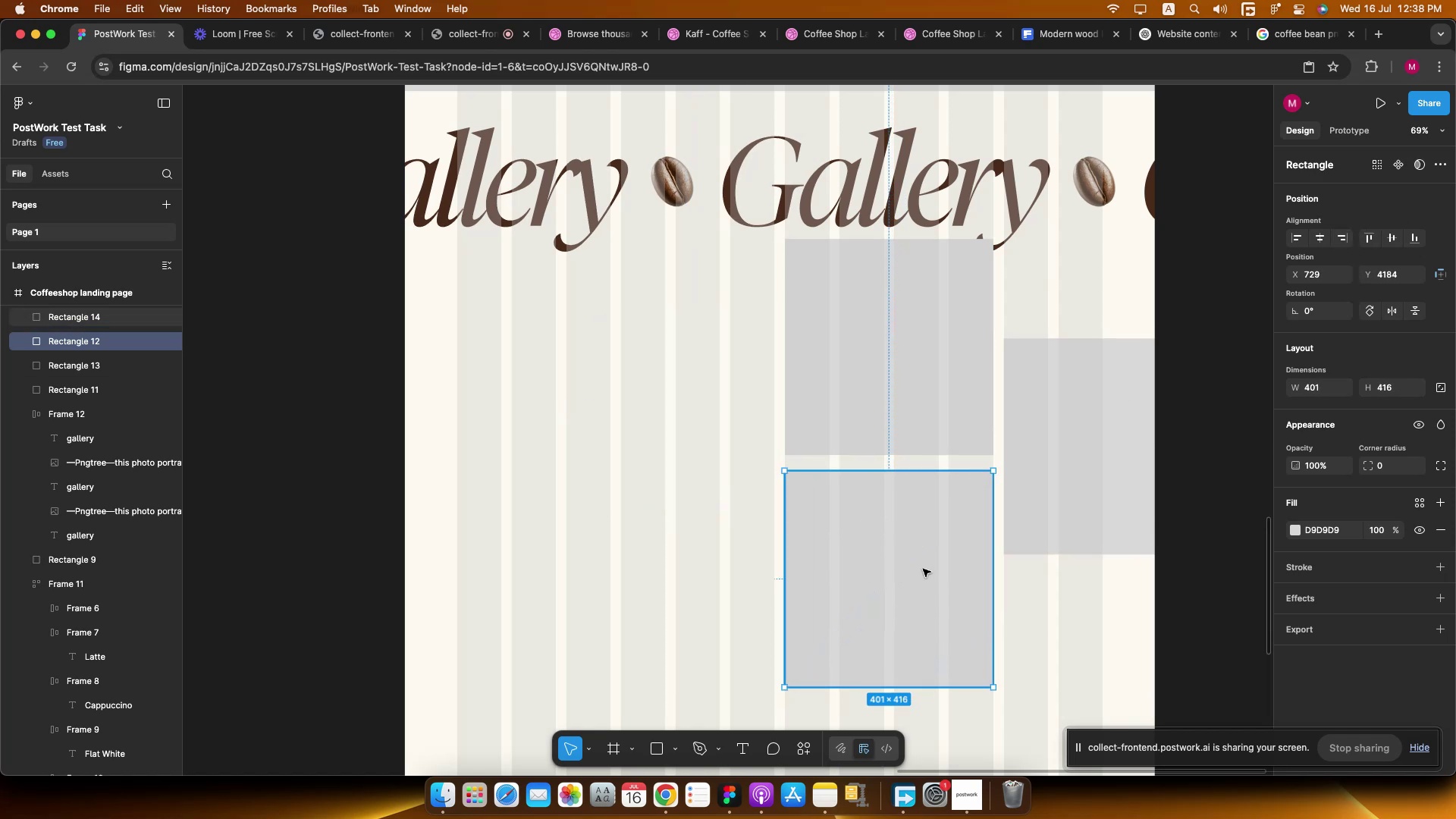 
left_click_drag(start_coordinate=[961, 568], to_coordinate=[740, 376])
 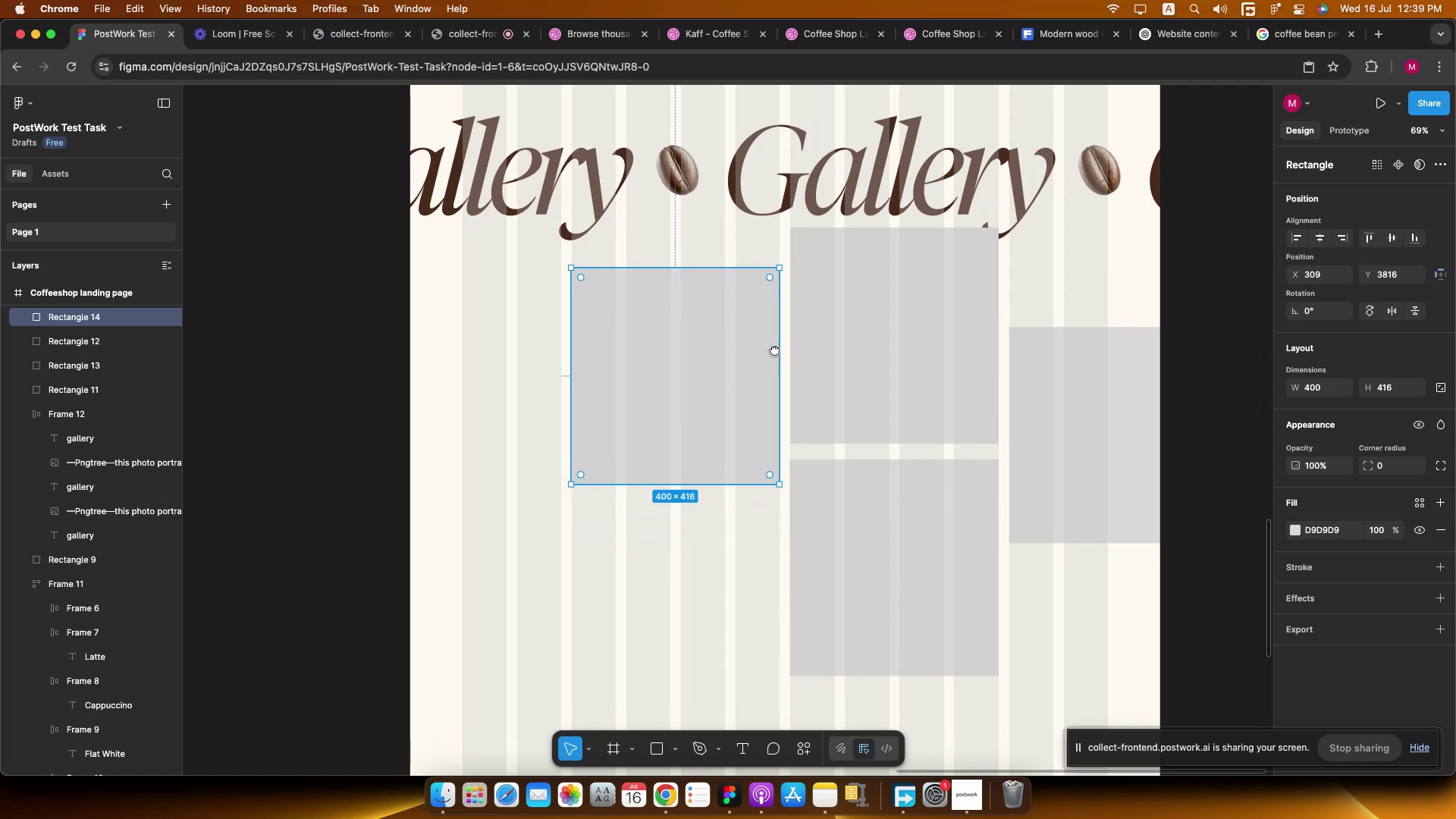 
hold_key(key=OptionLeft, duration=2.07)
hold_key(key=ShiftLeft, duration=1.94)
left_click_drag(start_coordinate=[782, 235], to_coordinate=[790, 463])
 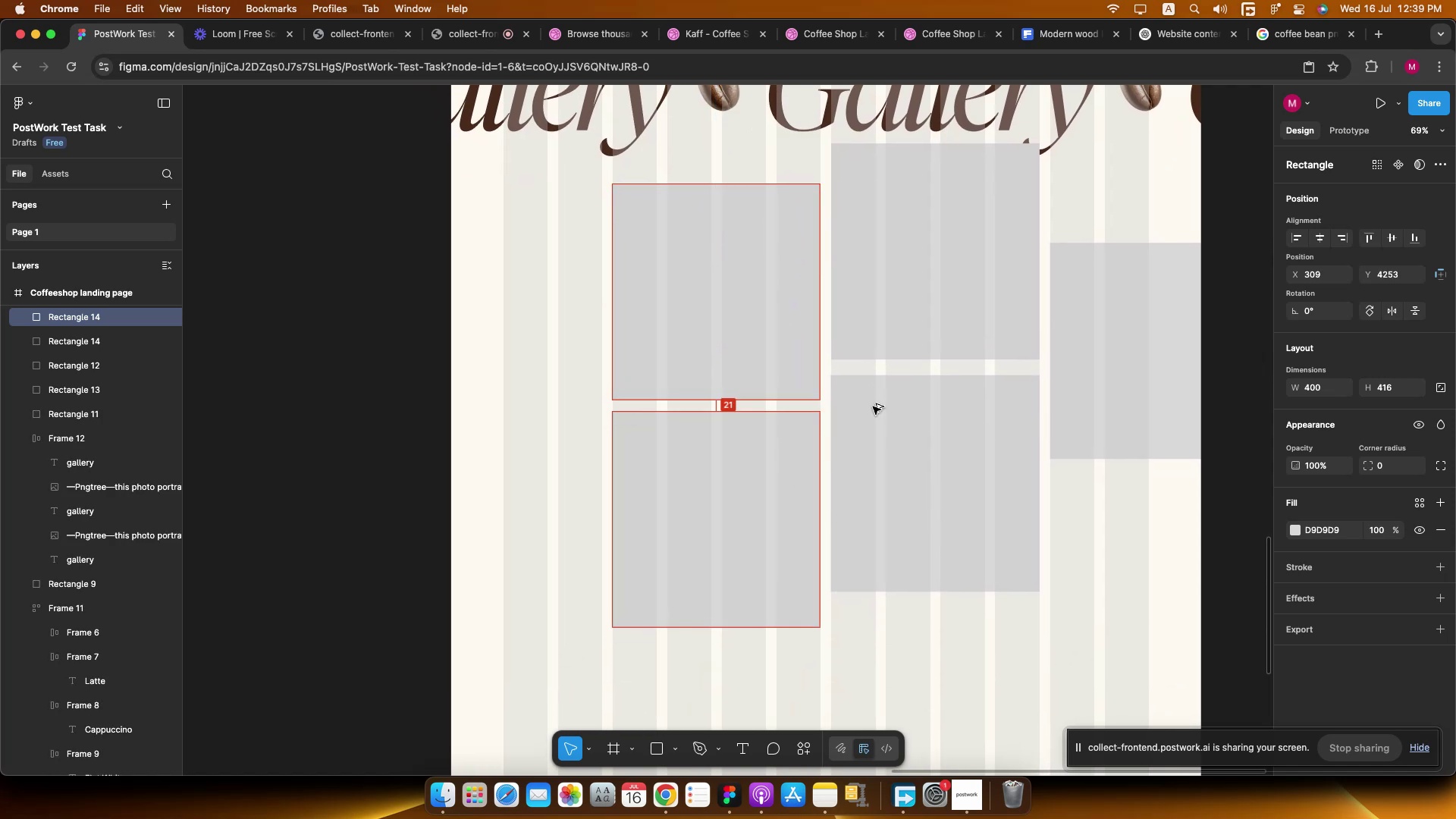 
left_click([873, 405])
 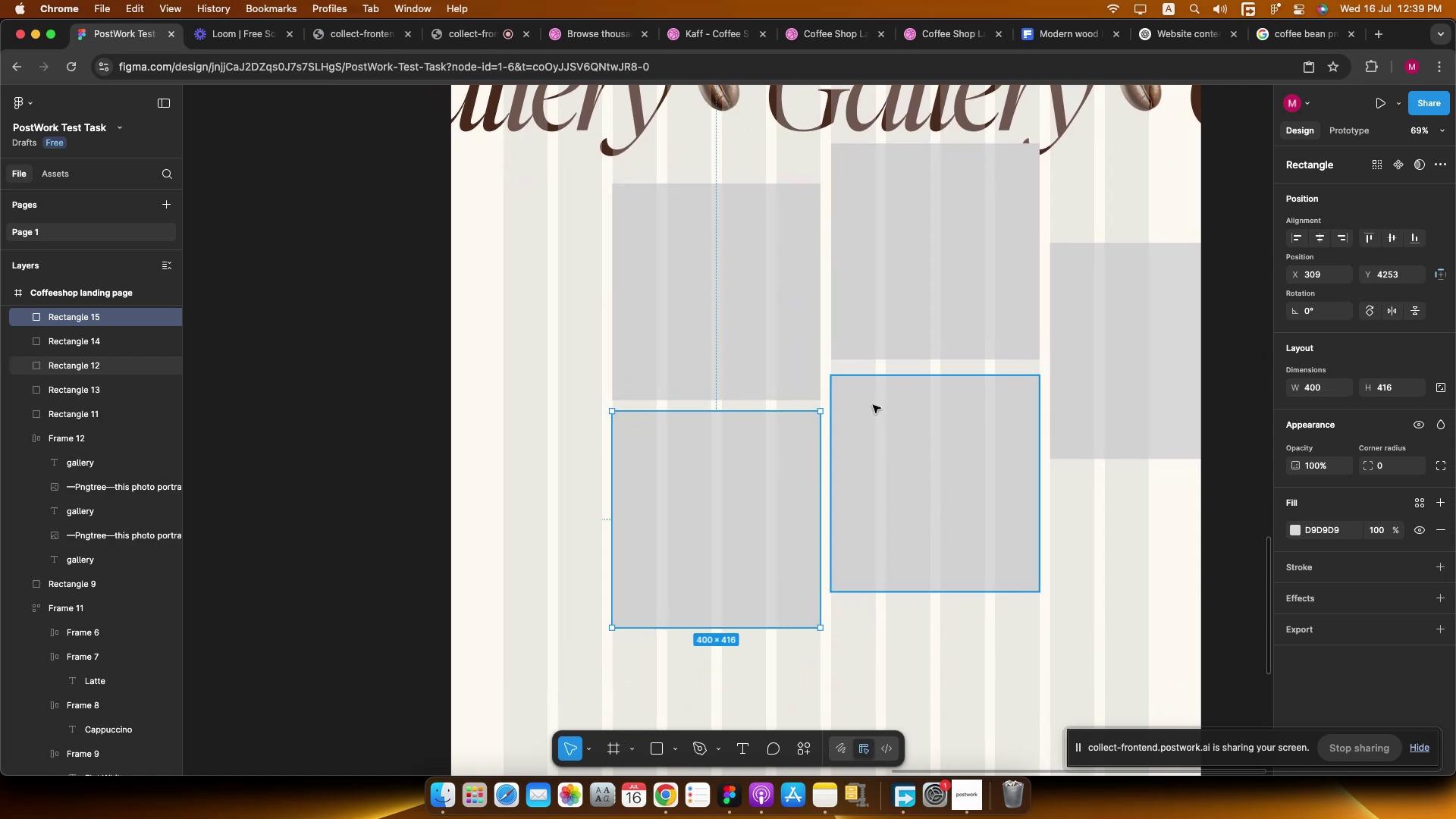 
hold_key(key=ShiftLeft, duration=0.38)
double_click([873, 344])
 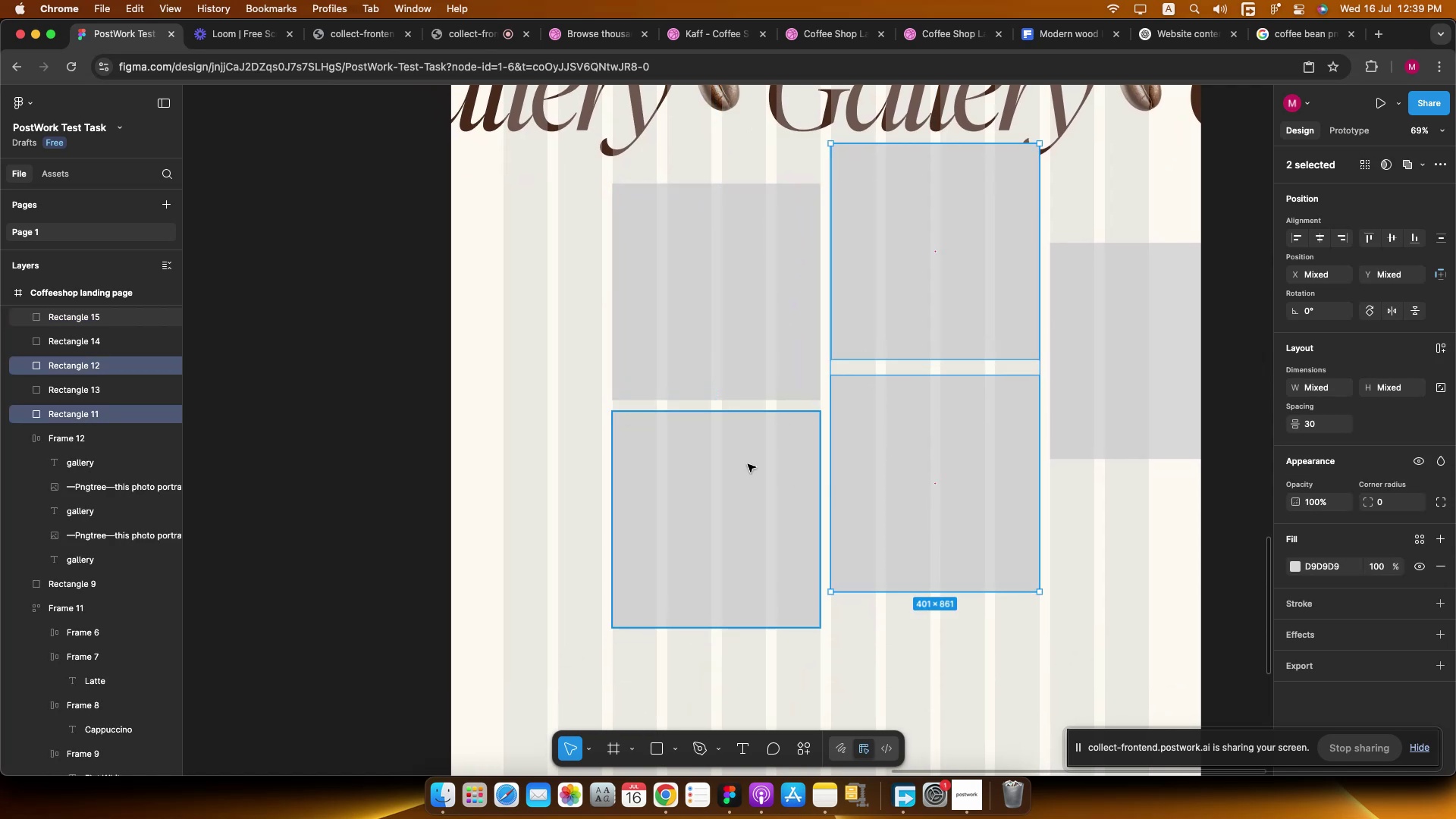 
left_click([748, 464])
 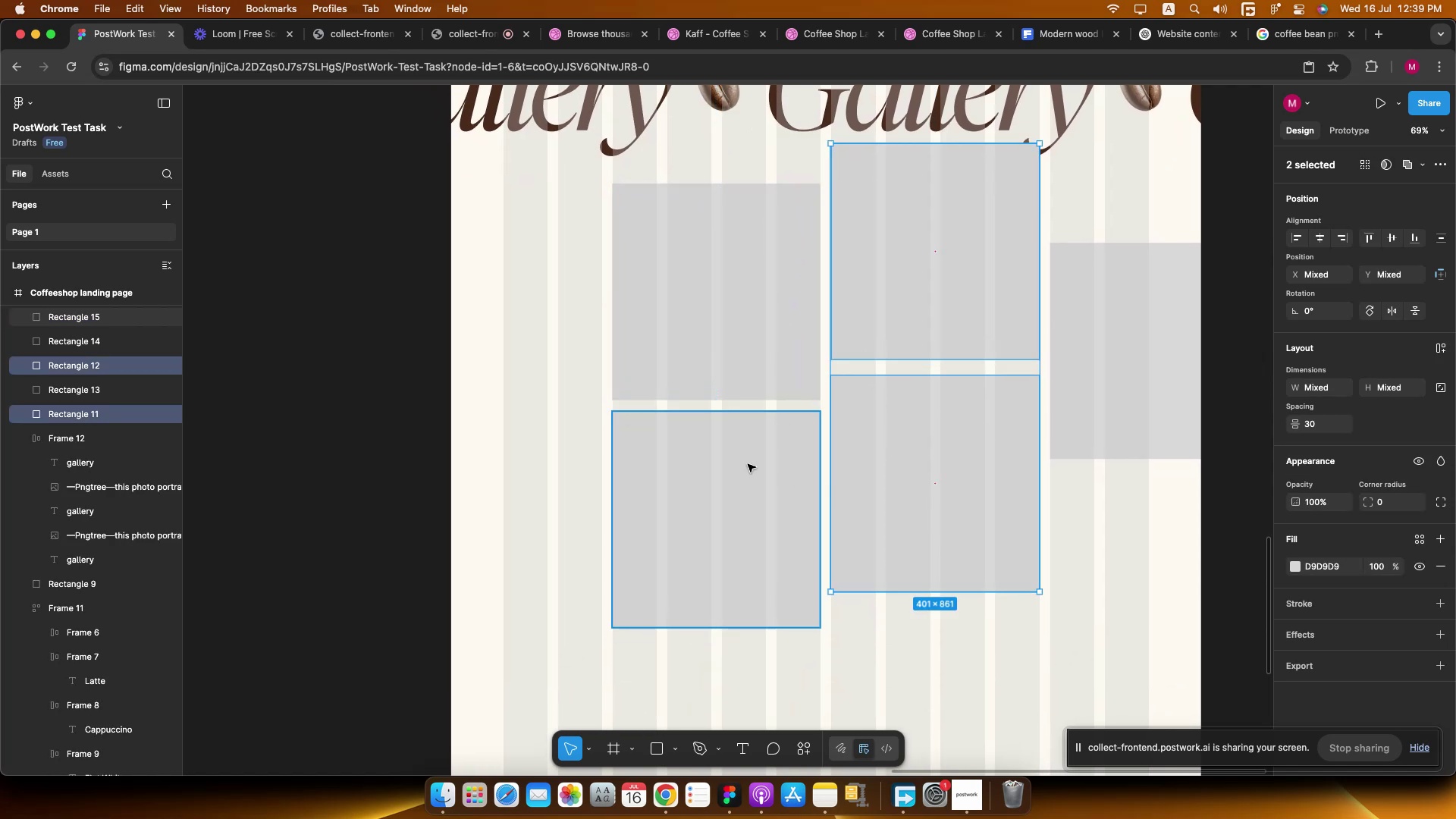 
hold_key(key=ShiftLeft, duration=0.38)
double_click([719, 330])
 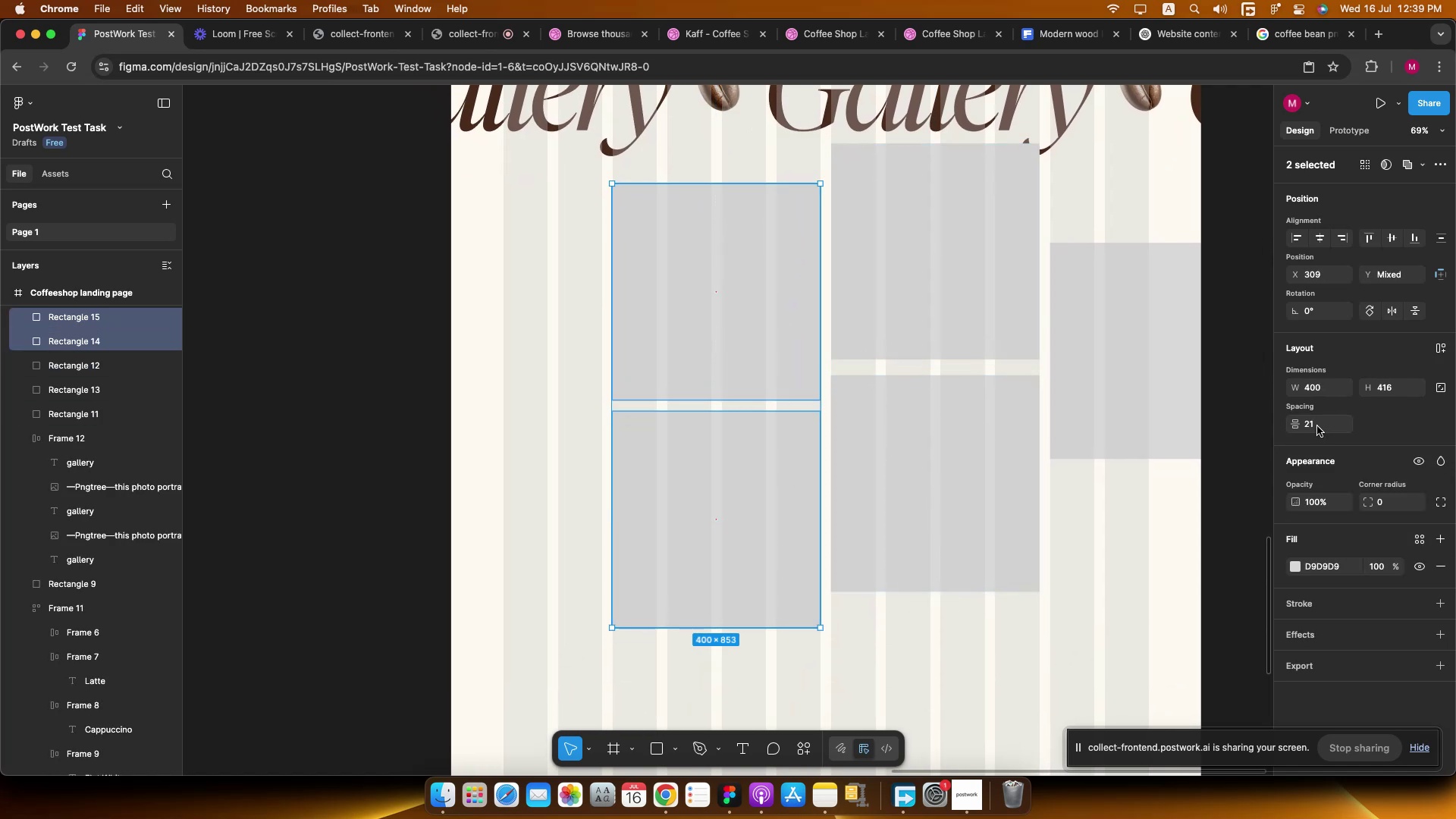 
left_click([1319, 425])
 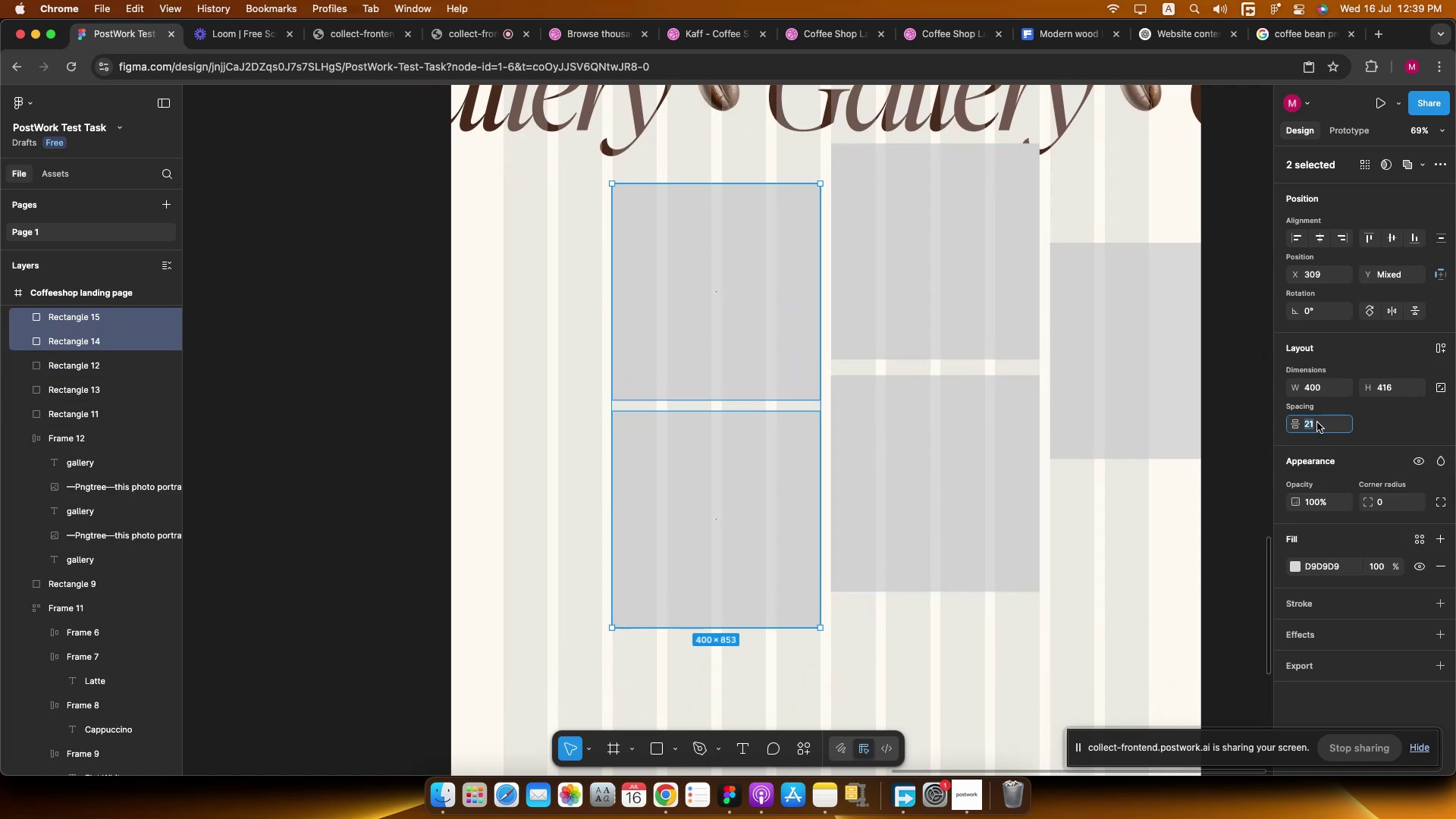 
key(Numpad3)
 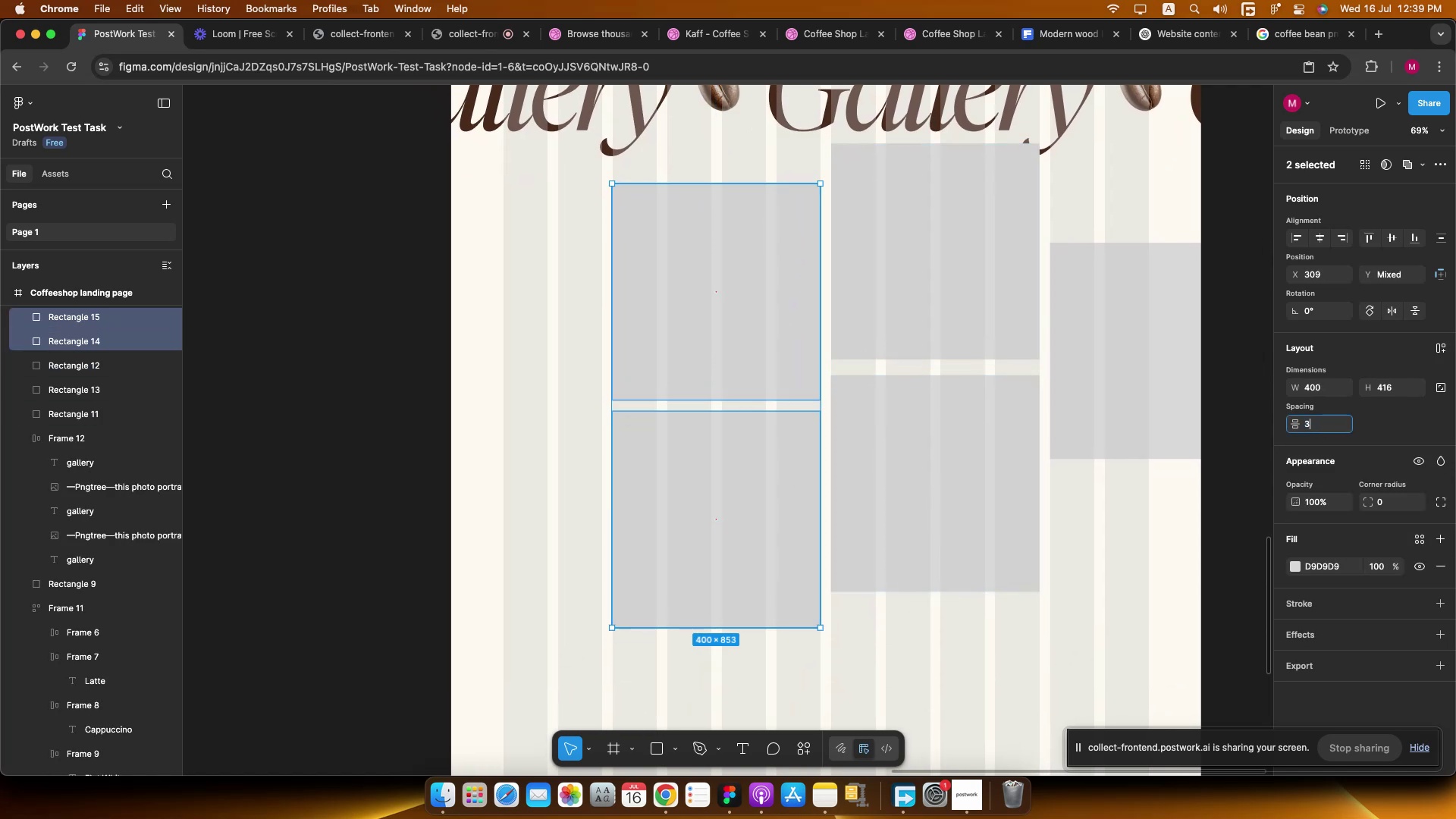 
key(Numpad0)
 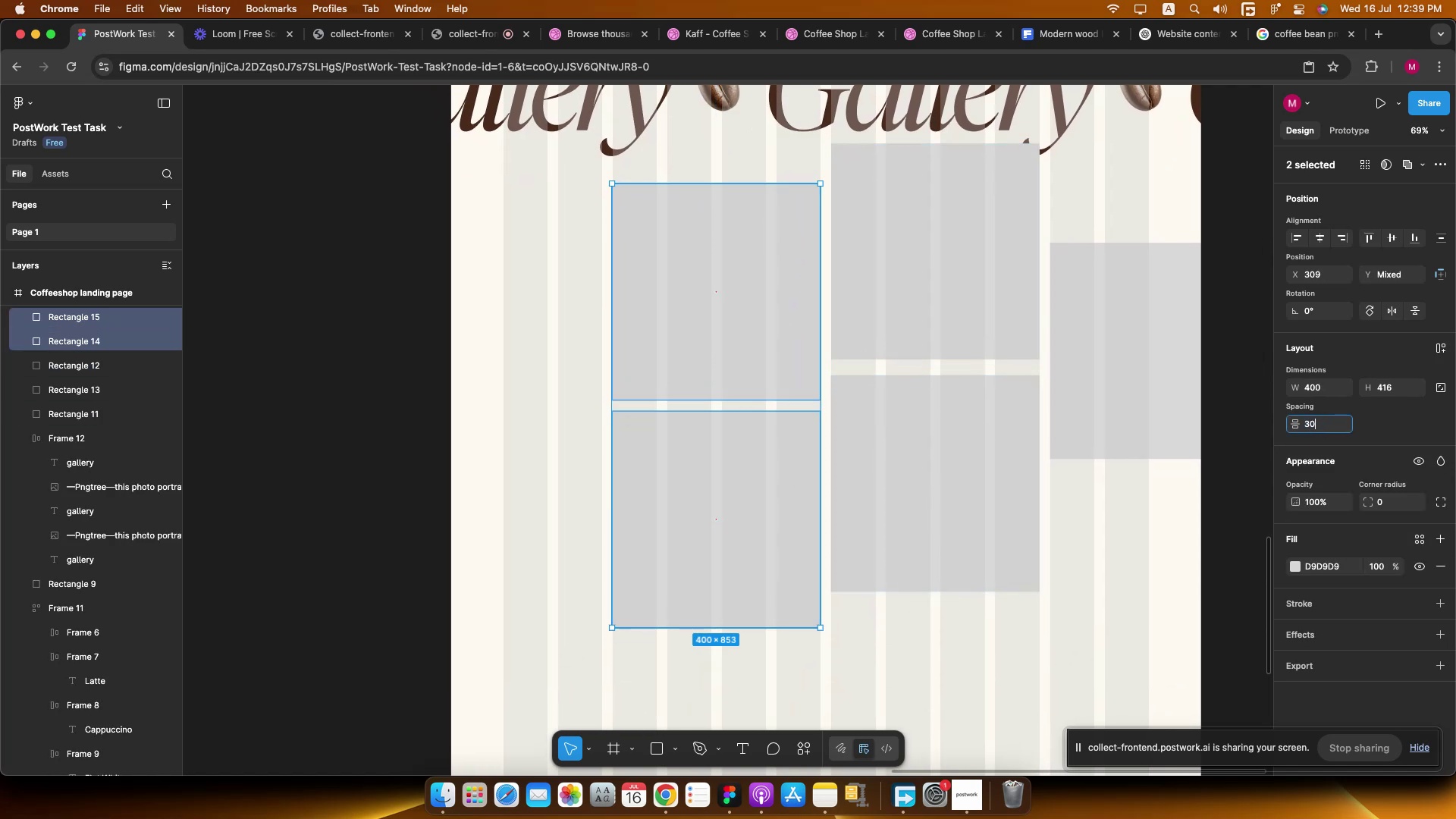 
key(NumpadEnter)
 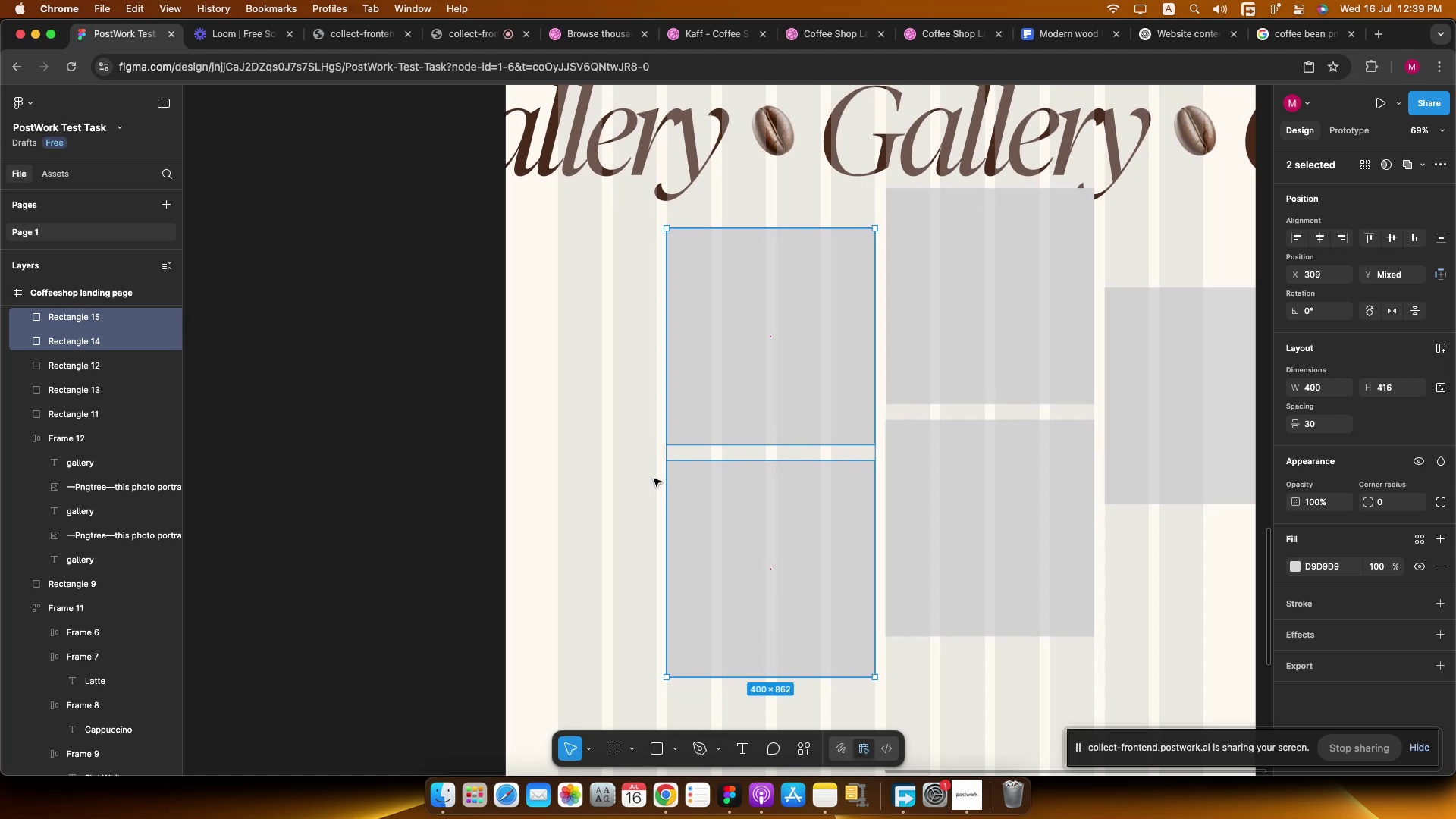 
key(Meta+CommandLeft)
 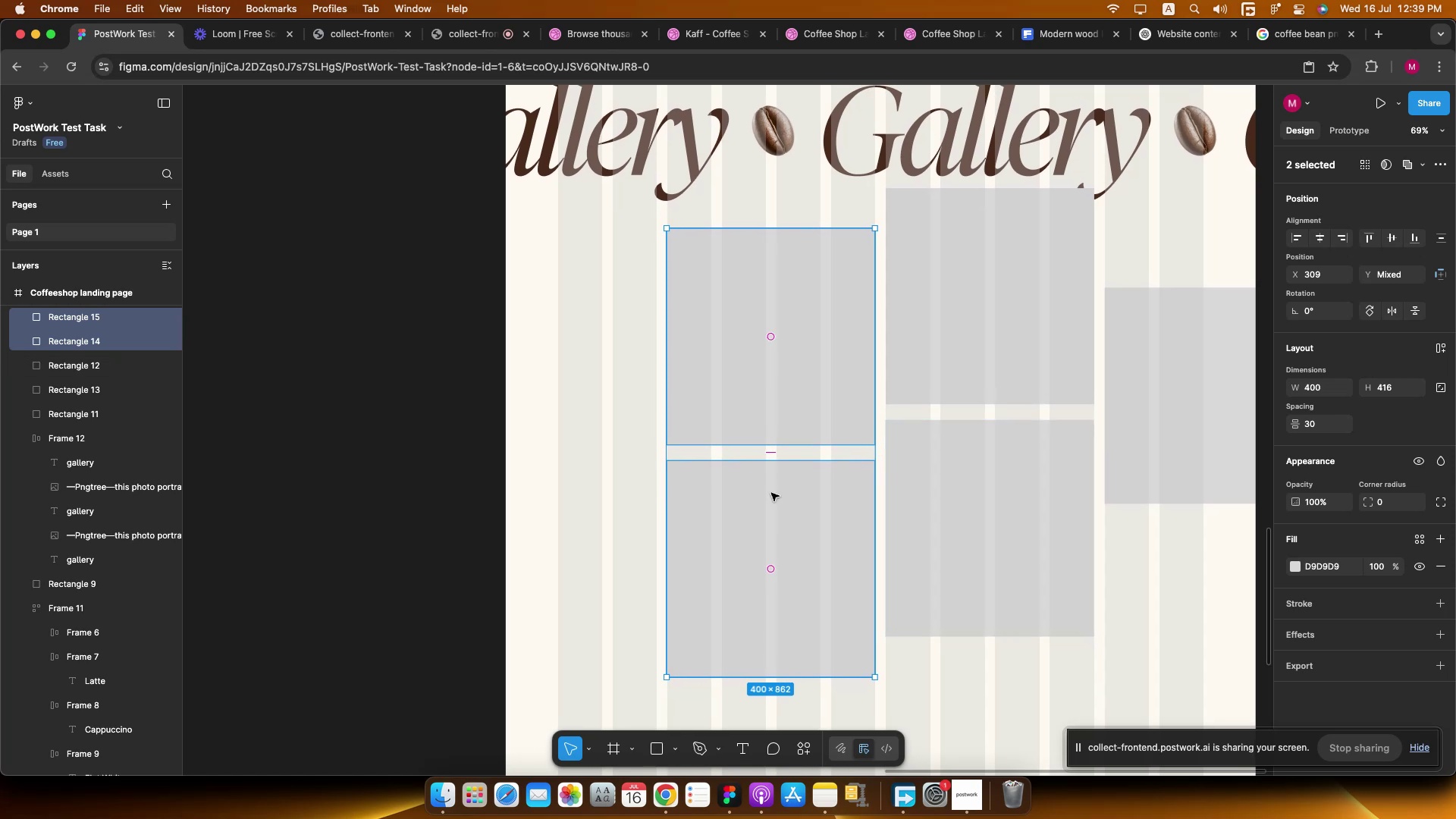 
scroll: coordinate [733, 495], scroll_direction: down, amount: 2.0
 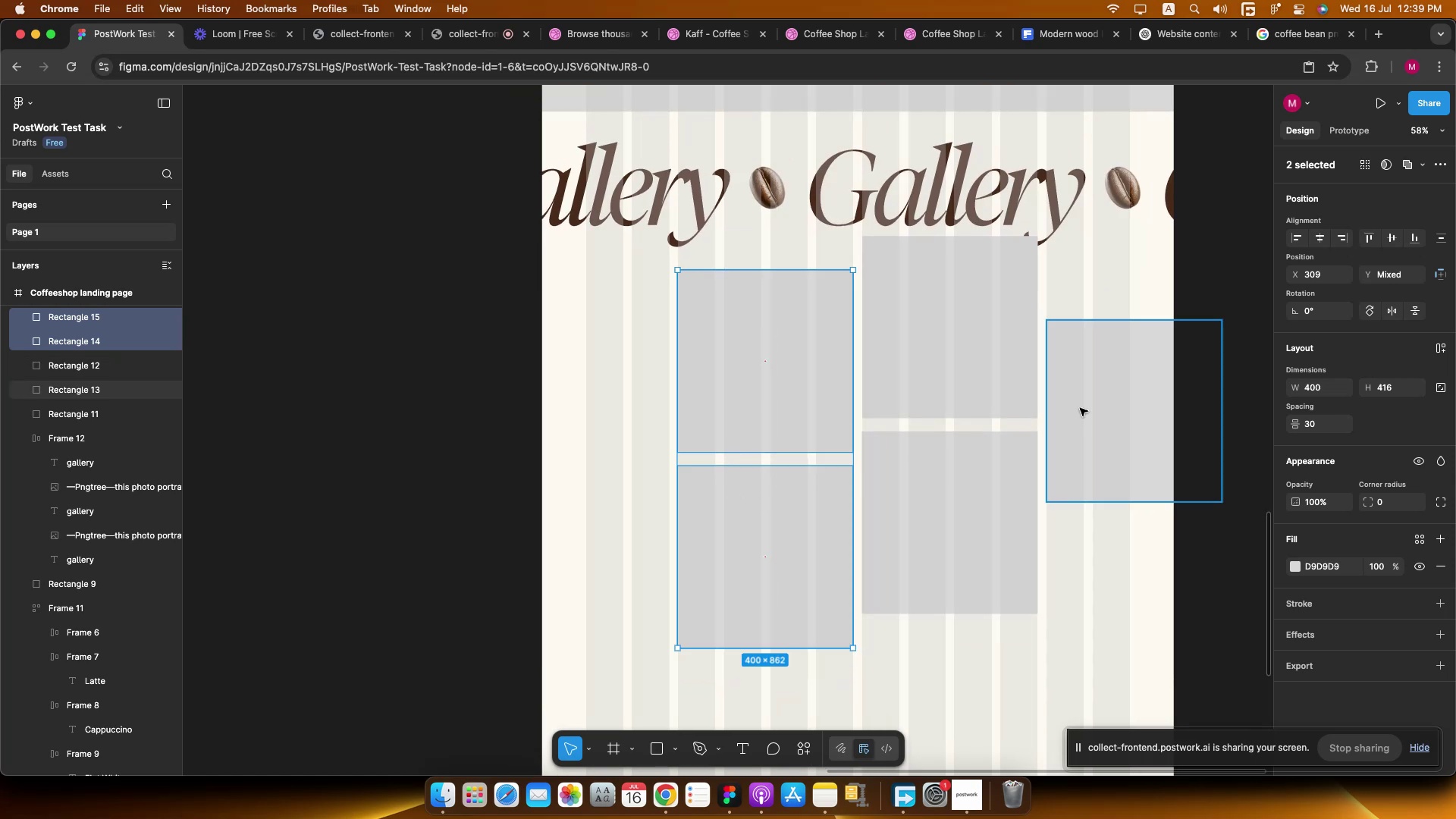 
left_click([1080, 408])
 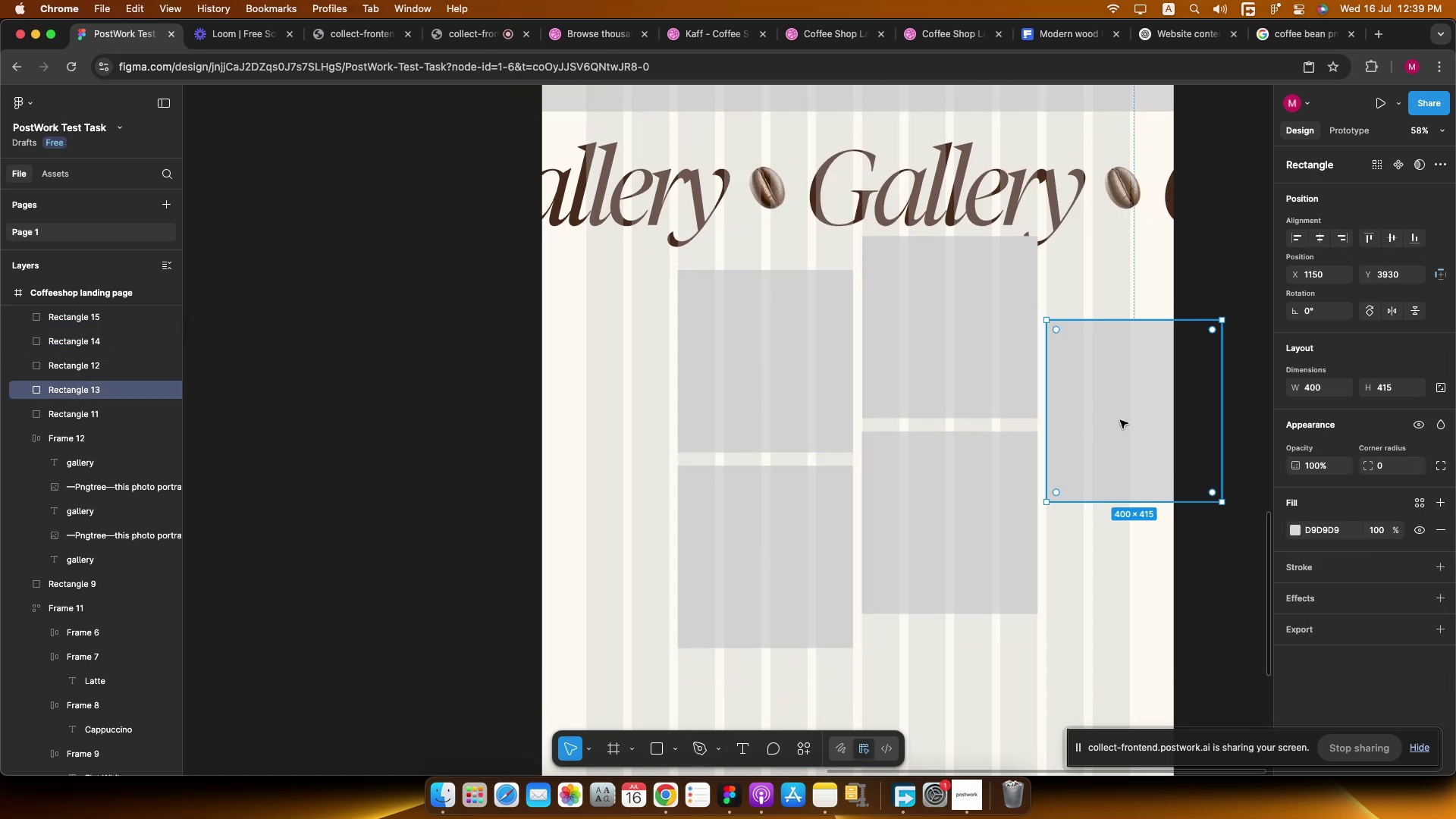 
hold_key(key=OptionLeft, duration=2.48)
hold_key(key=ShiftLeft, duration=2.38)
left_click_drag(start_coordinate=[1152, 424], to_coordinate=[597, 455])
 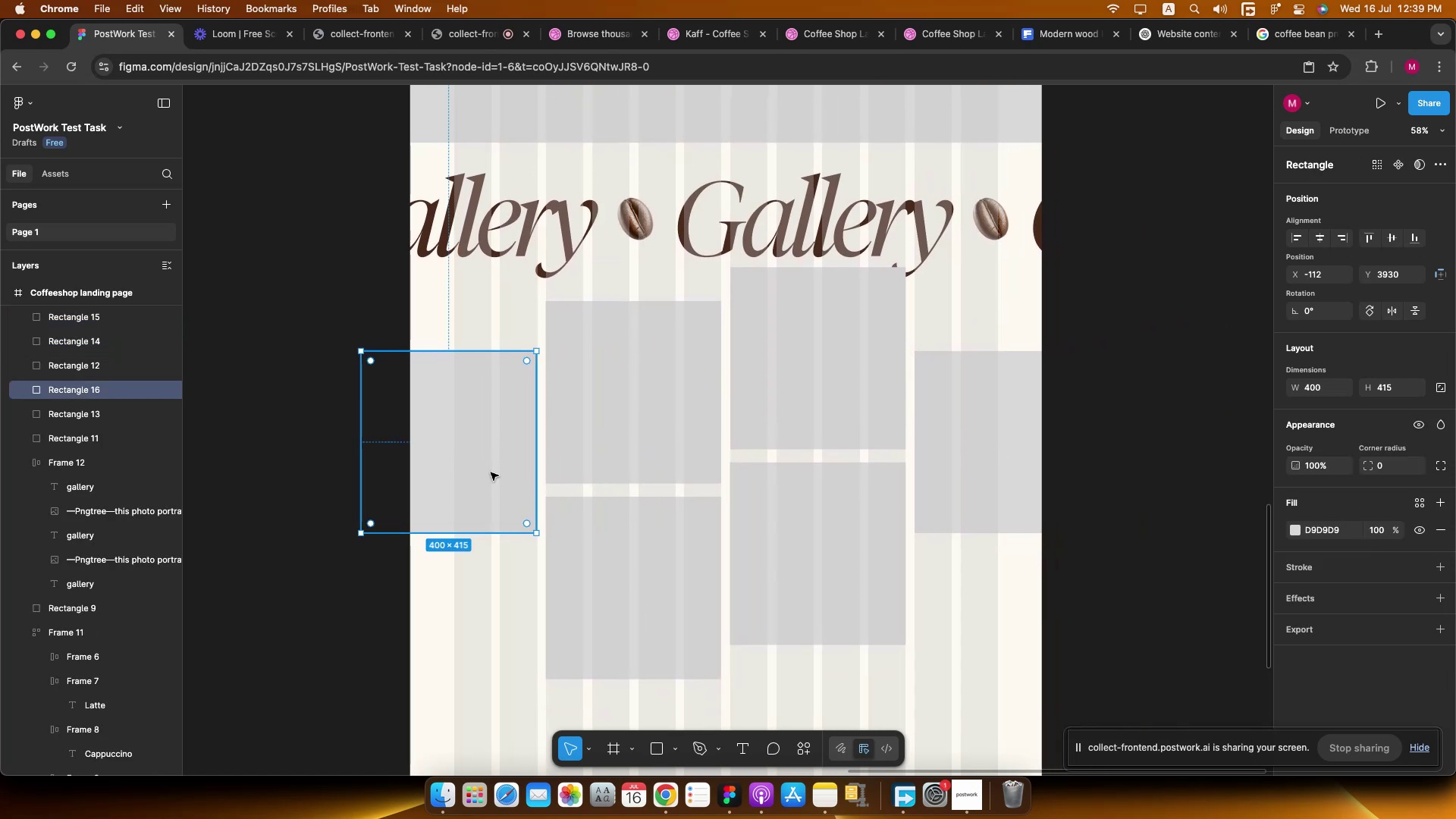 
hold_key(key=ShiftLeft, duration=3.21)
left_click_drag(start_coordinate=[491, 466], to_coordinate=[489, 362])
 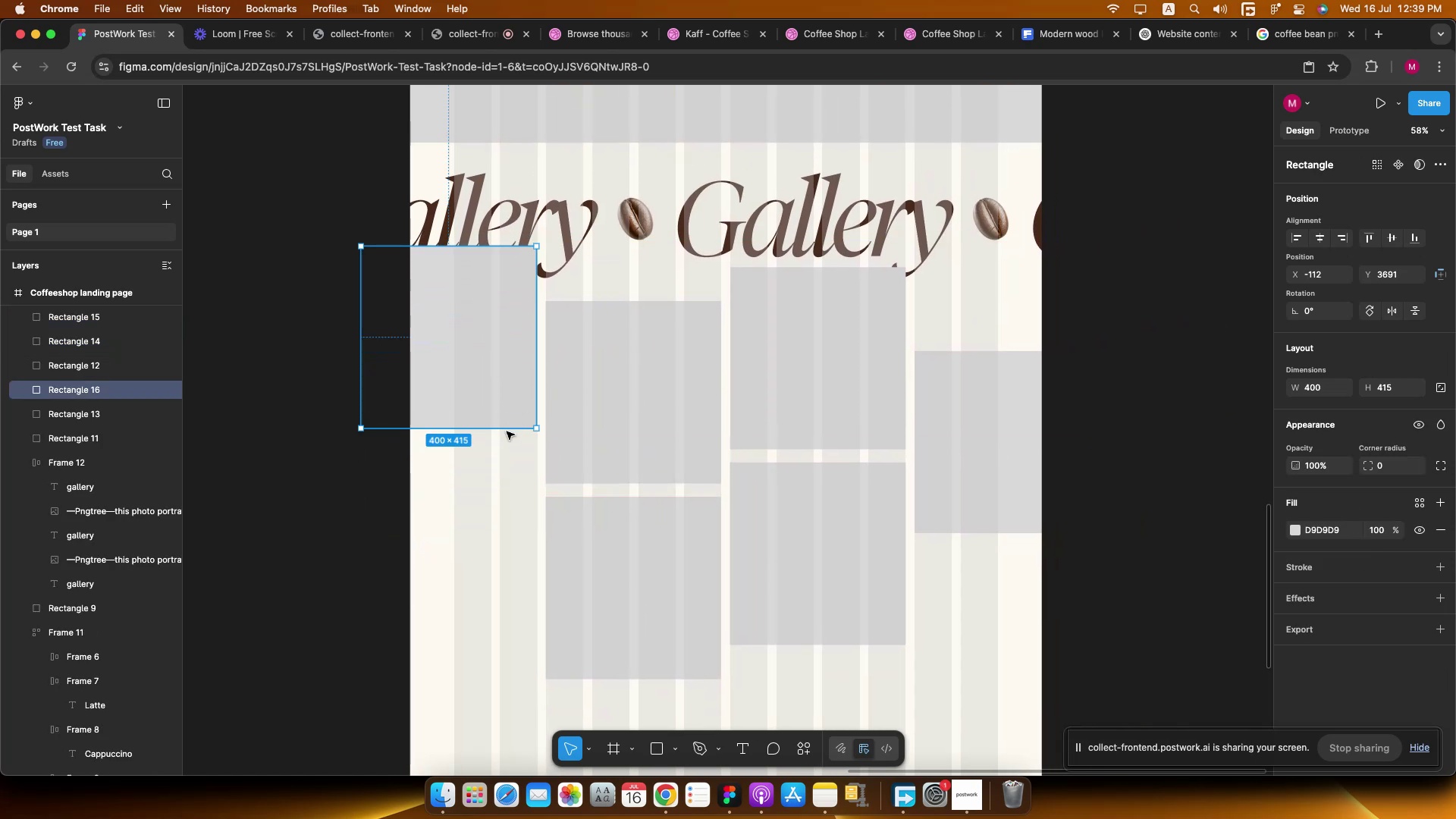 
hold_key(key=OptionLeft, duration=3.61)
hold_key(key=ShiftLeft, duration=3.58)
left_click_drag(start_coordinate=[489, 338], to_coordinate=[513, 532])
 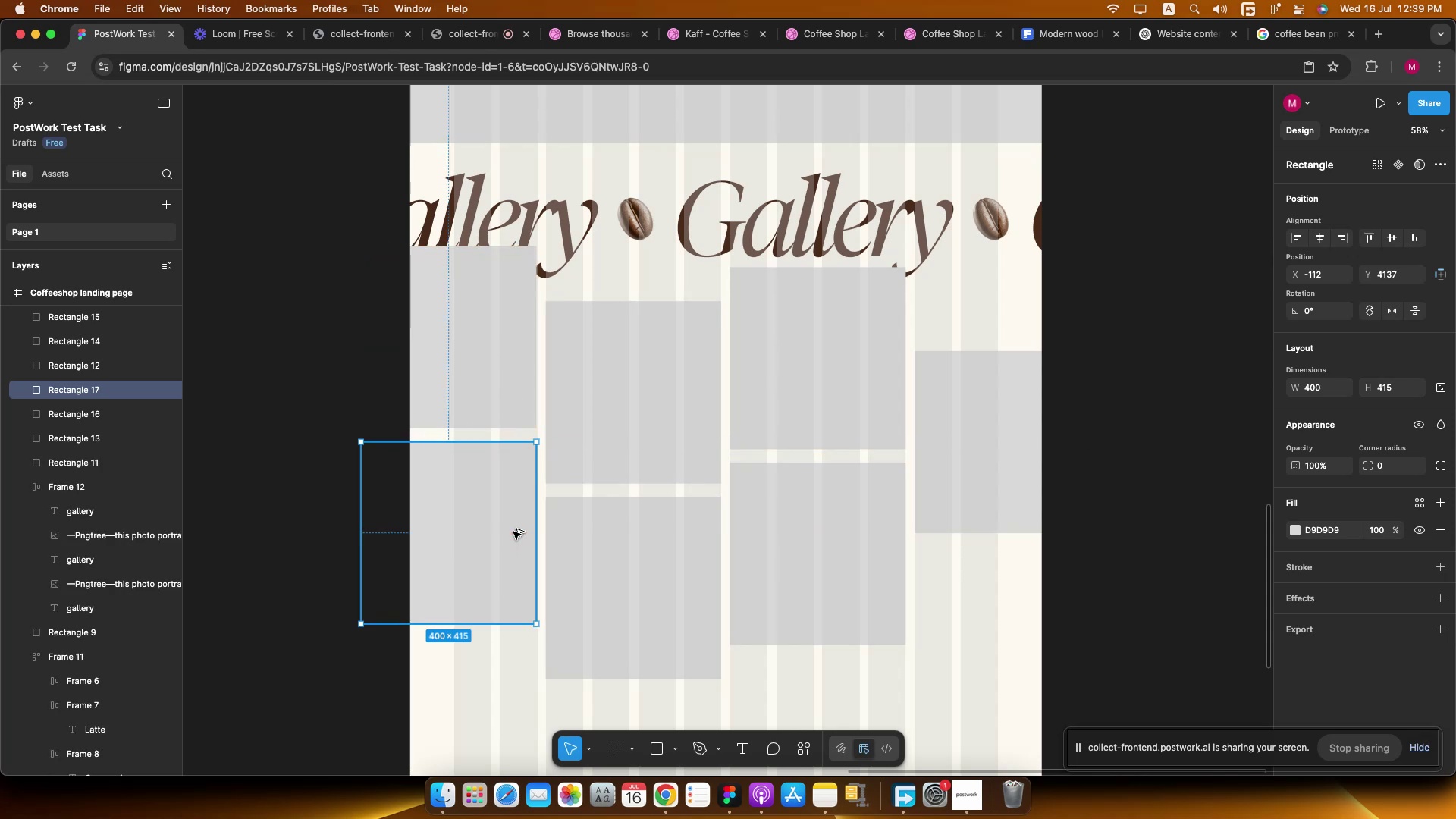 
hold_key(key=ShiftLeft, duration=1.38)
 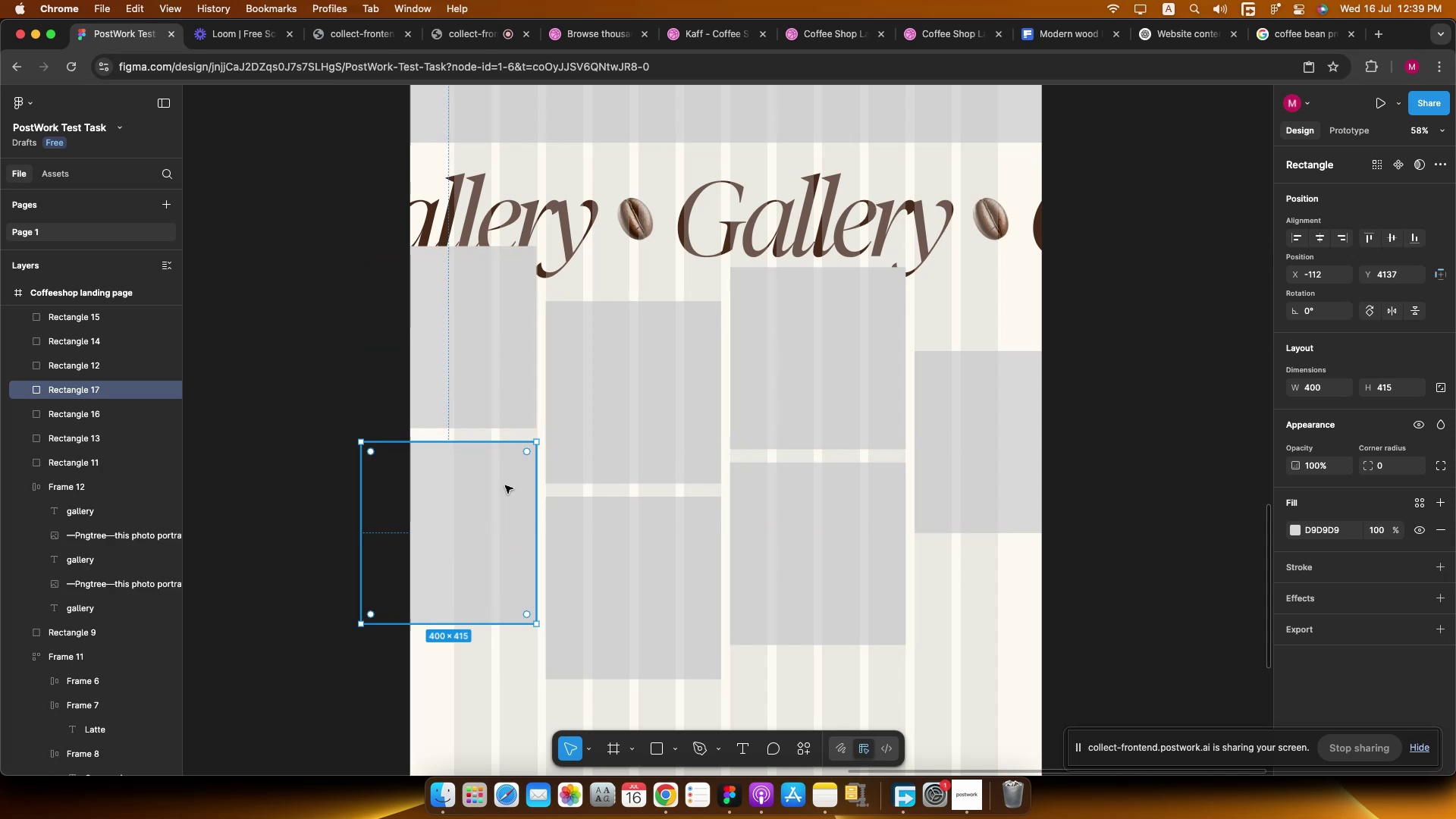 
key(Shift+ShiftLeft)
 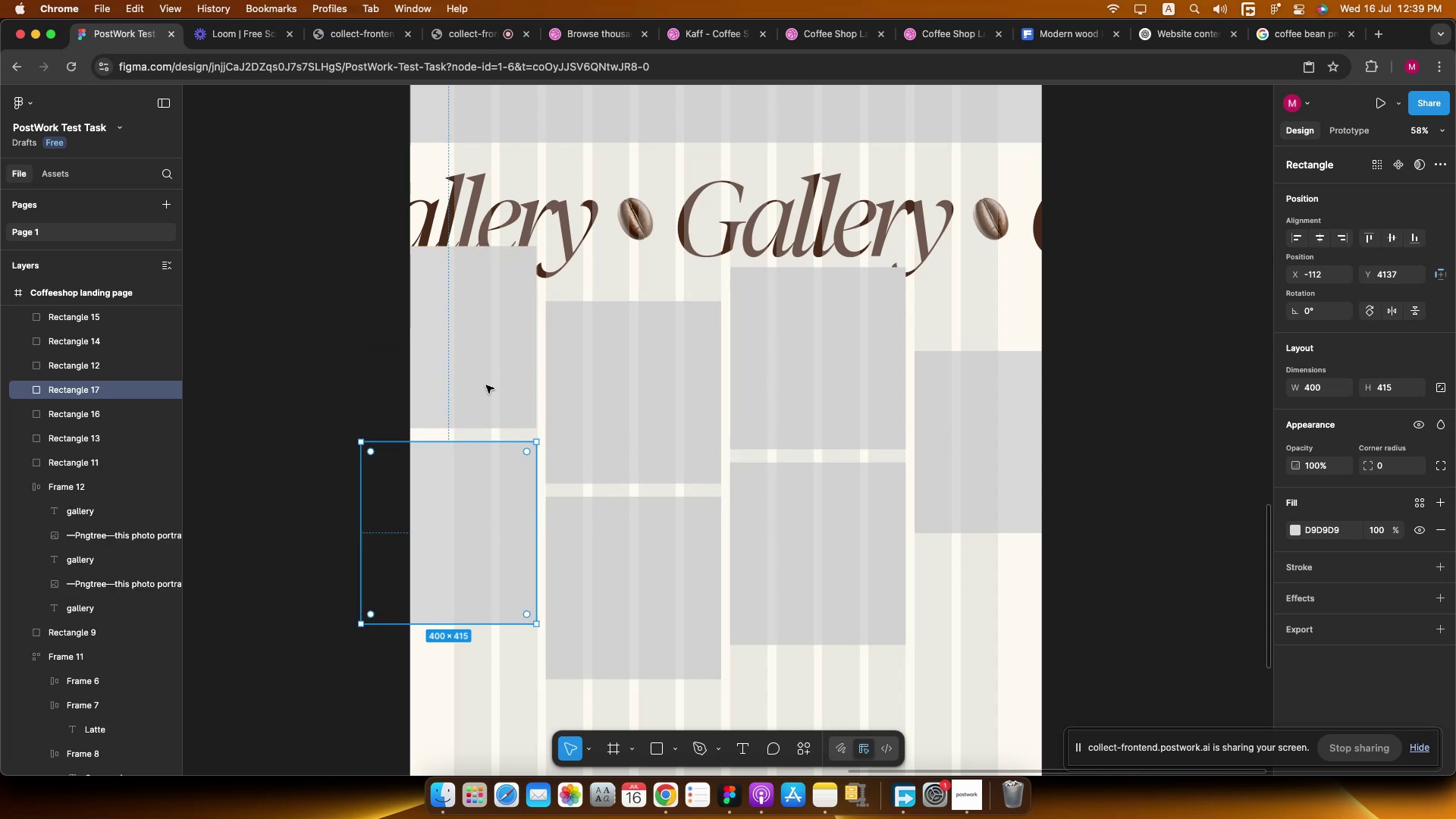 
left_click([485, 383])
 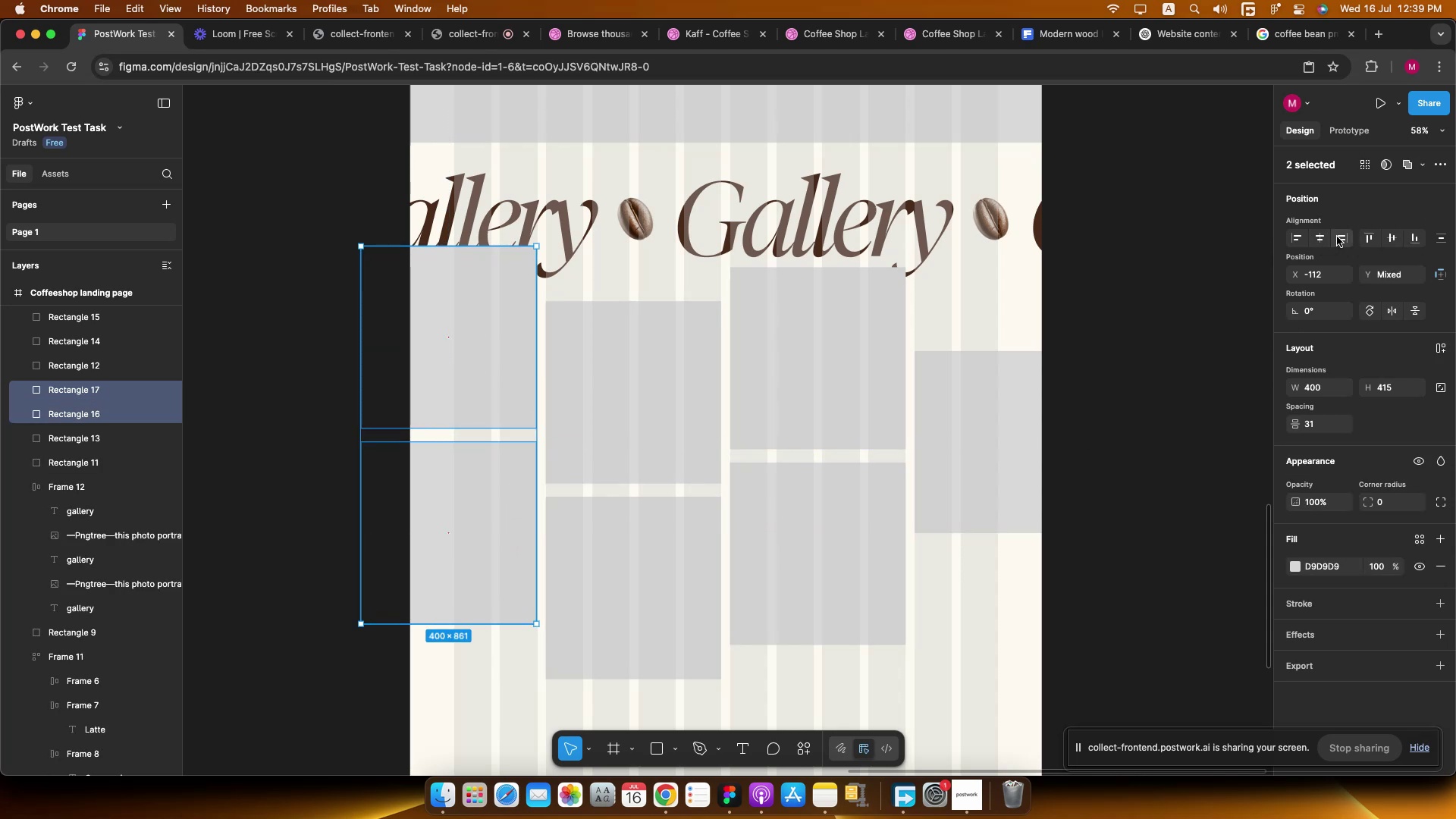 
left_click([1320, 422])
 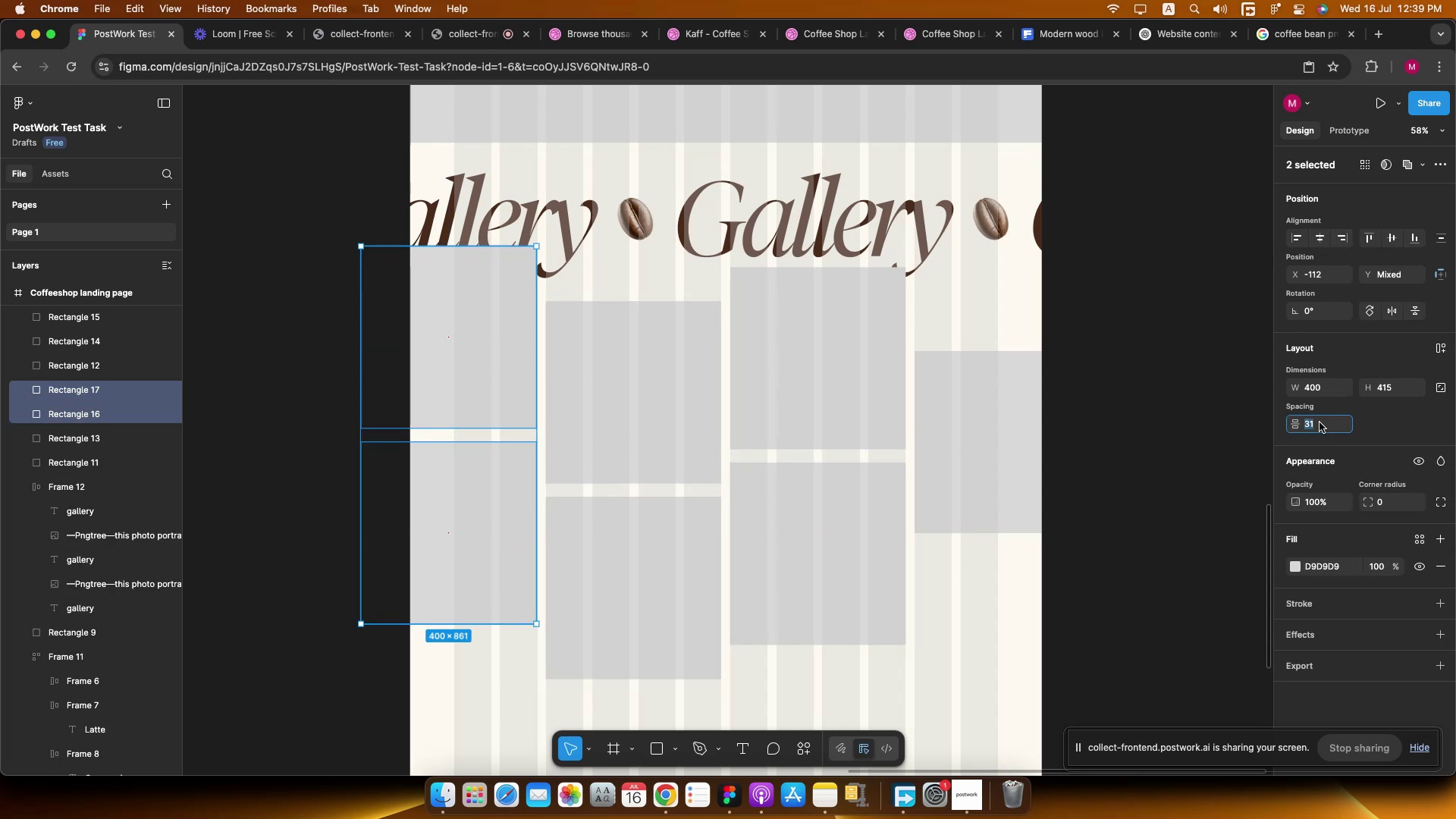 
key(ArrowDown)
 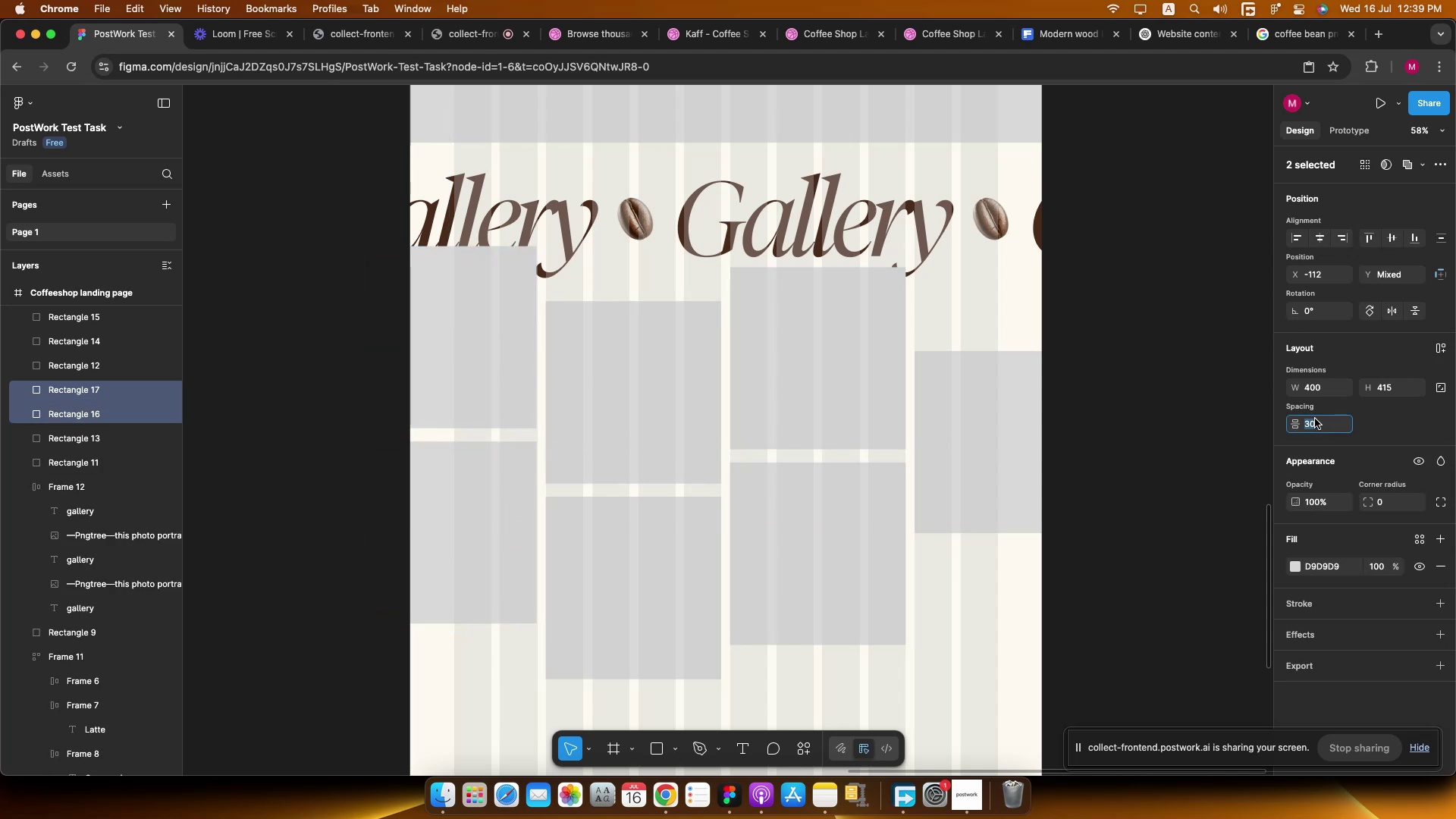 
key(ArrowDown)
 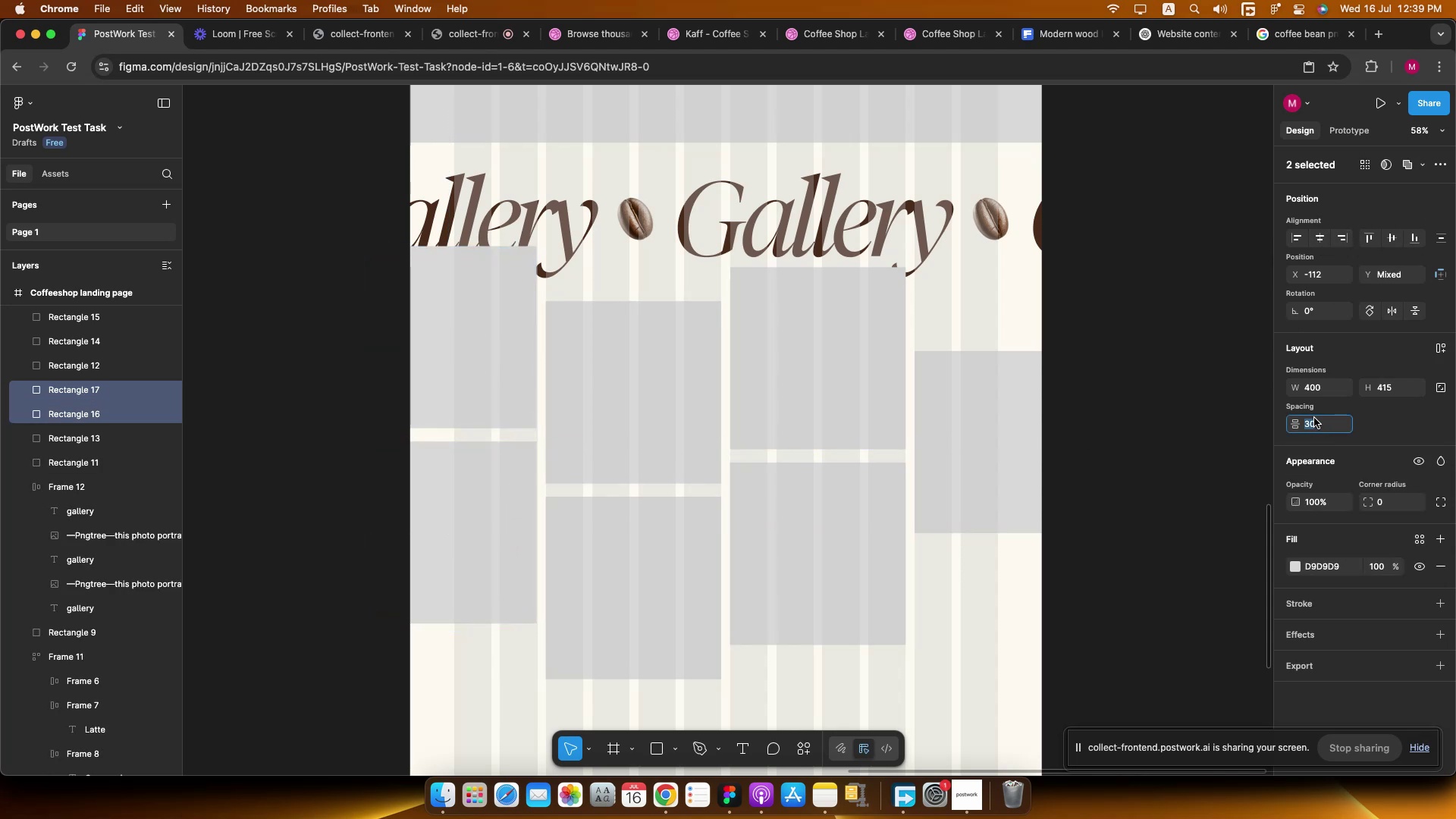 
key(ArrowDown)
 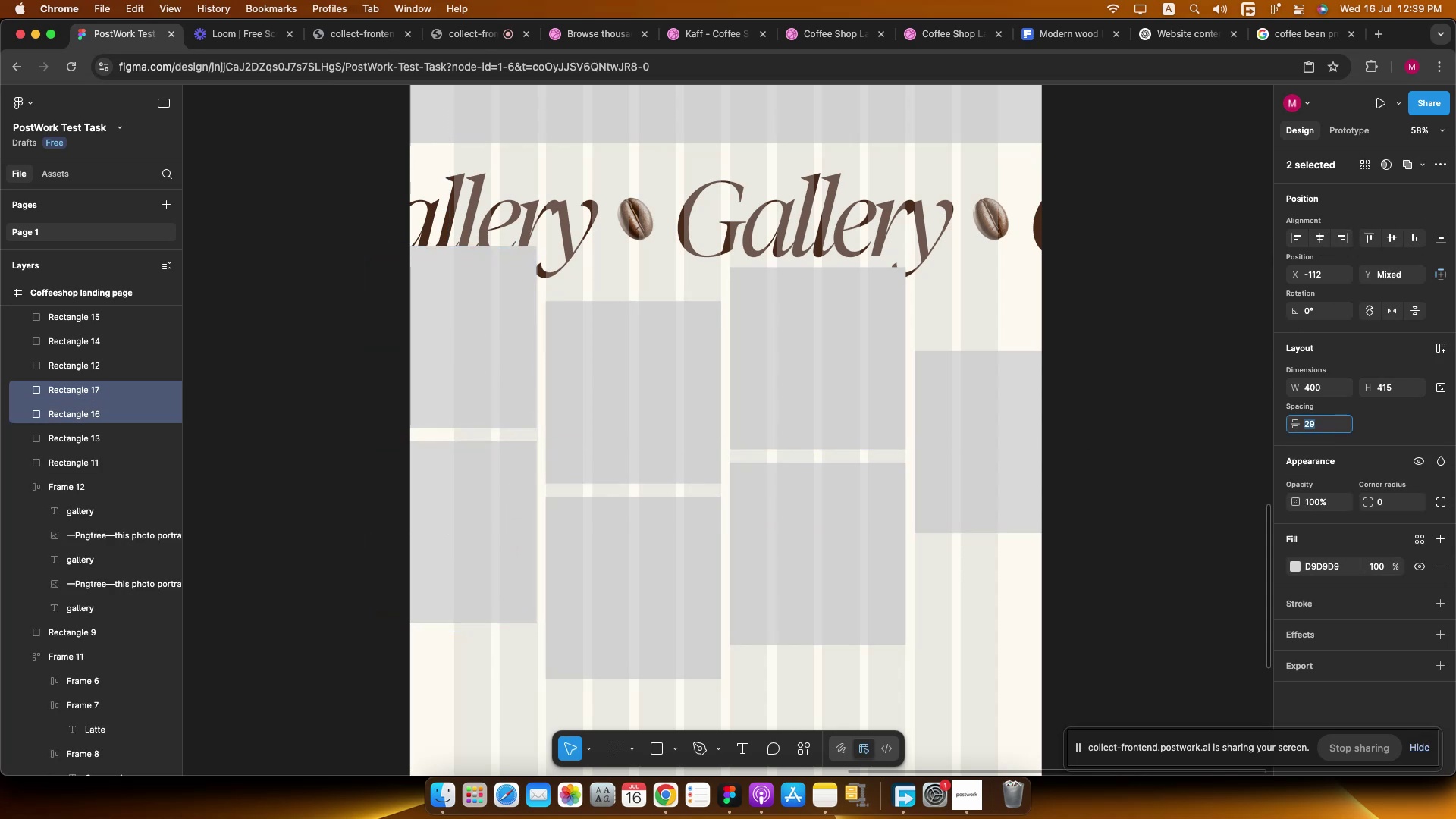 
key(ArrowDown)
 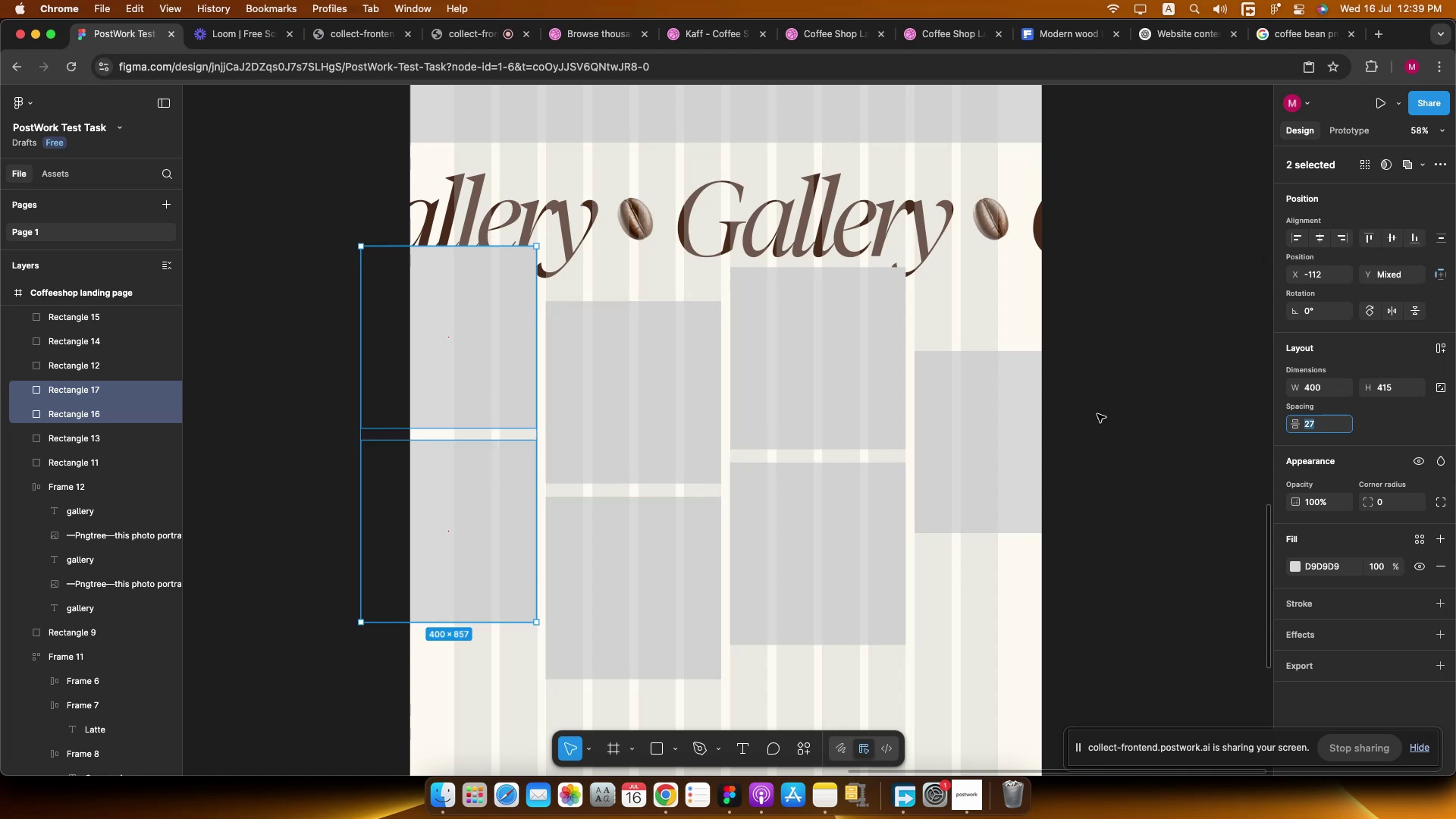 
left_click([1107, 384])
 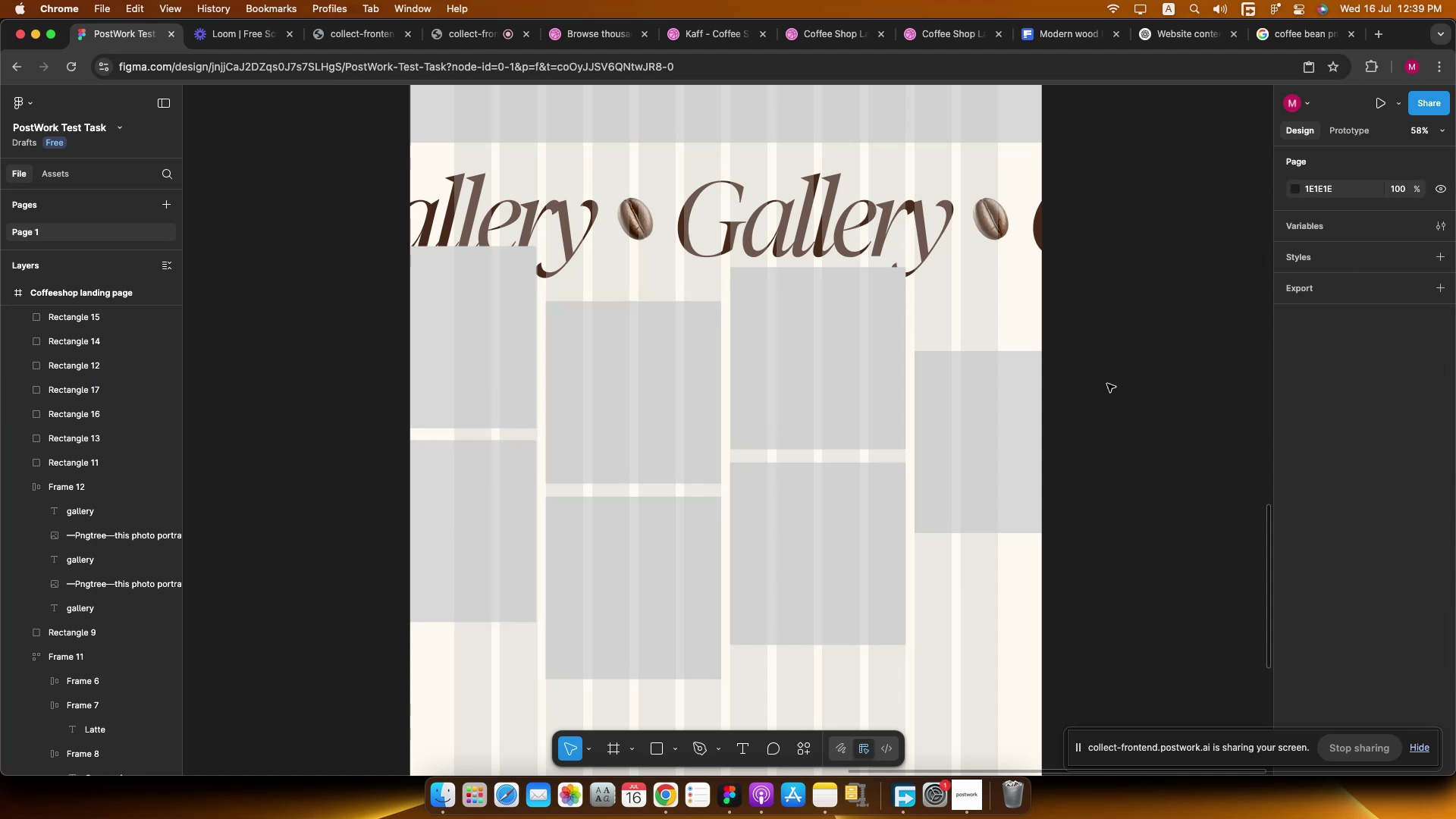 
left_click_drag(start_coordinate=[1125, 353], to_coordinate=[411, 678])
 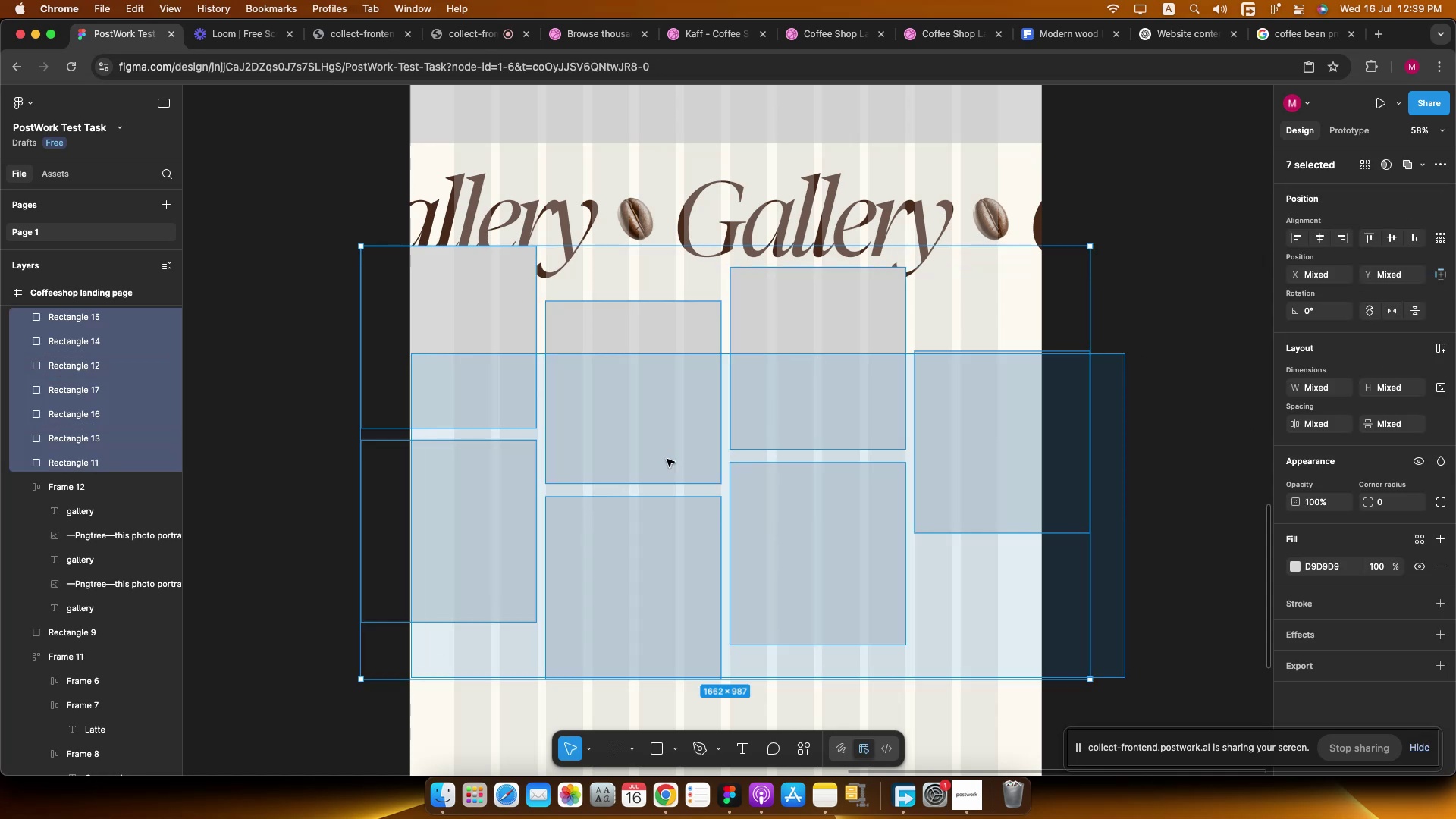 
hold_key(key=ShiftLeft, duration=5.52)
left_click_drag(start_coordinate=[721, 411], to_coordinate=[734, 406])
 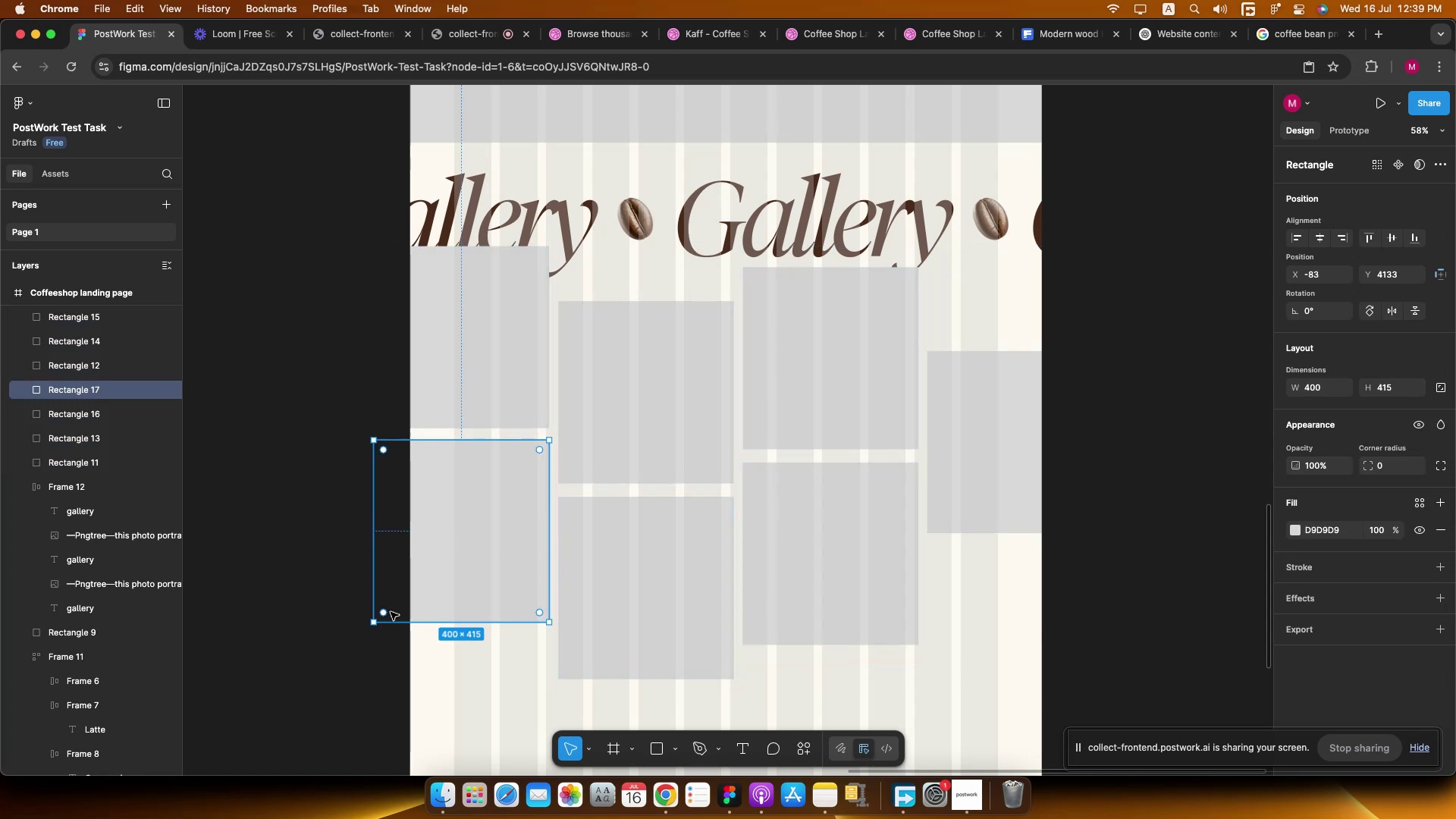 
left_click_drag(start_coordinate=[369, 624], to_coordinate=[447, 572])
 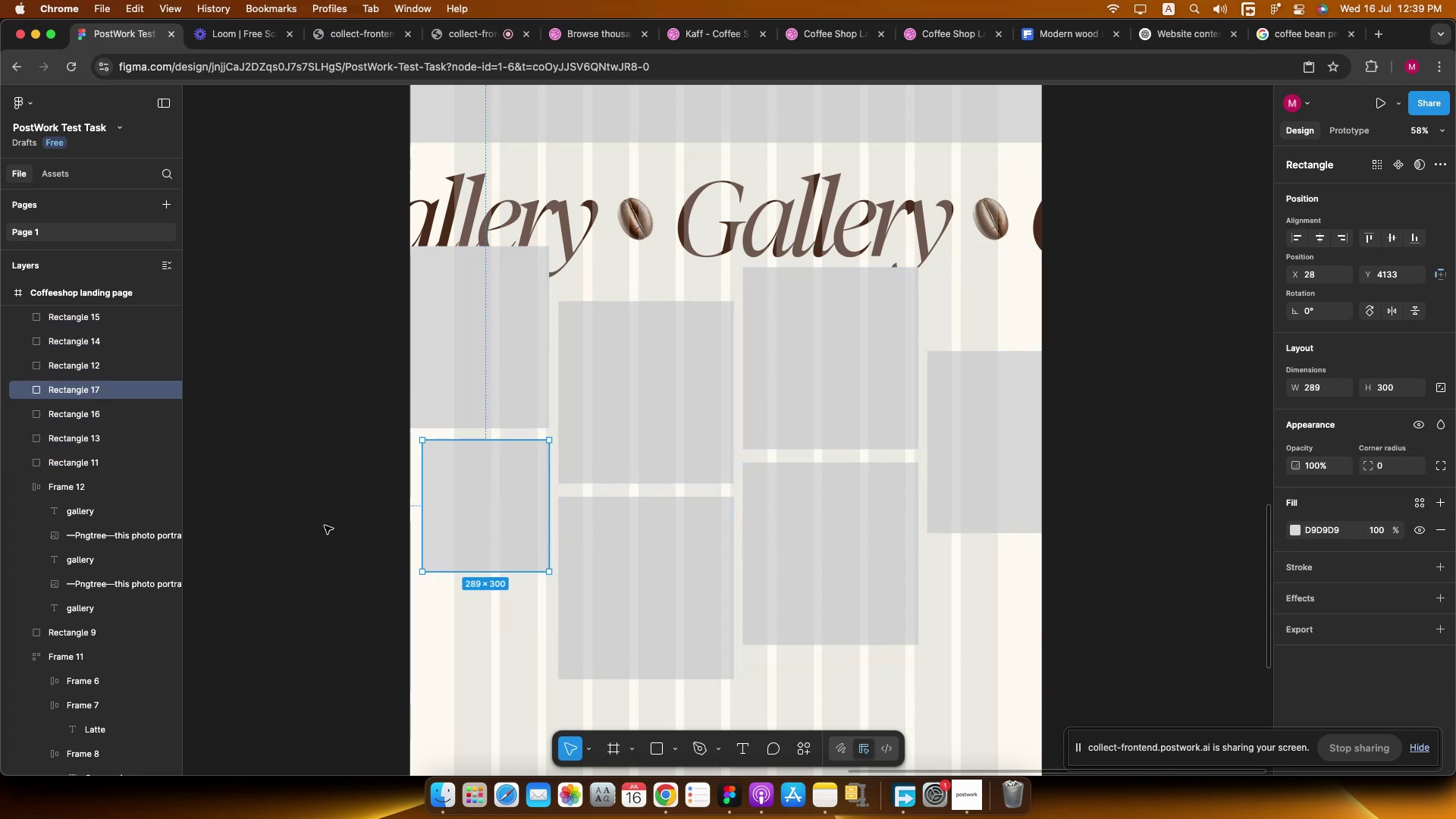 
hold_key(key=ShiftLeft, duration=2.06)
 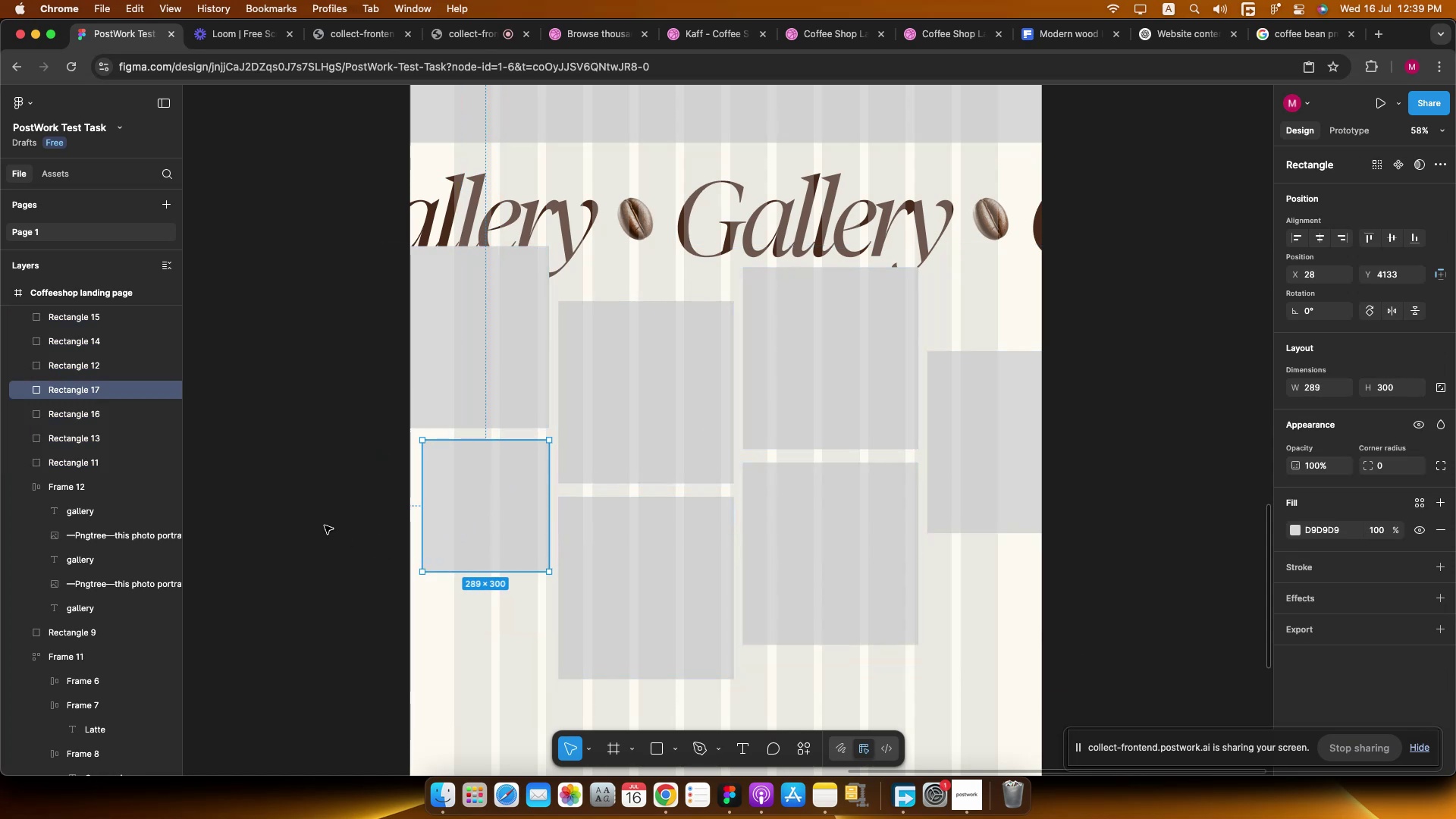 
left_click([325, 526])
 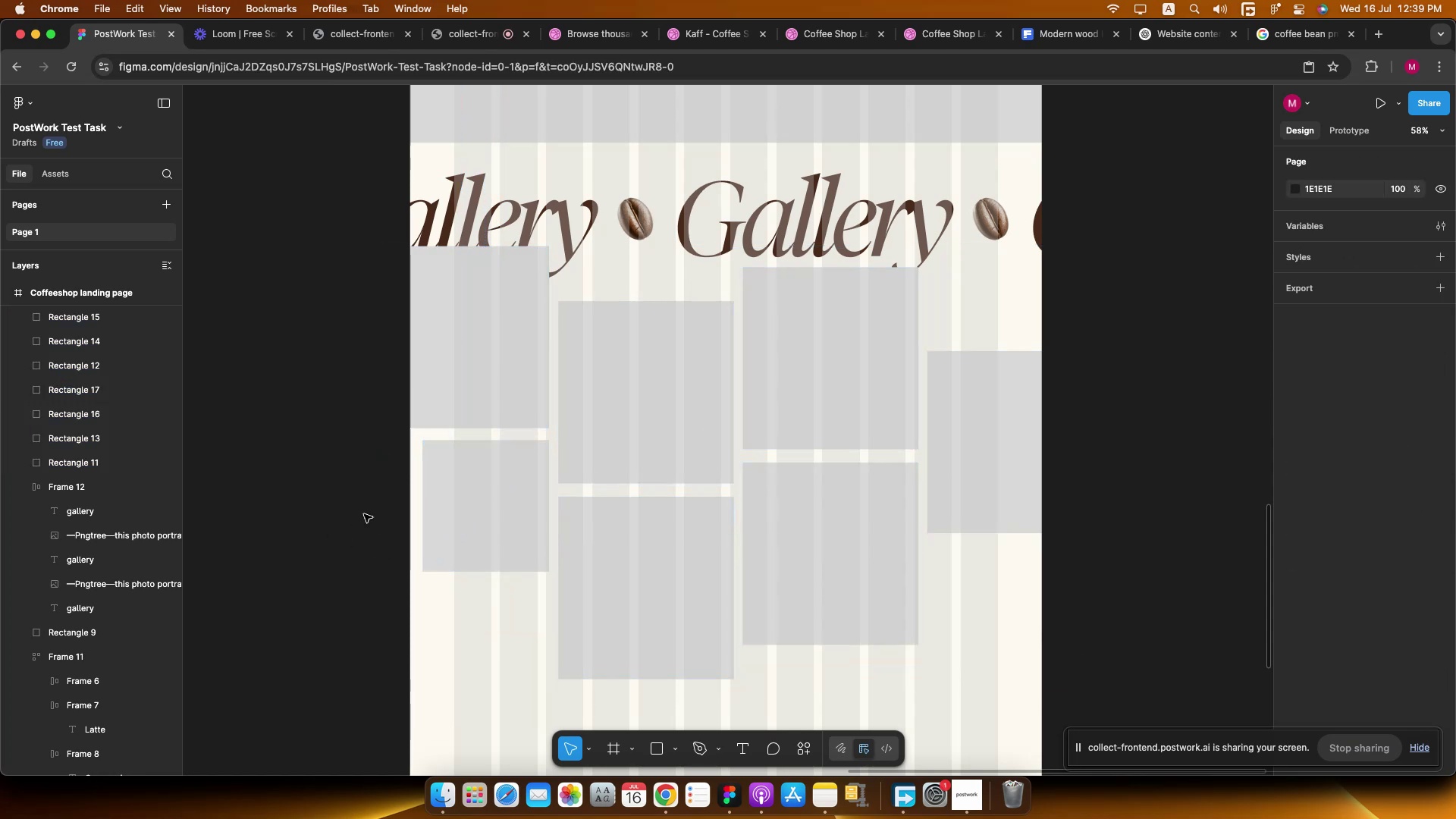 
left_click([1005, 496])
 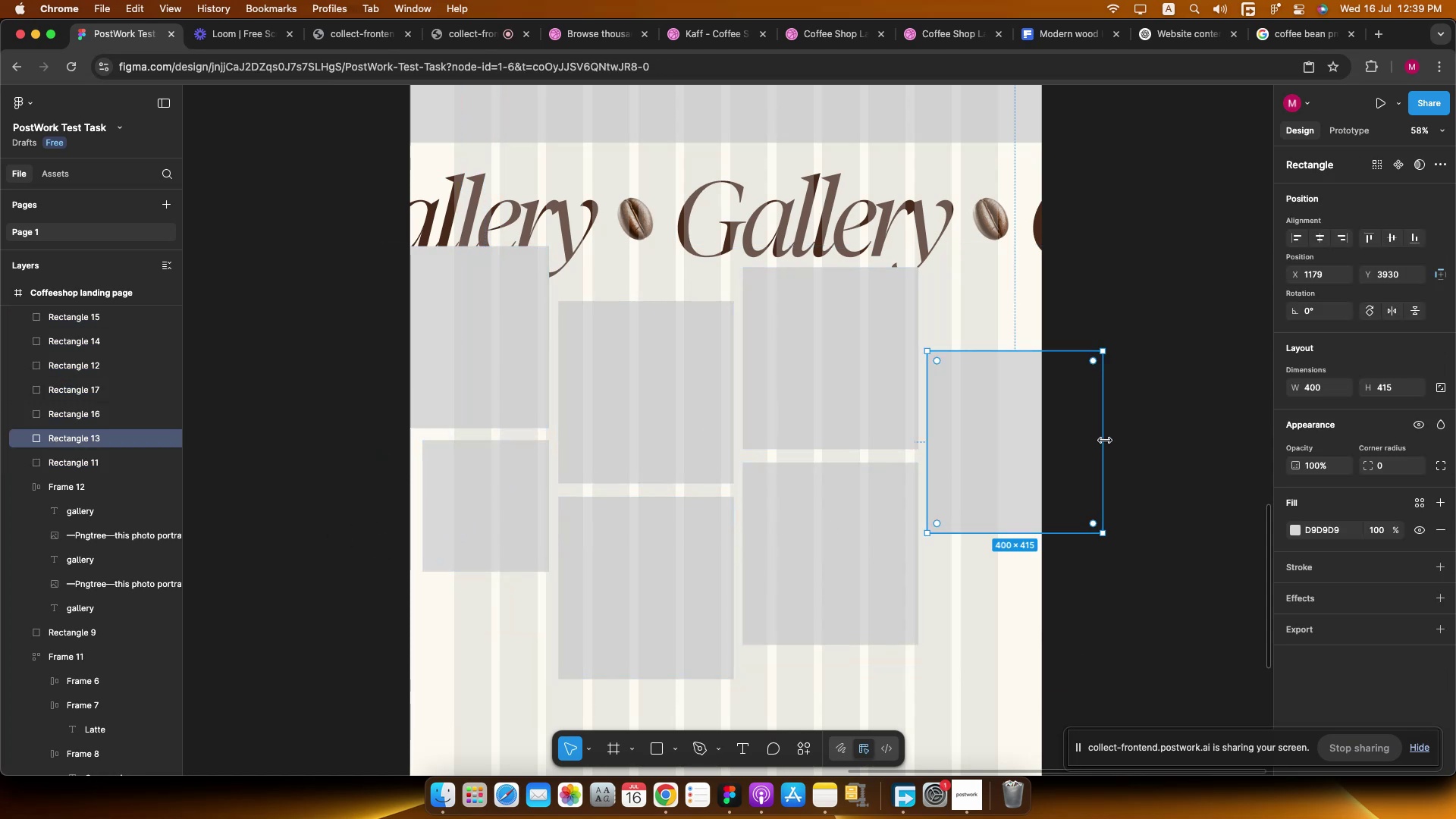 
hold_key(key=ShiftLeft, duration=1.88)
left_click_drag(start_coordinate=[1100, 447], to_coordinate=[1070, 444])
 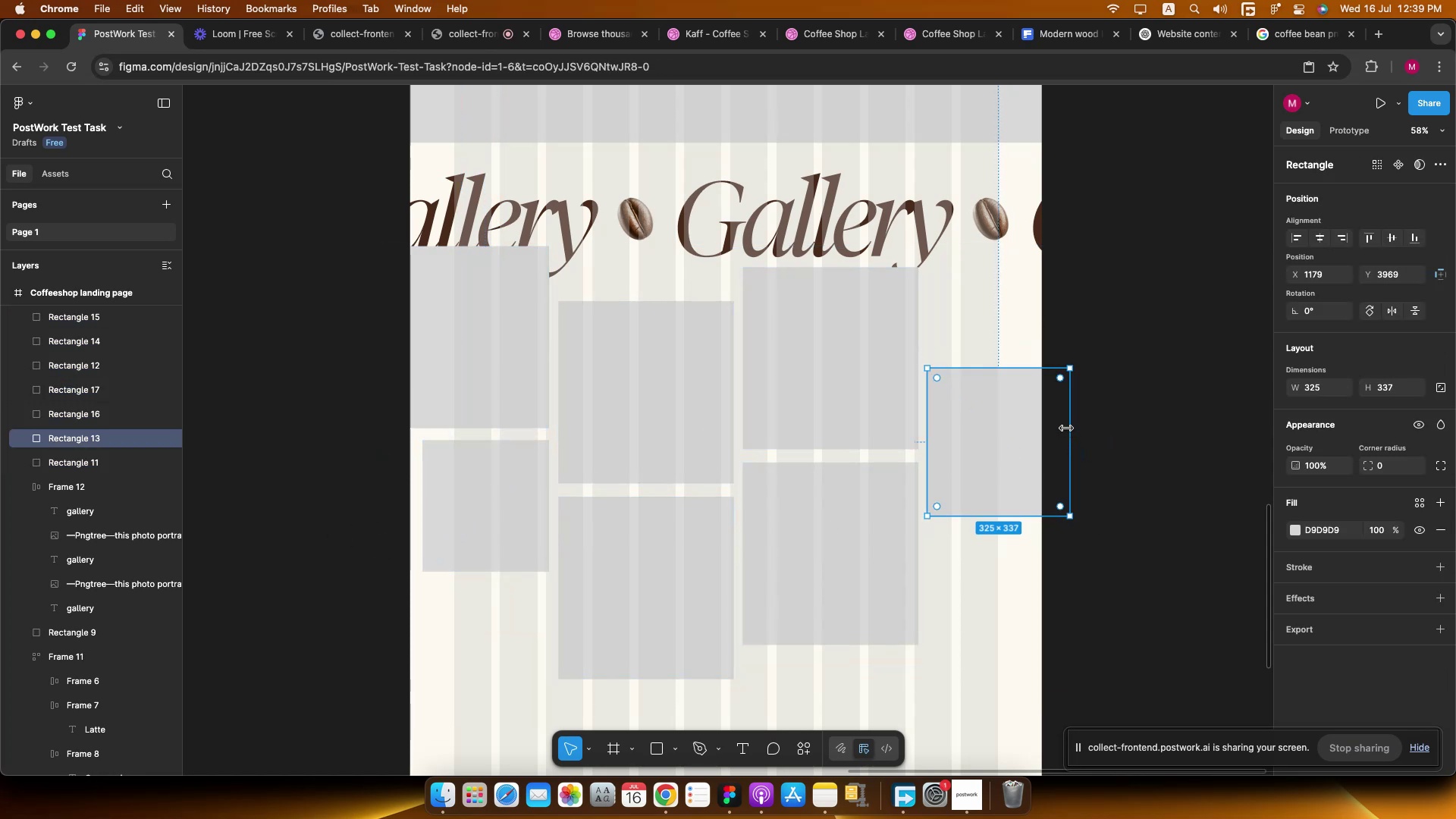 
scroll: coordinate [1001, 466], scroll_direction: up, amount: 1.0
 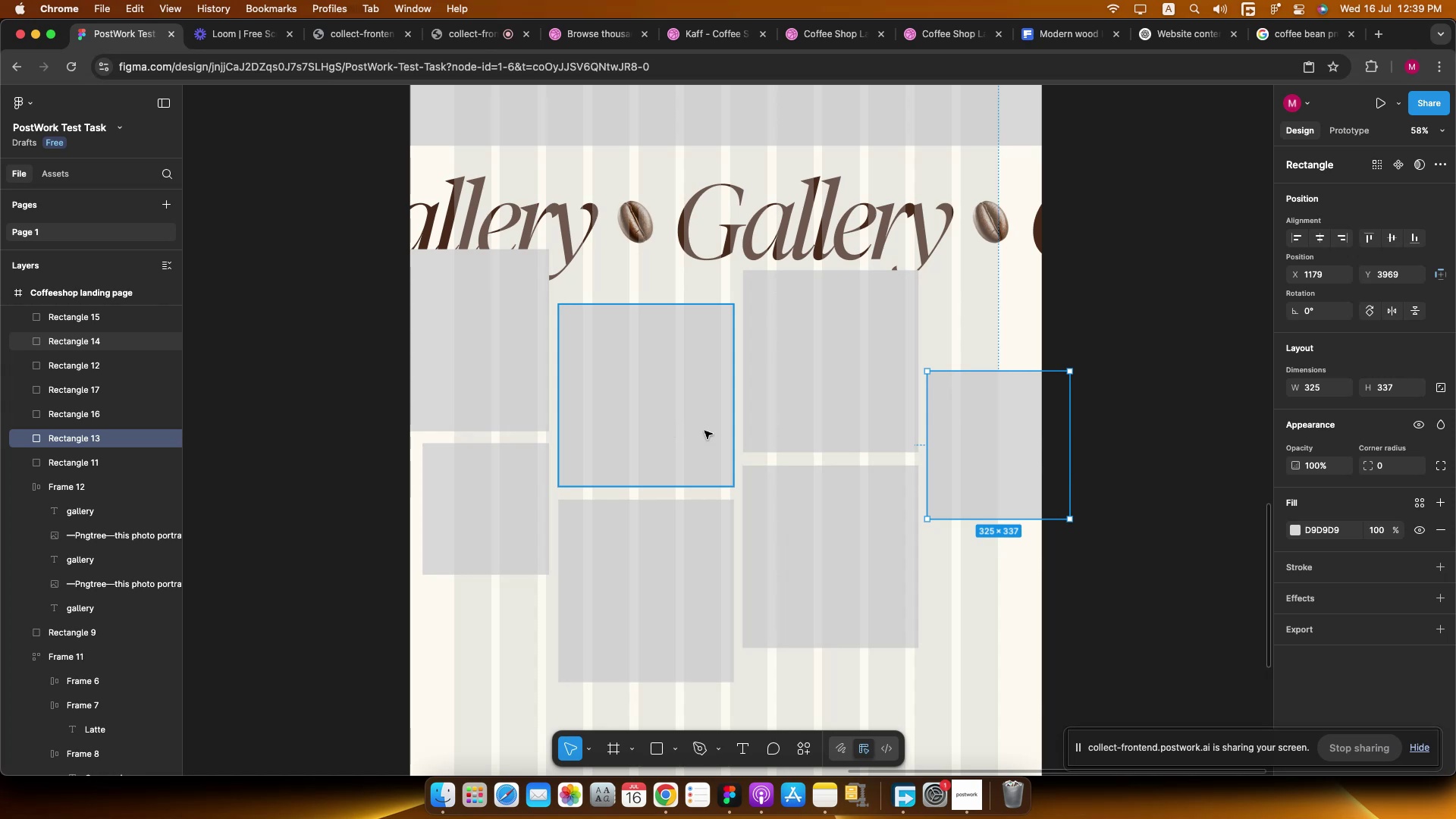 
hold_key(key=CommandLeft, duration=1.7)
scroll: coordinate [824, 507], scroll_direction: down, amount: 12.0
 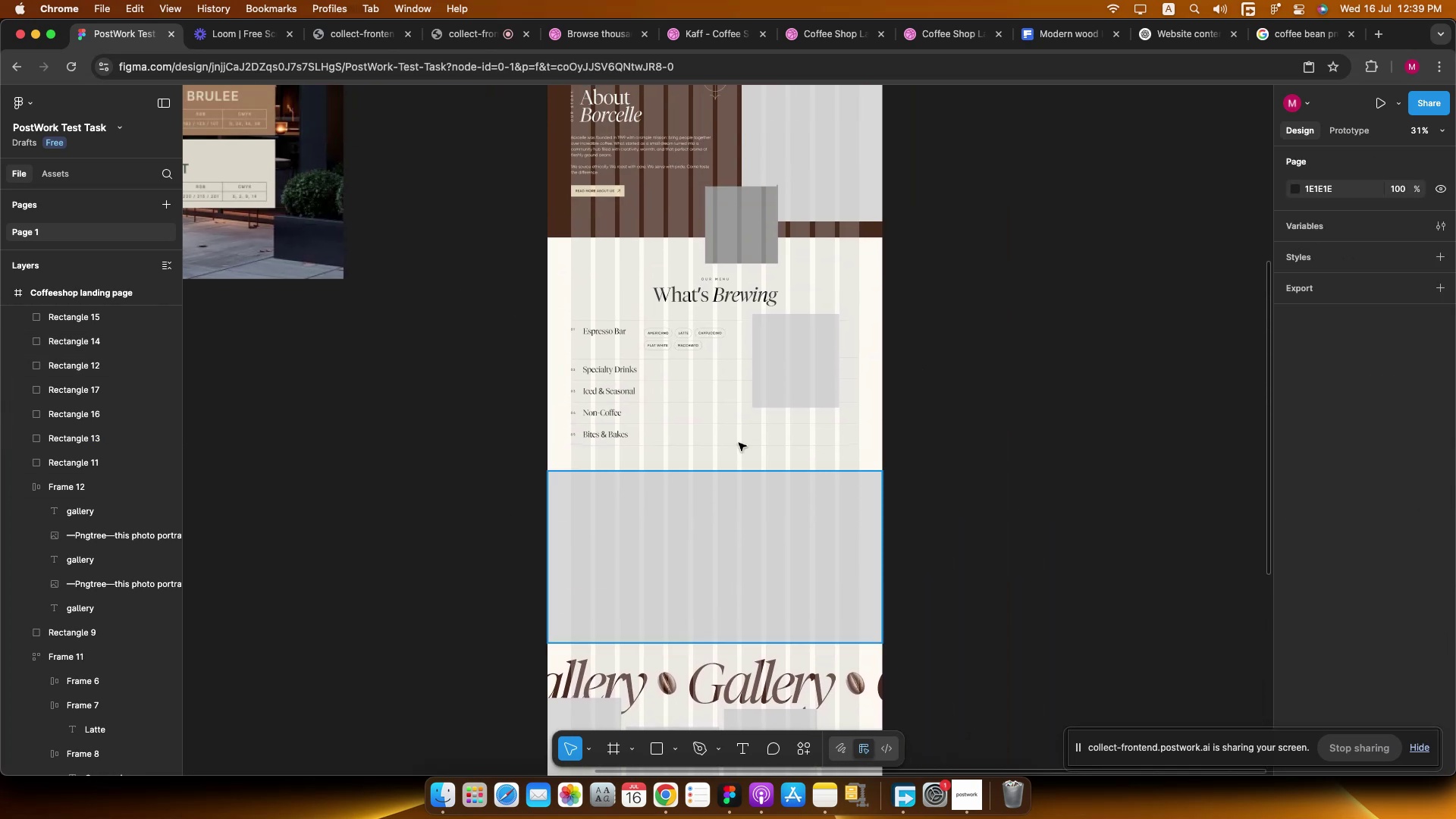 
scroll: coordinate [771, 395], scroll_direction: up, amount: 1.0
 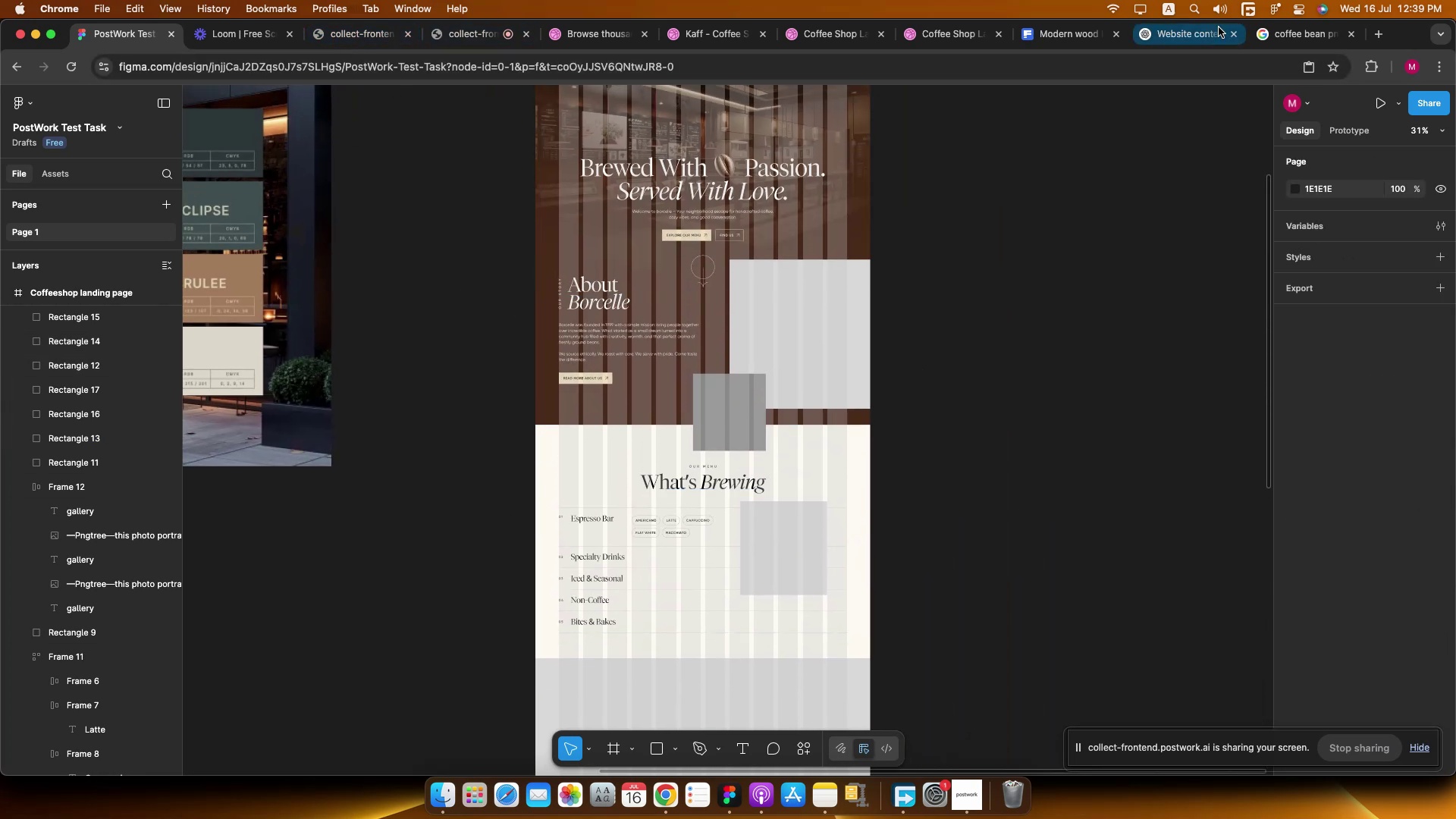 
left_click([1045, 36])
 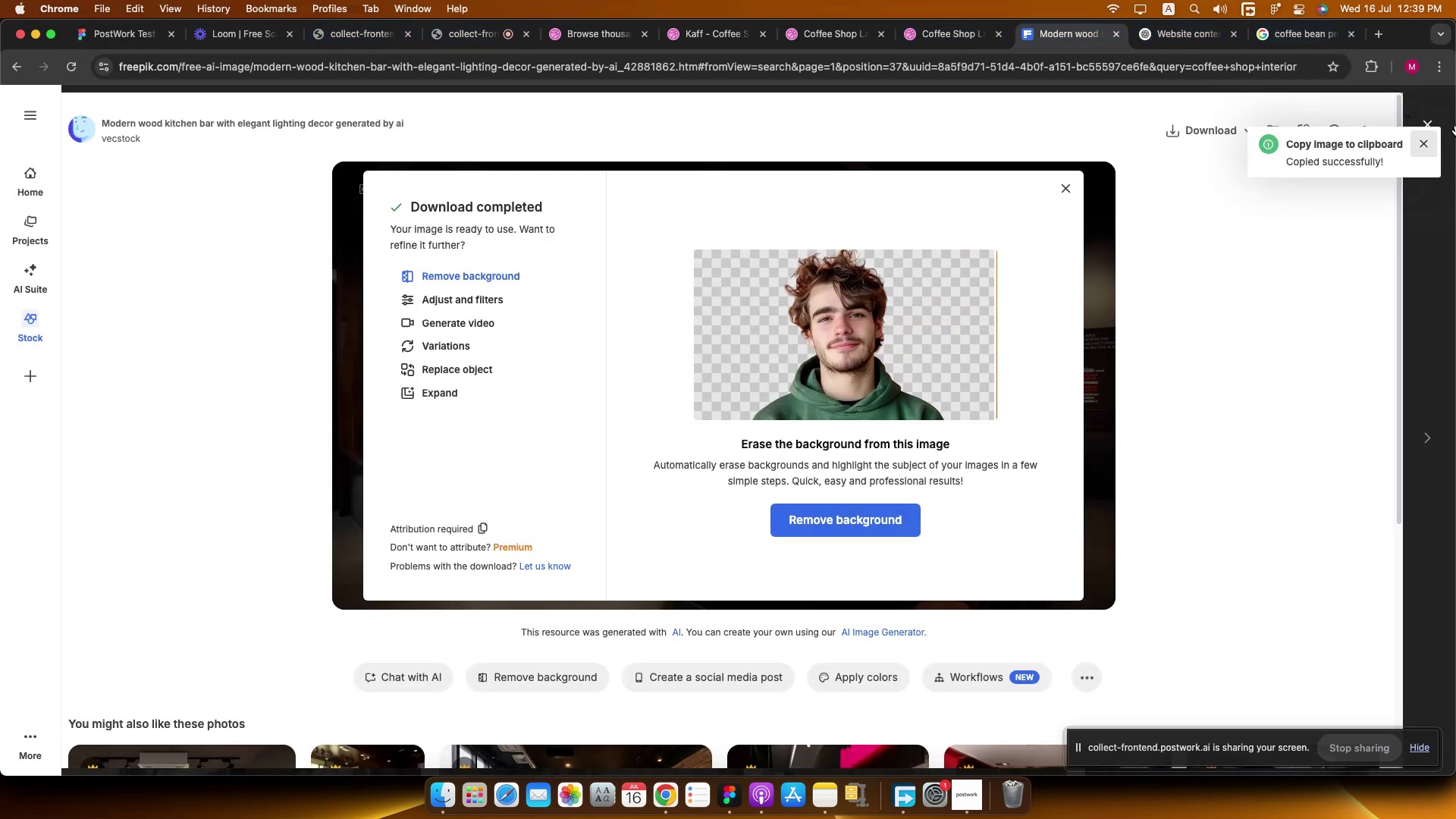 
left_click([1423, 115])
 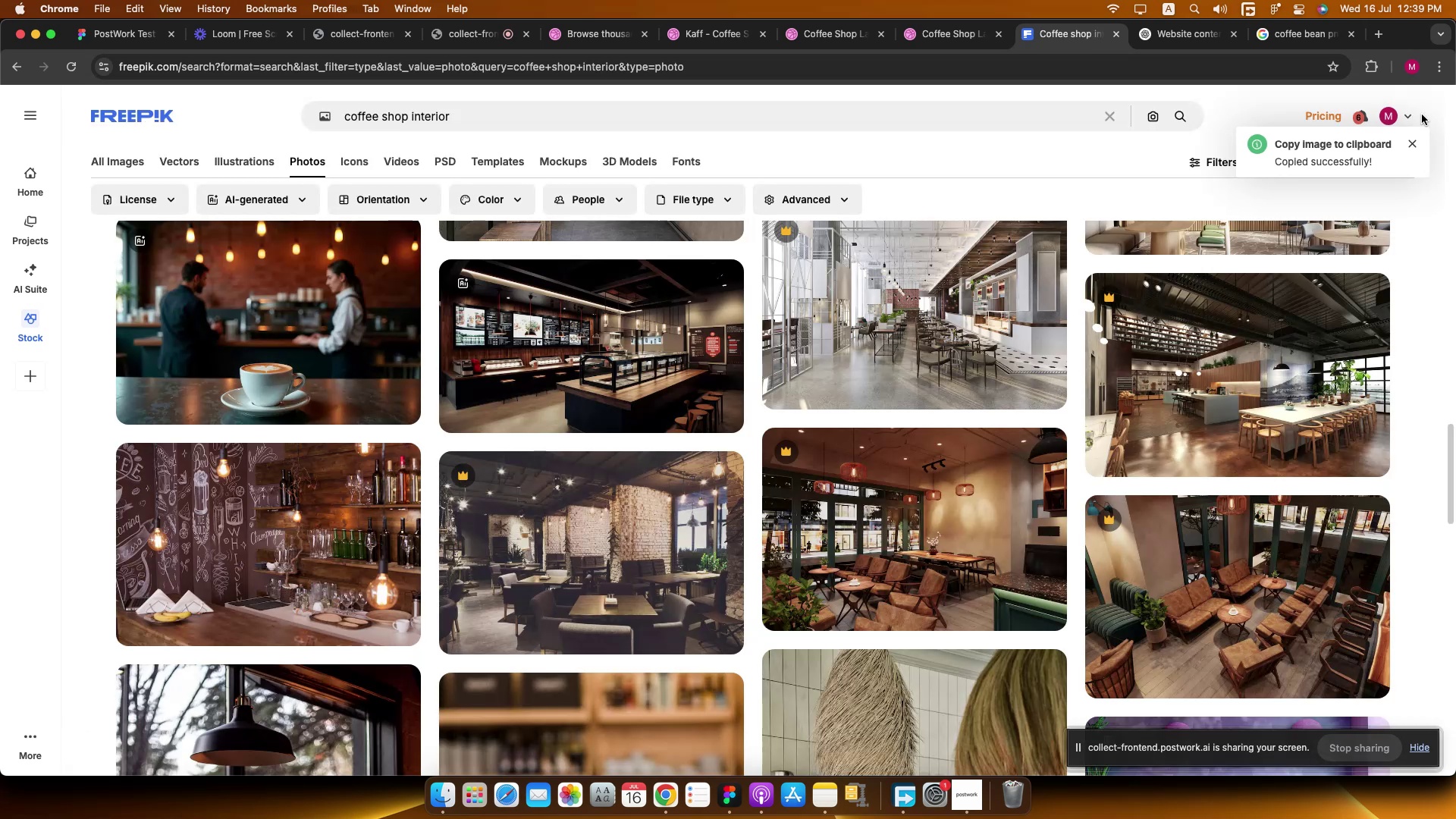 
scroll: coordinate [578, 325], scroll_direction: down, amount: 36.0
 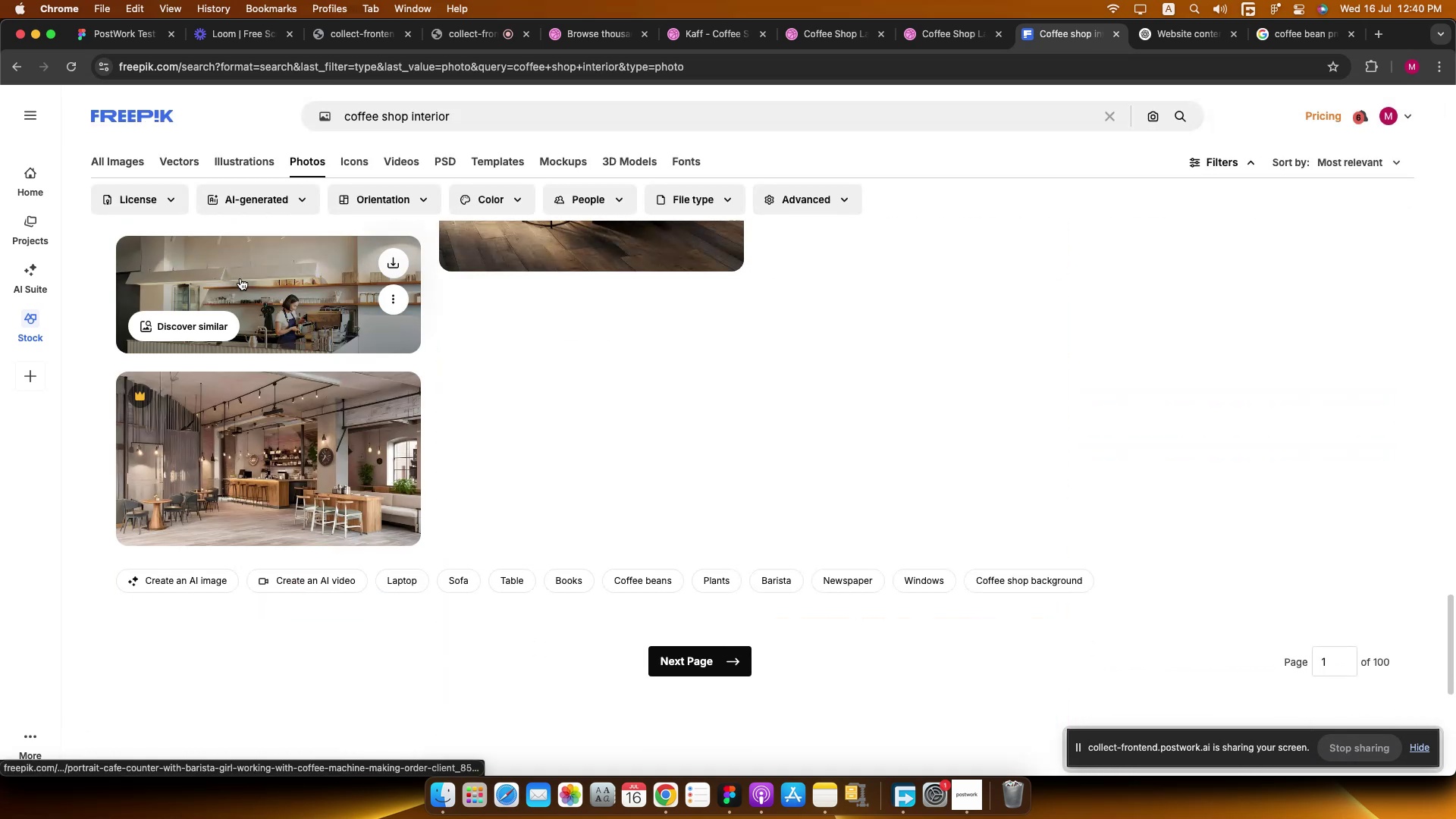 
scroll: coordinate [336, 387], scroll_direction: up, amount: 22.0
 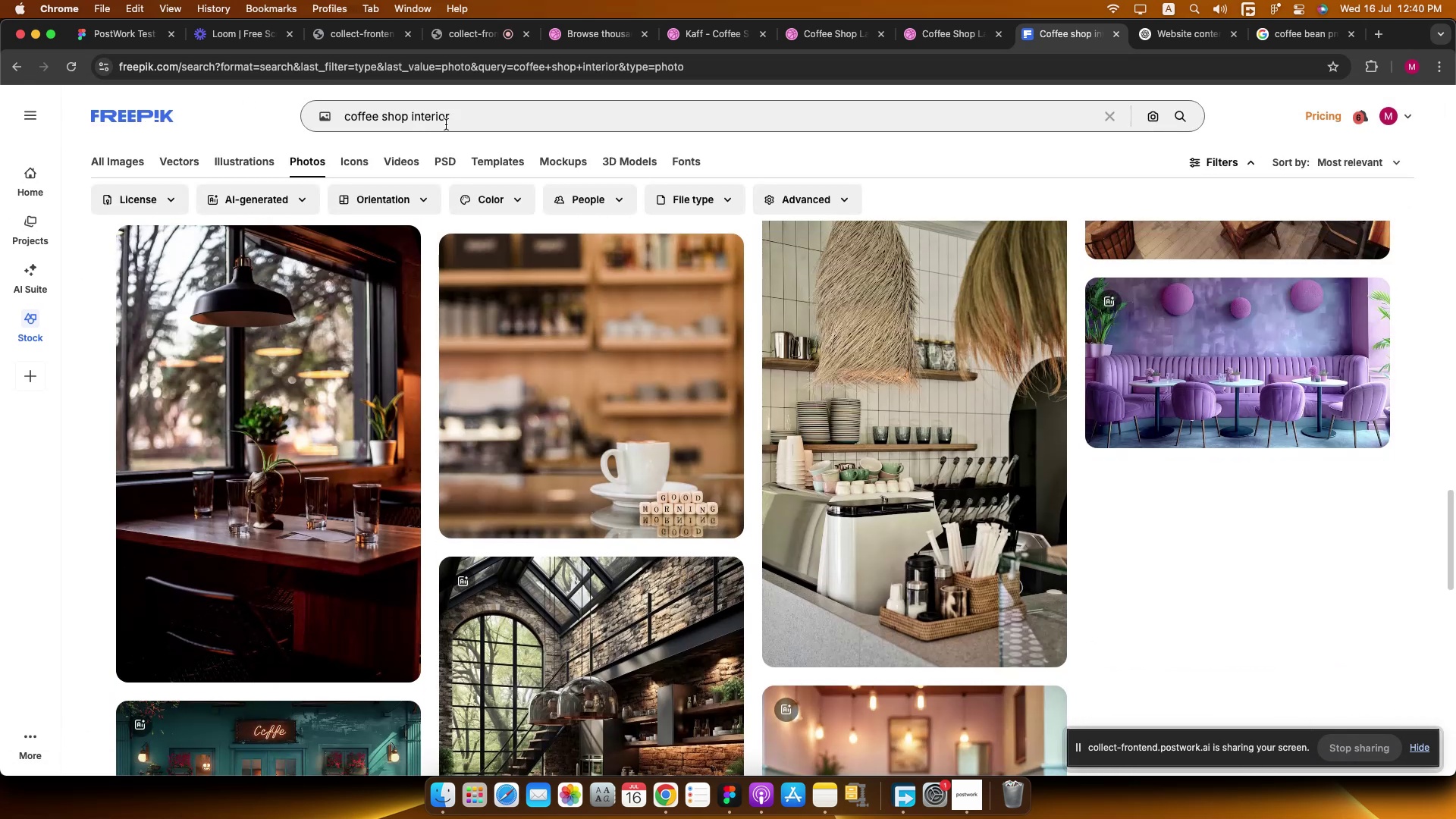 
double_click([451, 117])
 